 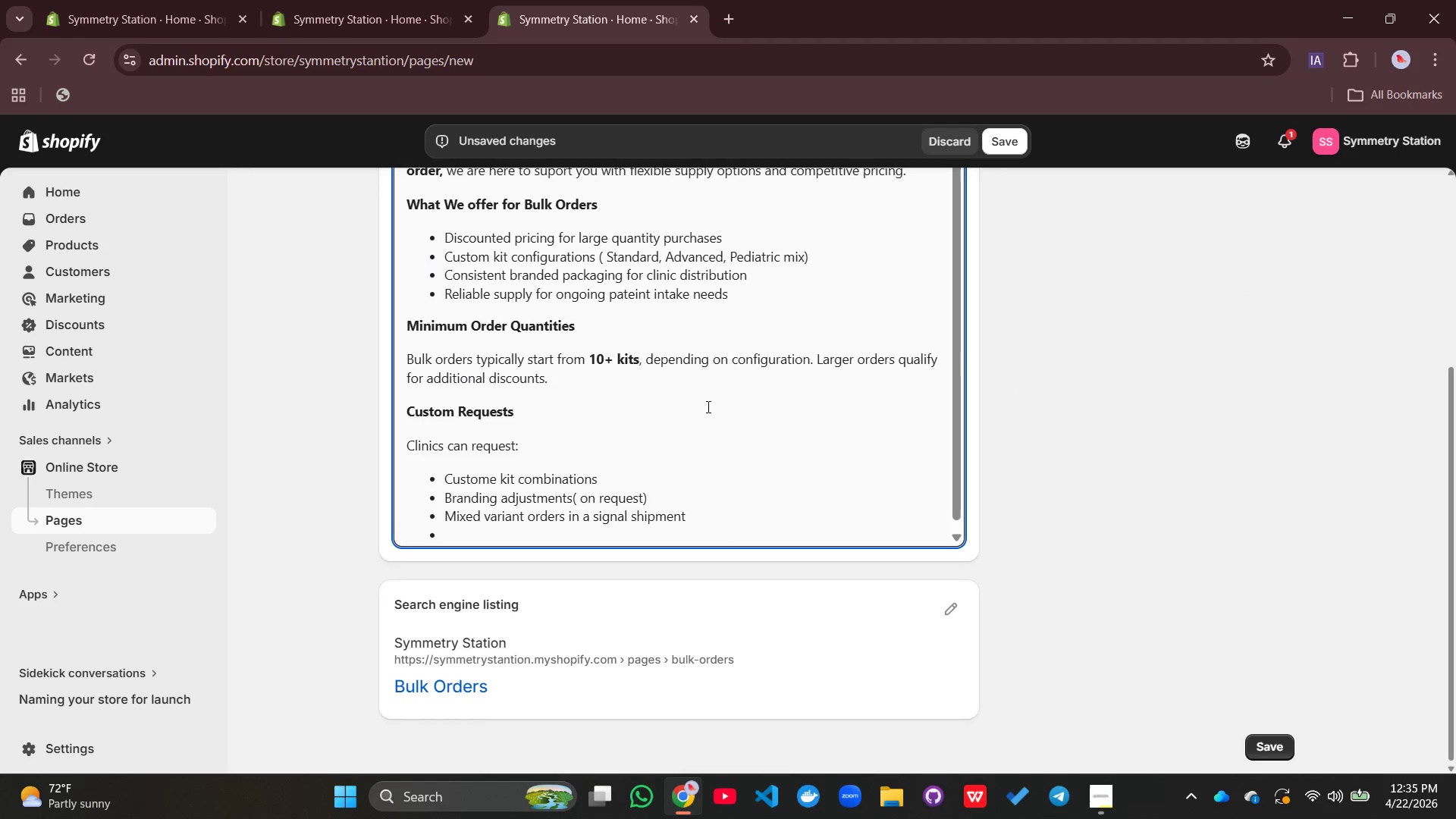 
left_click([900, 257])
 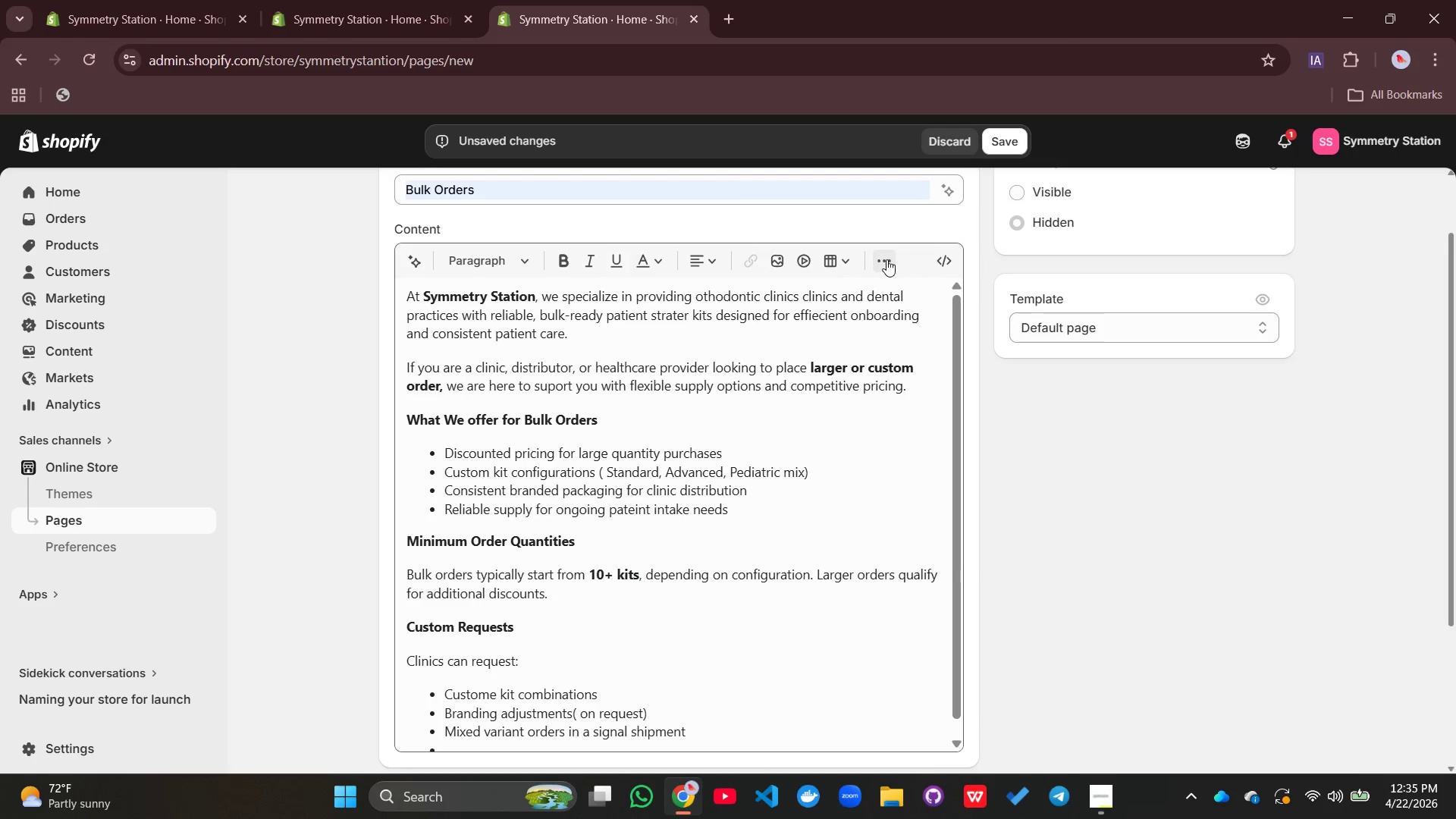 
left_click([886, 259])
 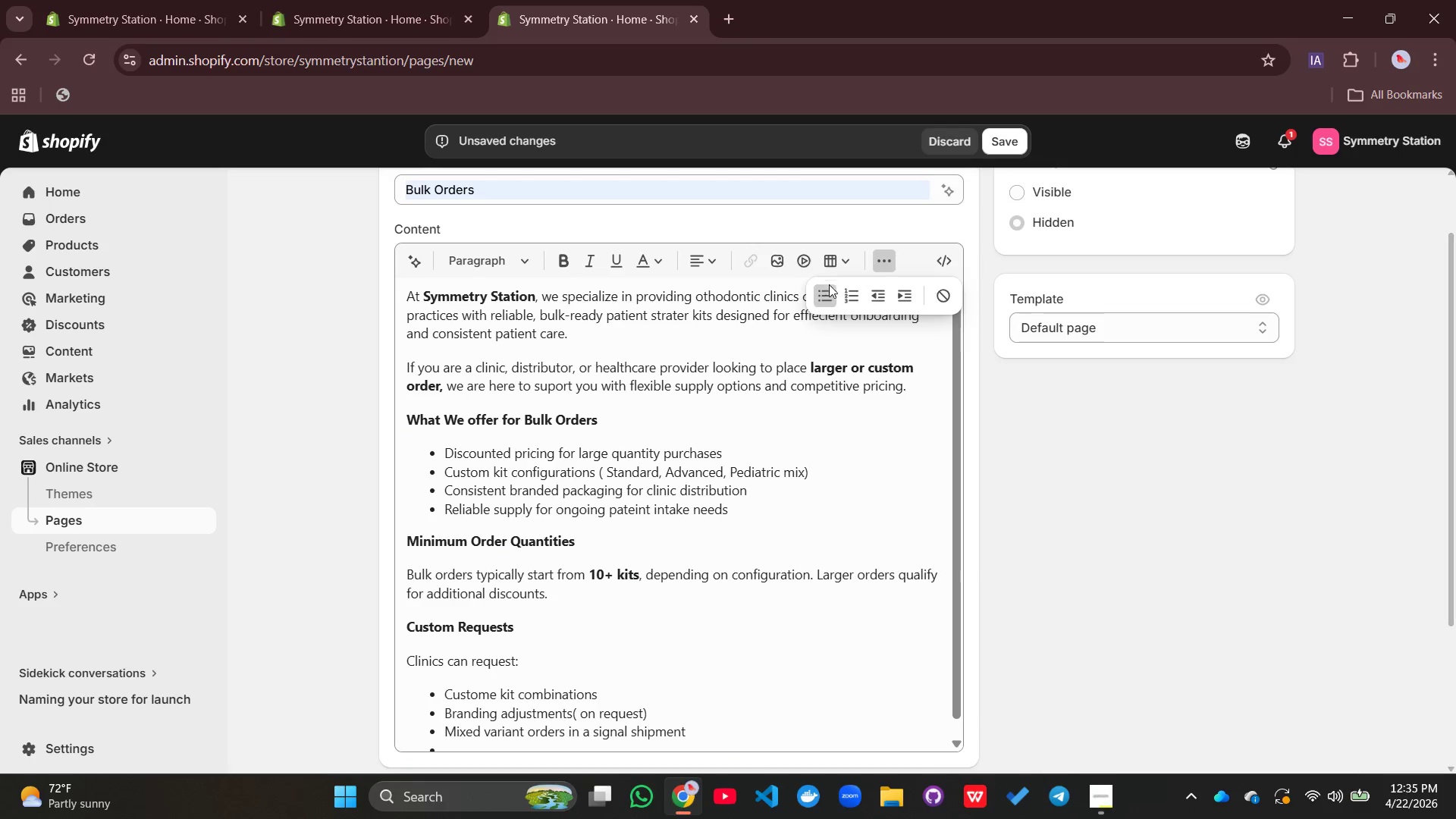 
left_click([825, 287])
 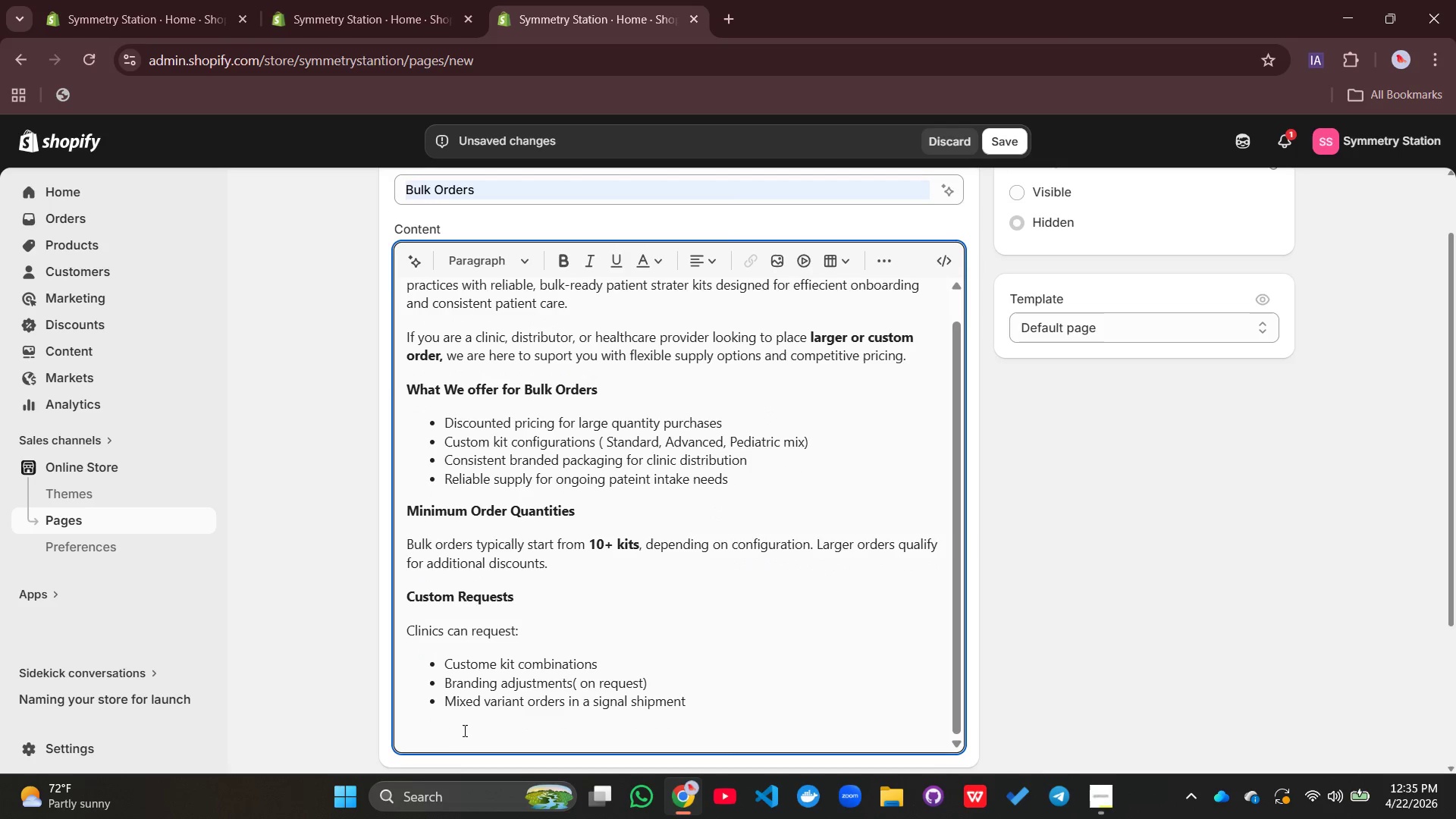 
type(How to place a Bulk oreder)
key(Backspace)
key(Backspace)
key(Backspace)
key(Backspace)
type(der)
 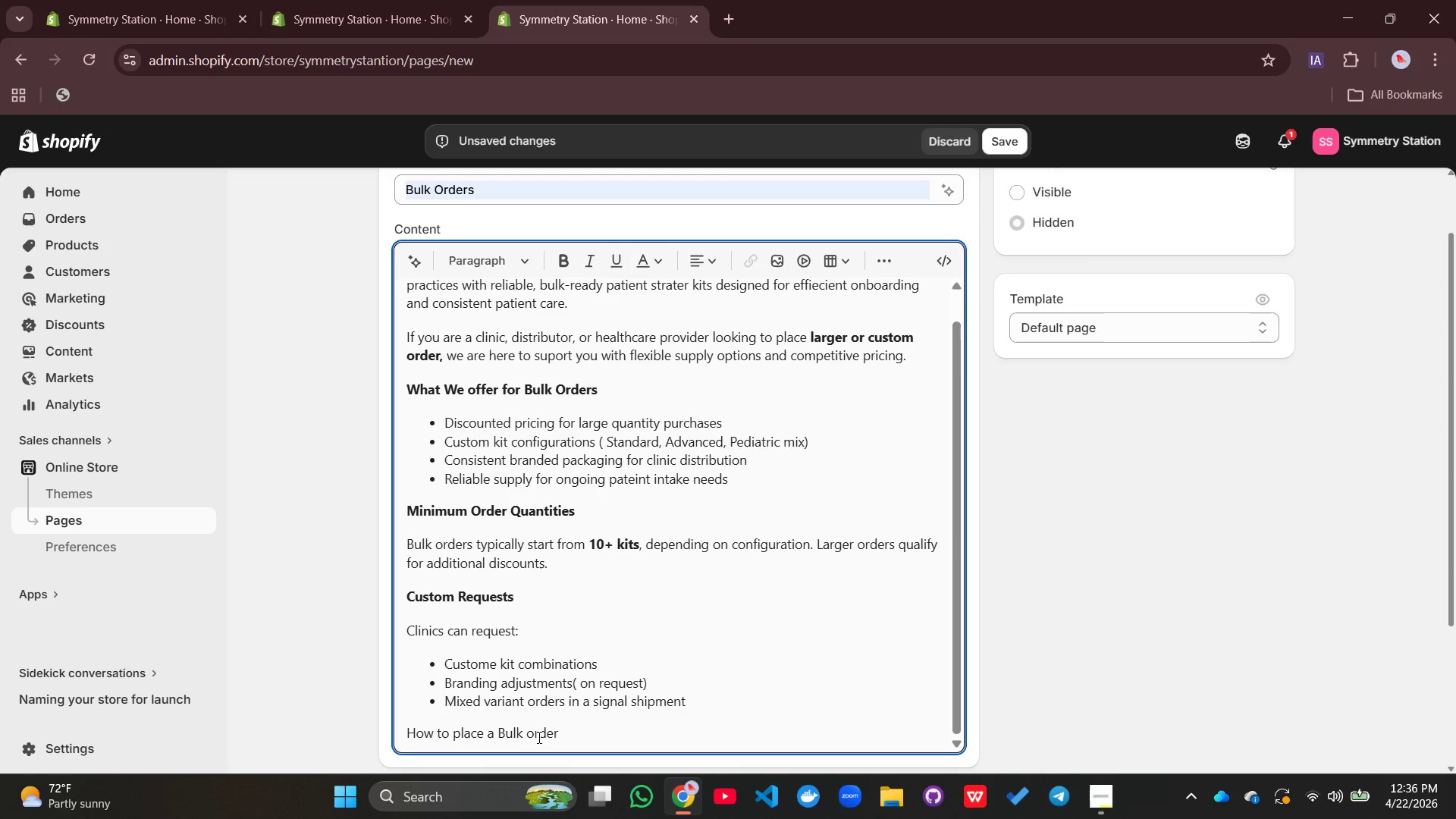 
left_click([533, 736])
 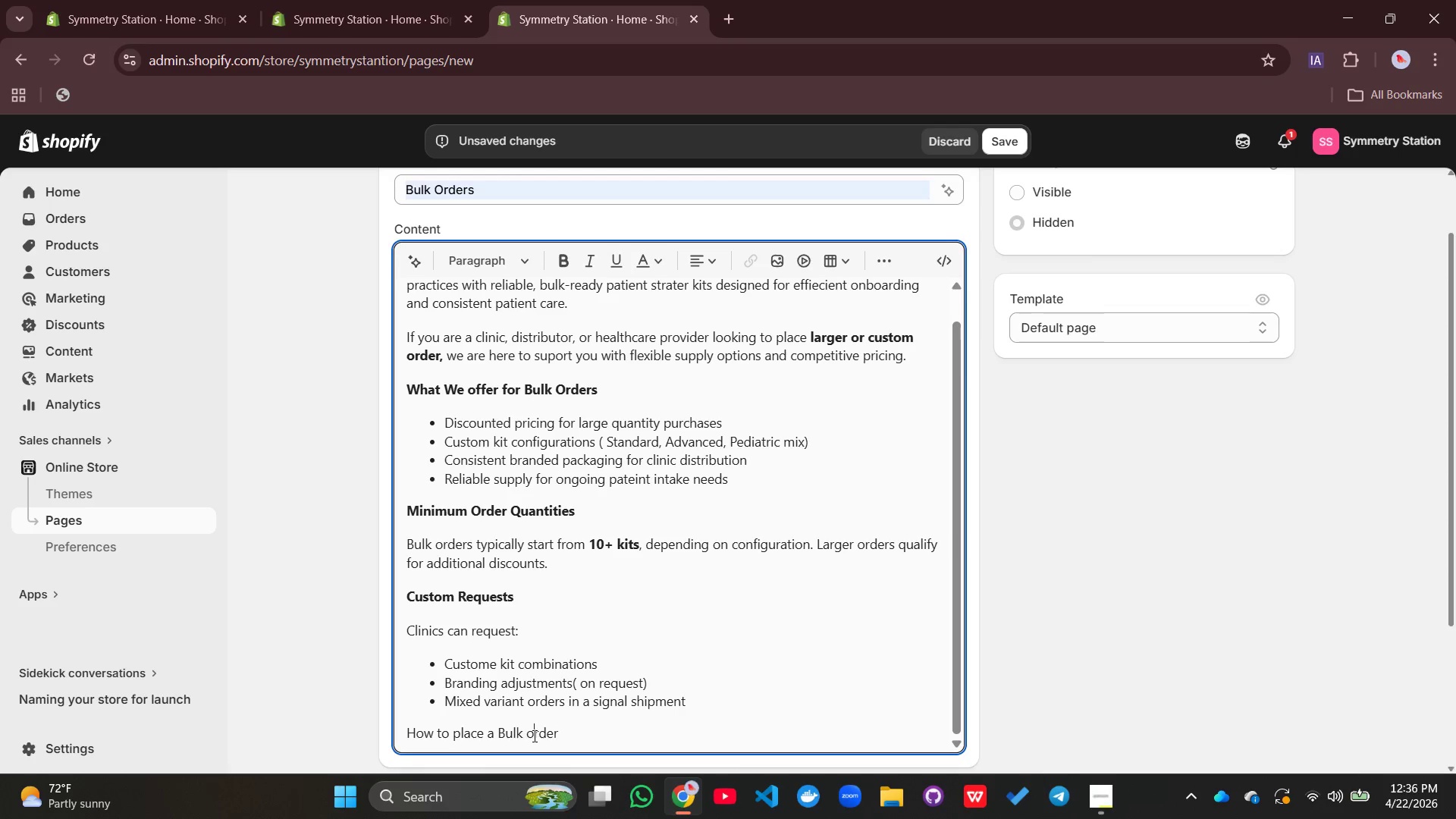 
key(Backspace)
 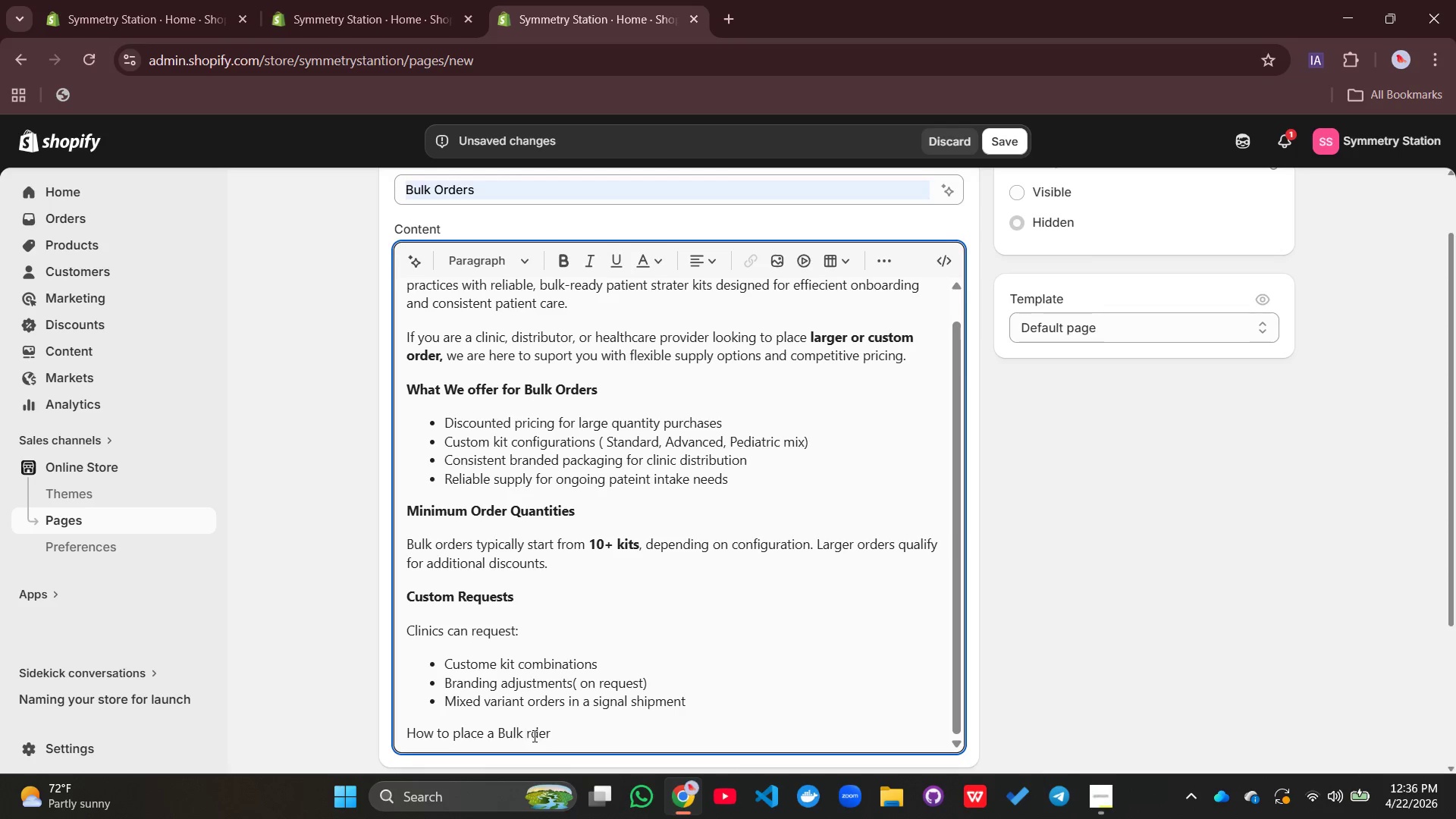 
key(Shift+O)
 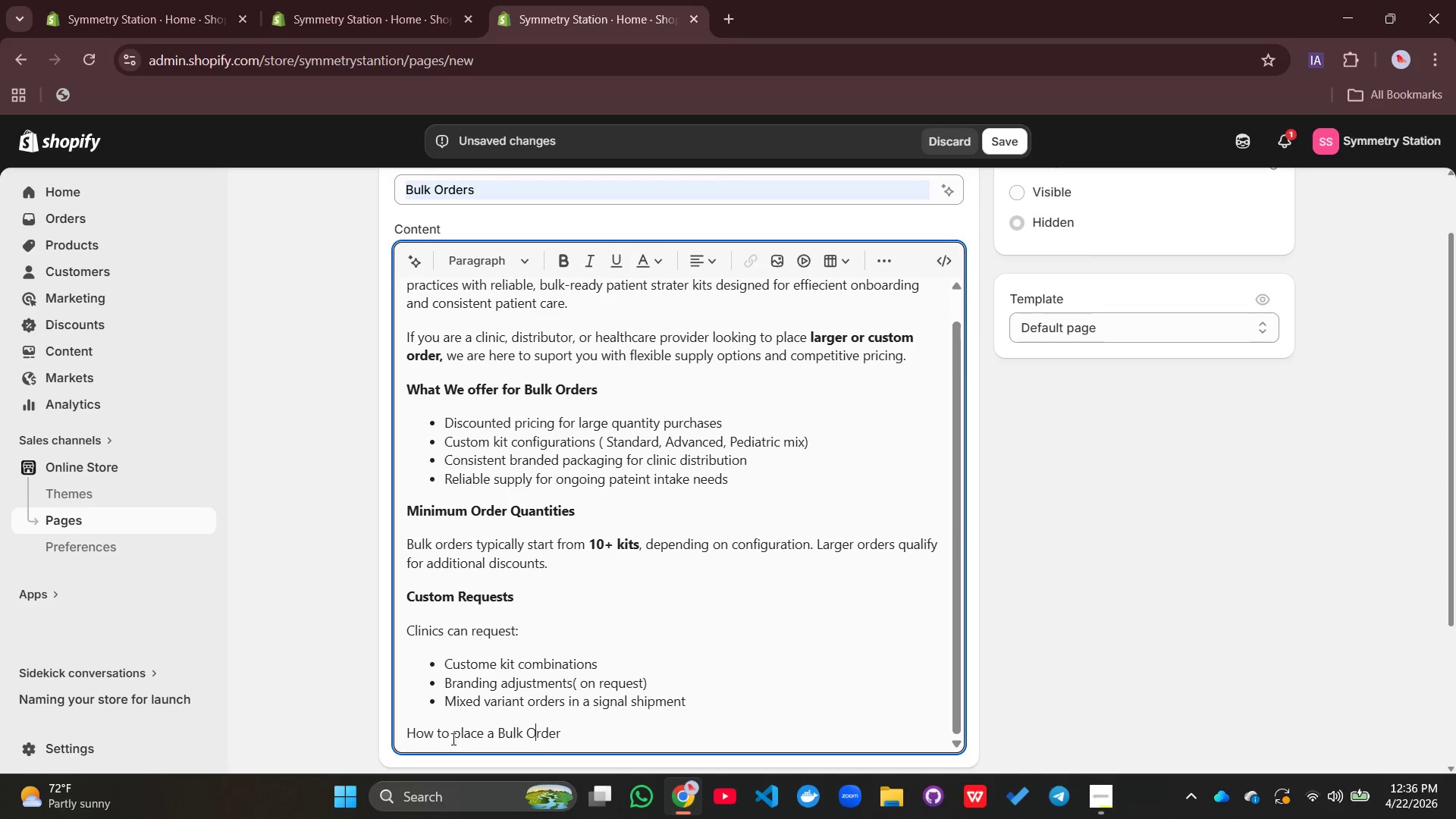 
left_click([458, 736])
 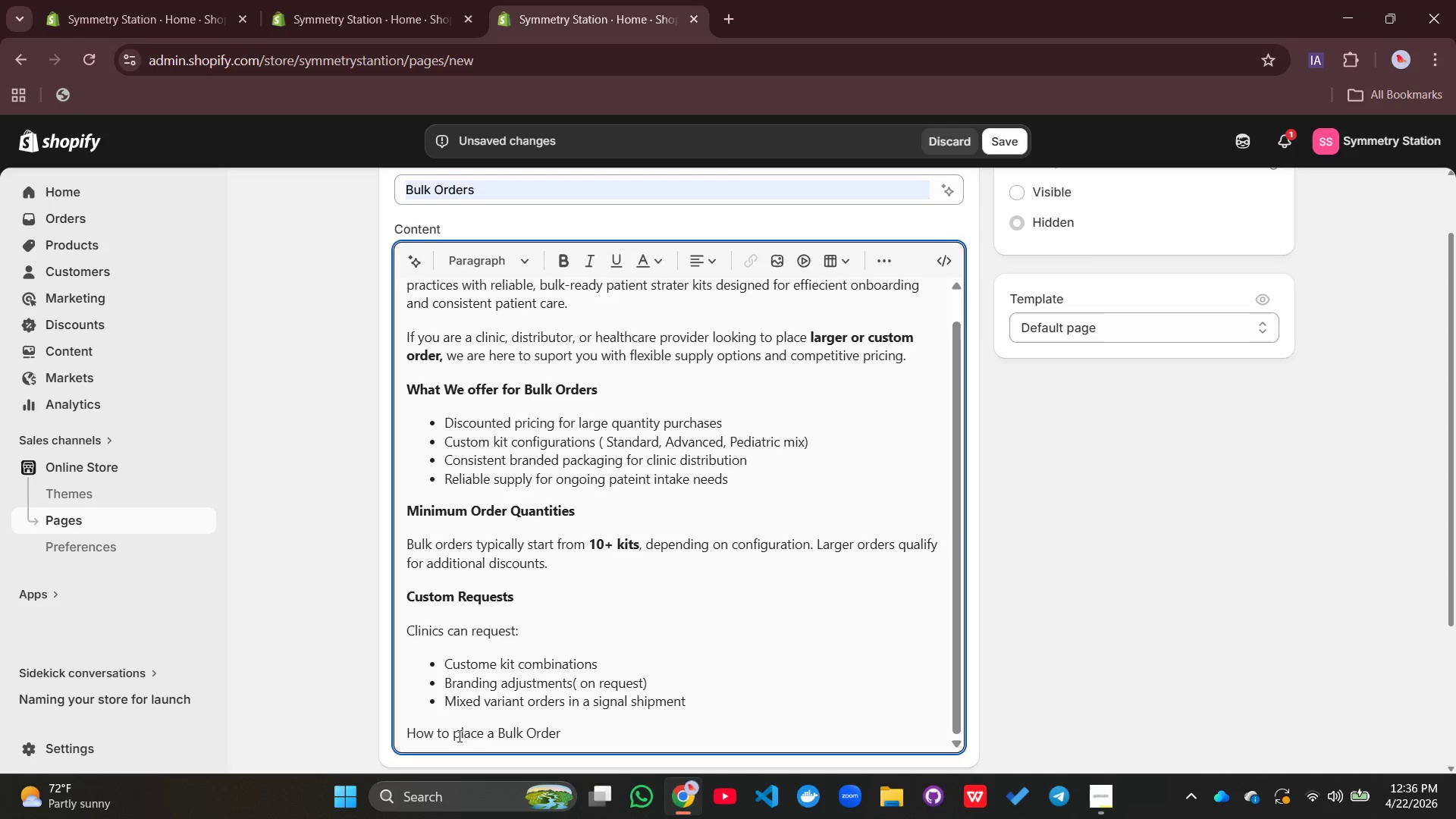 
key(Backspace)
 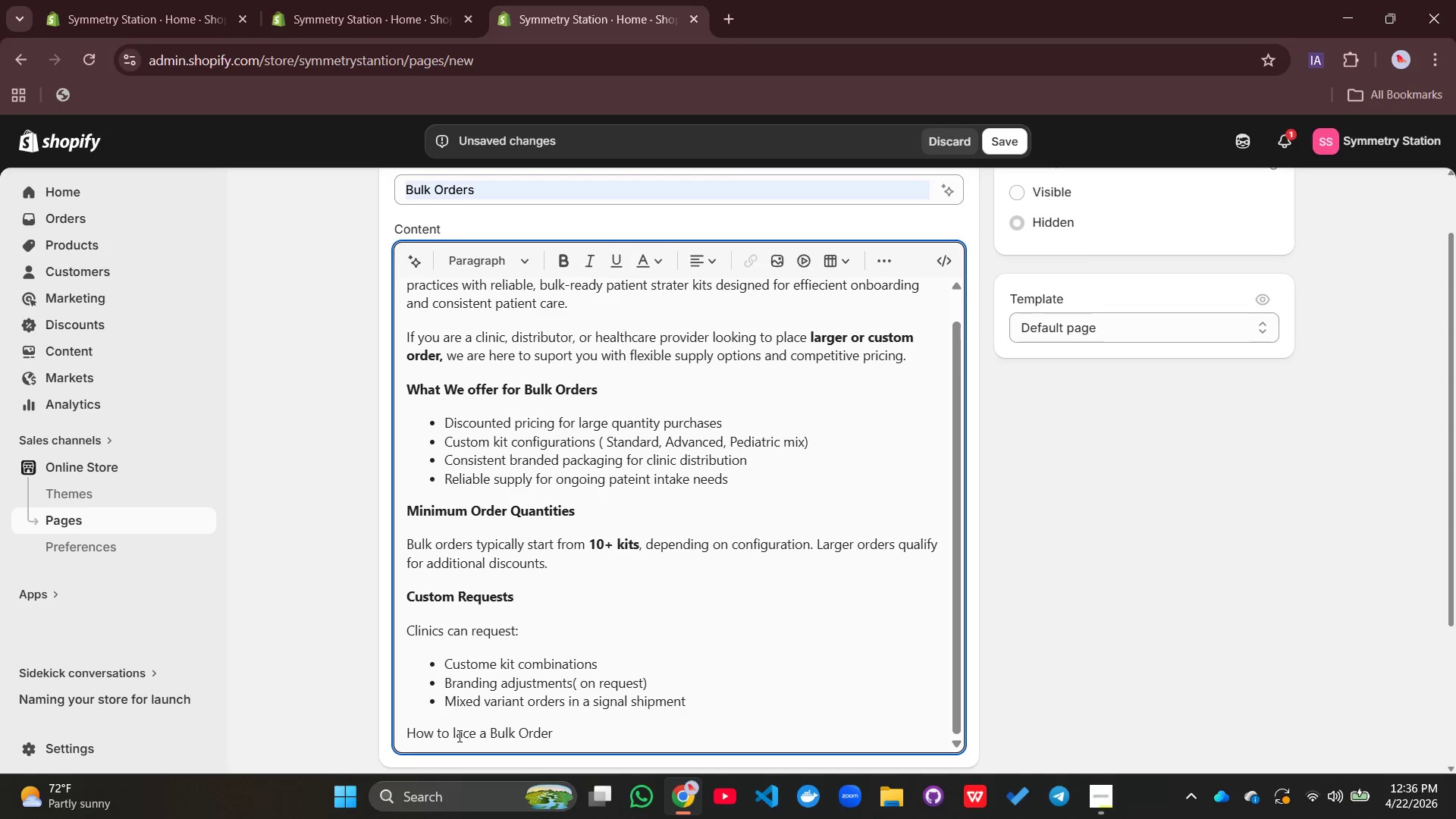 
key(Shift+ShiftLeft)
 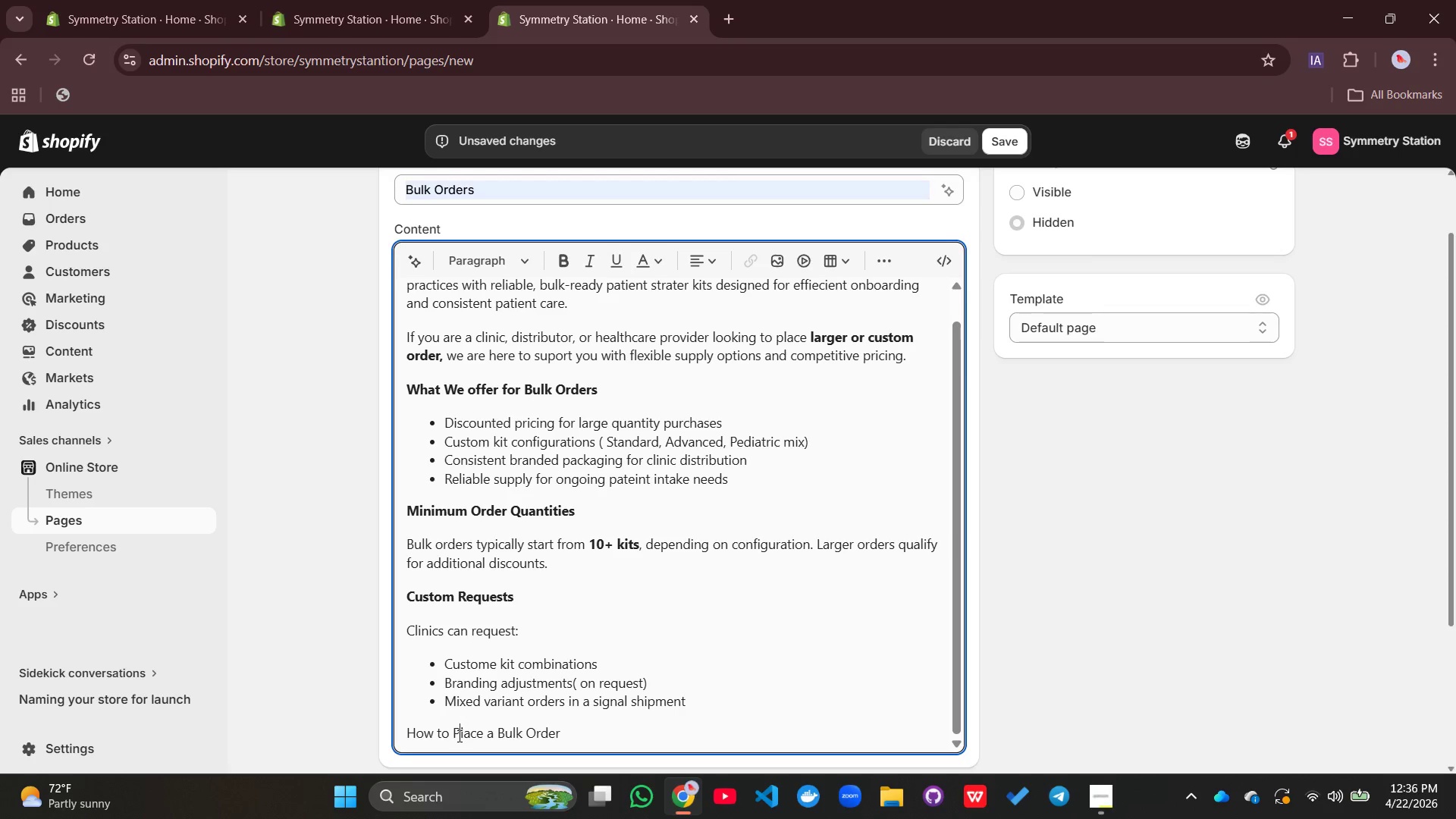 
key(P)
 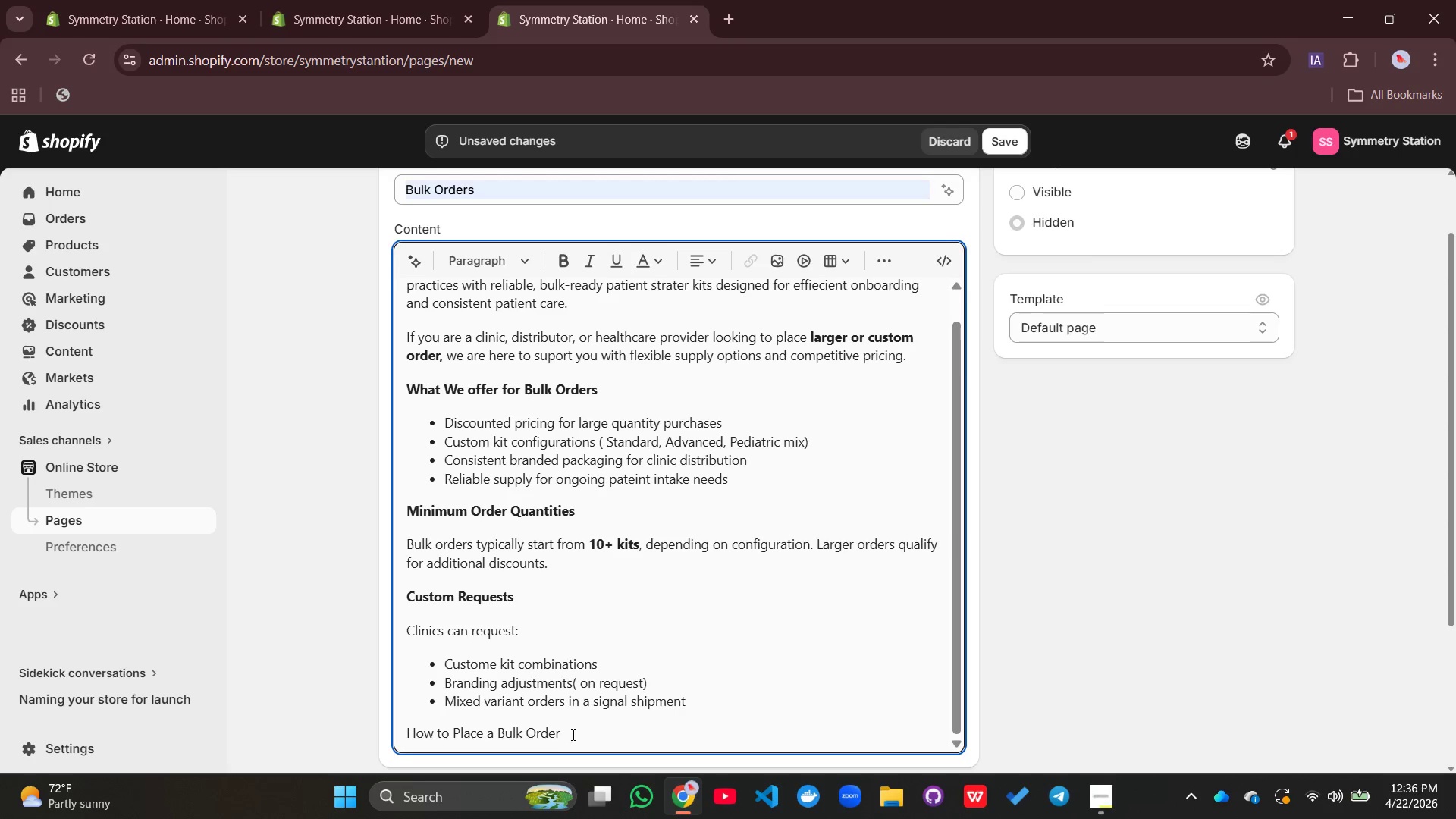 
left_click_drag(start_coordinate=[572, 734], to_coordinate=[387, 746])
 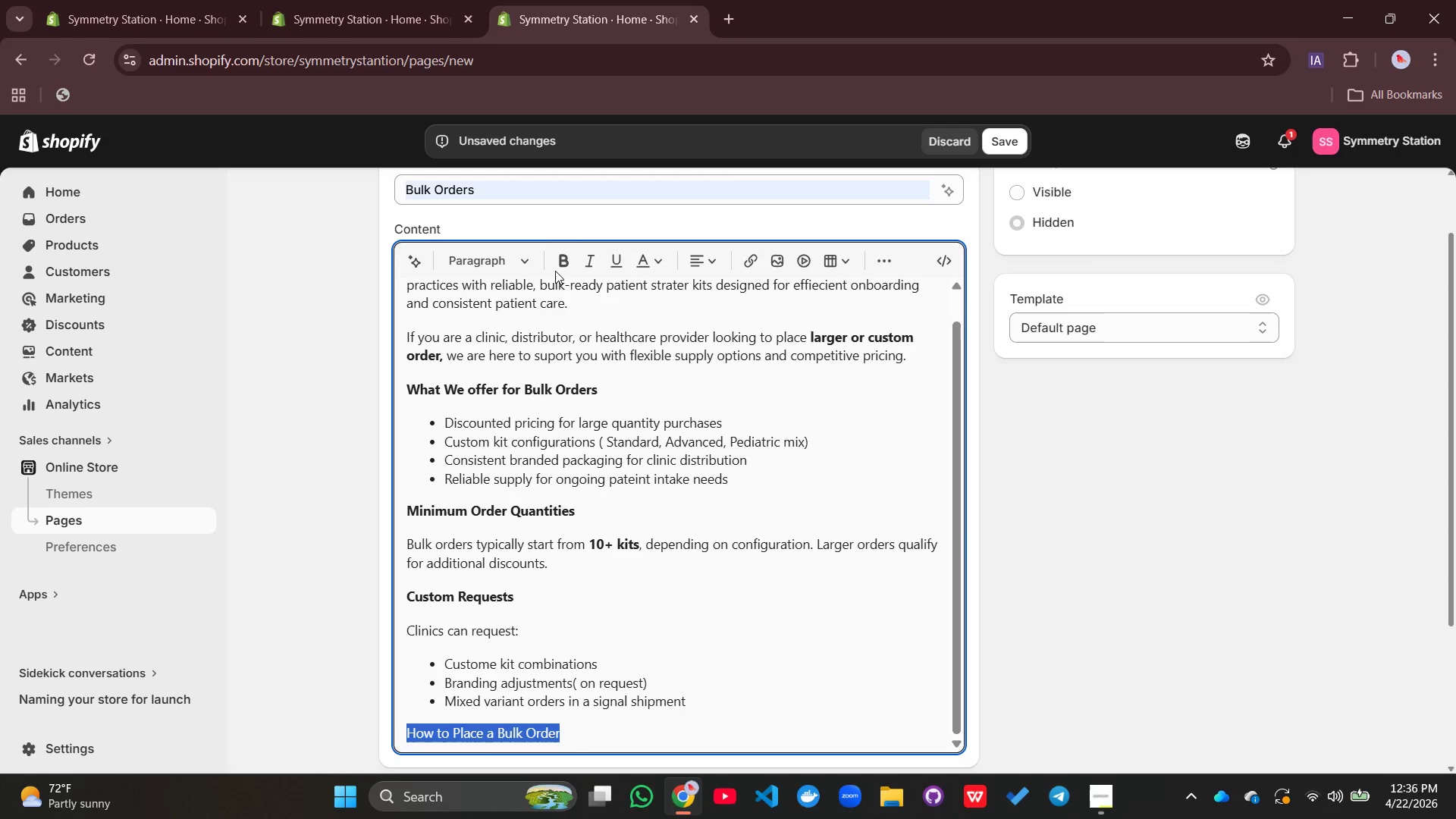 
left_click([556, 265])
 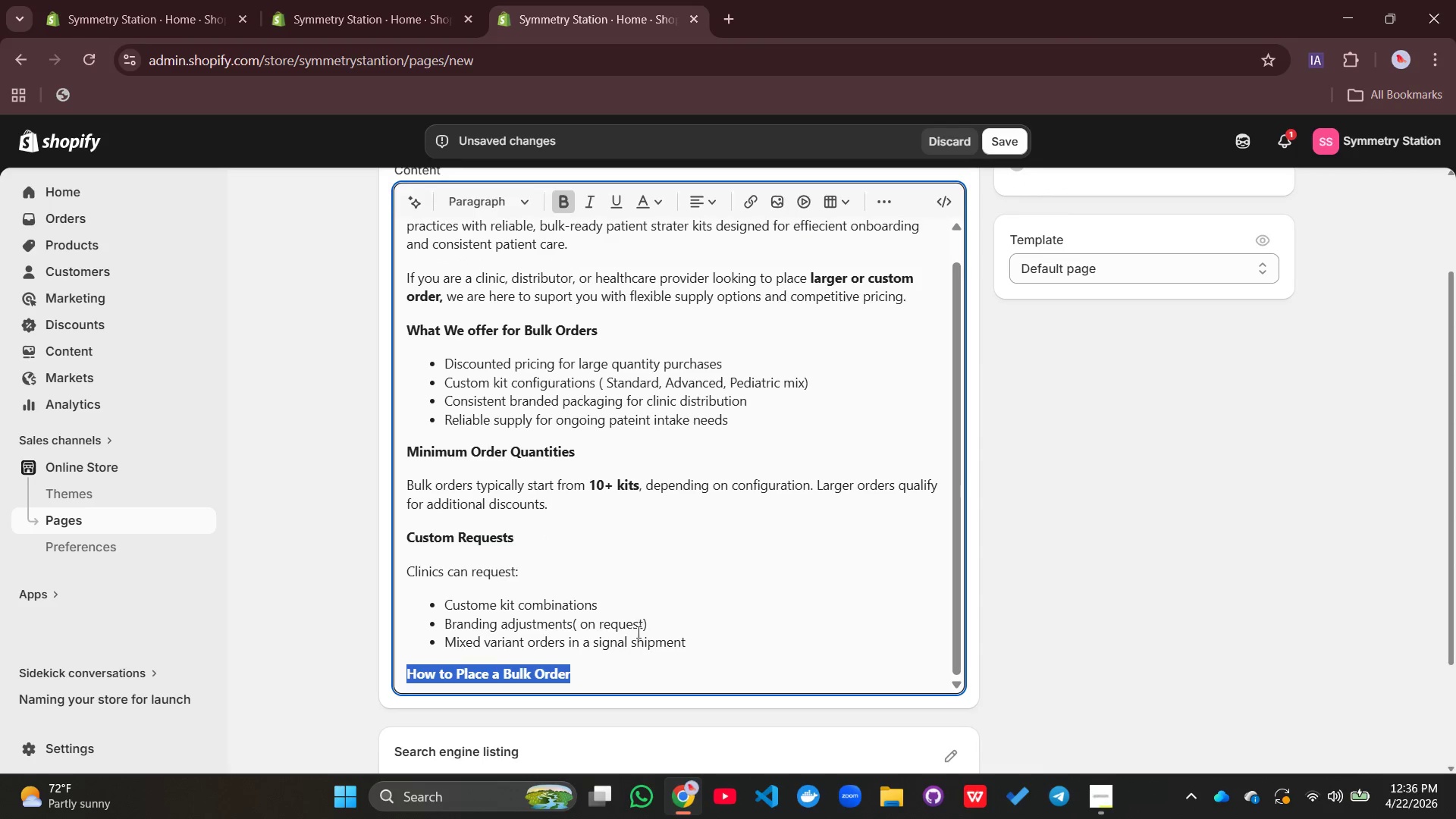 
left_click([588, 675])
 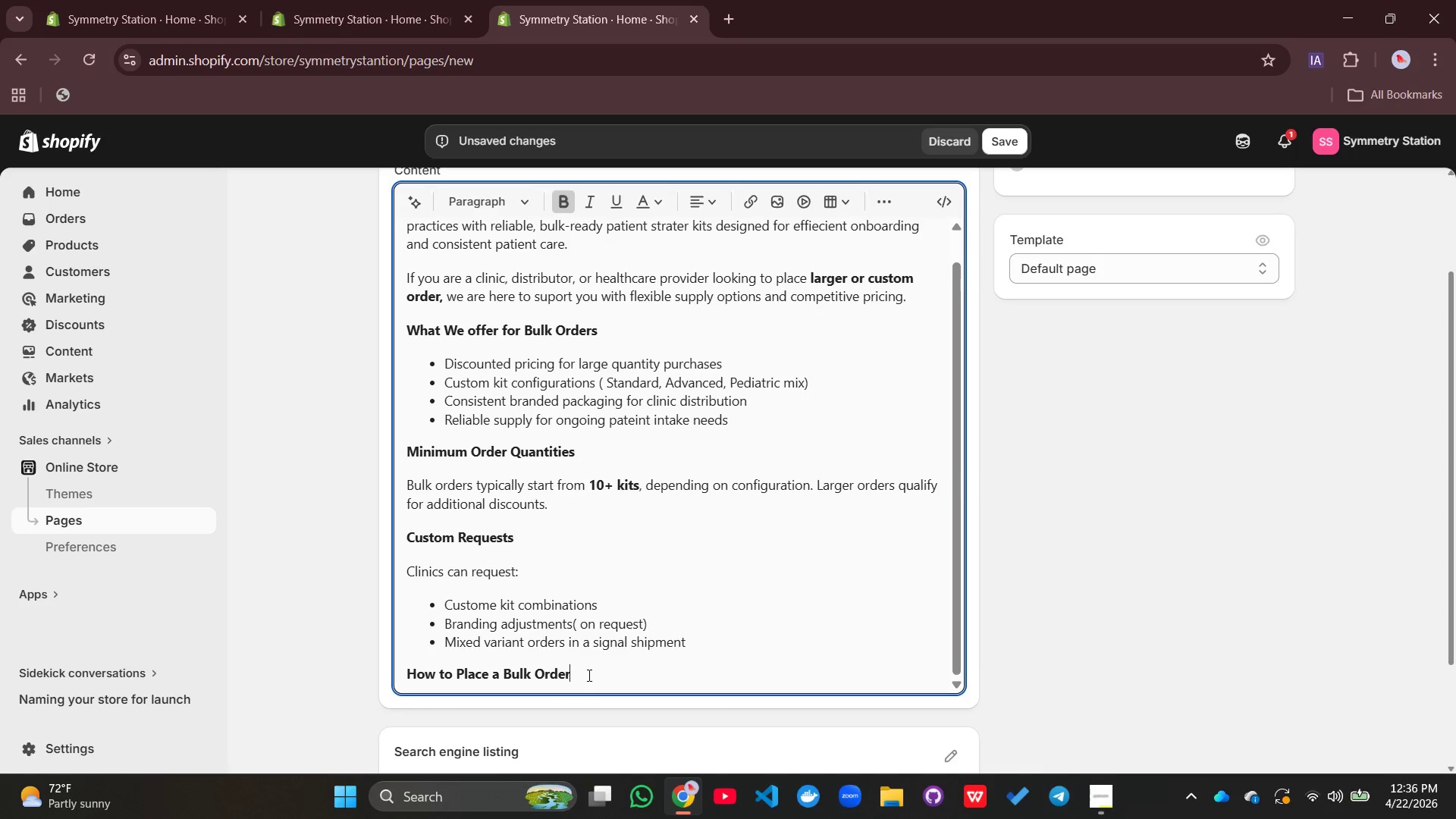 
key(Enter)
 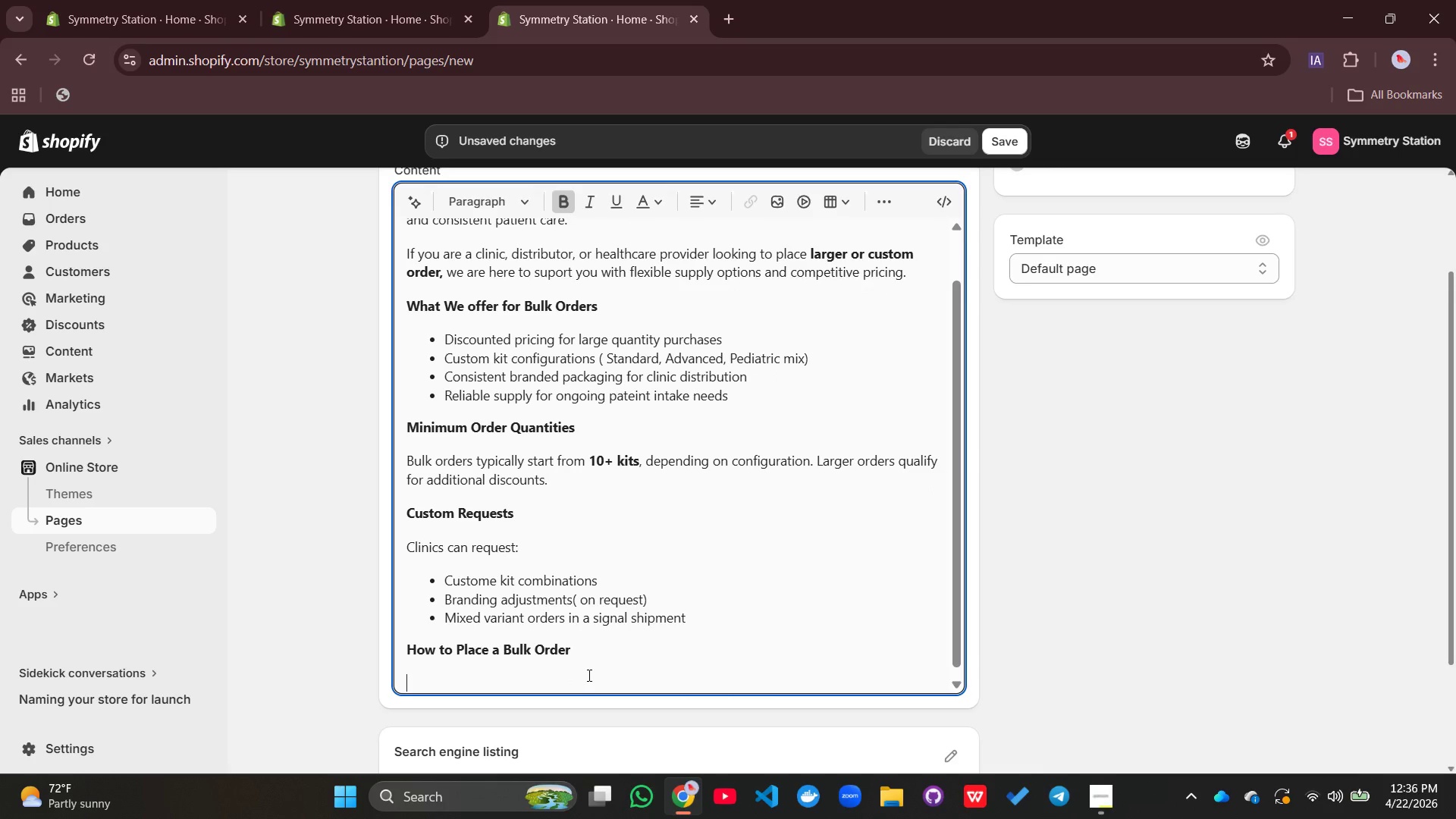 
type(To place a bulk ore)
key(Backspace)
type(der , please contact us with:)
 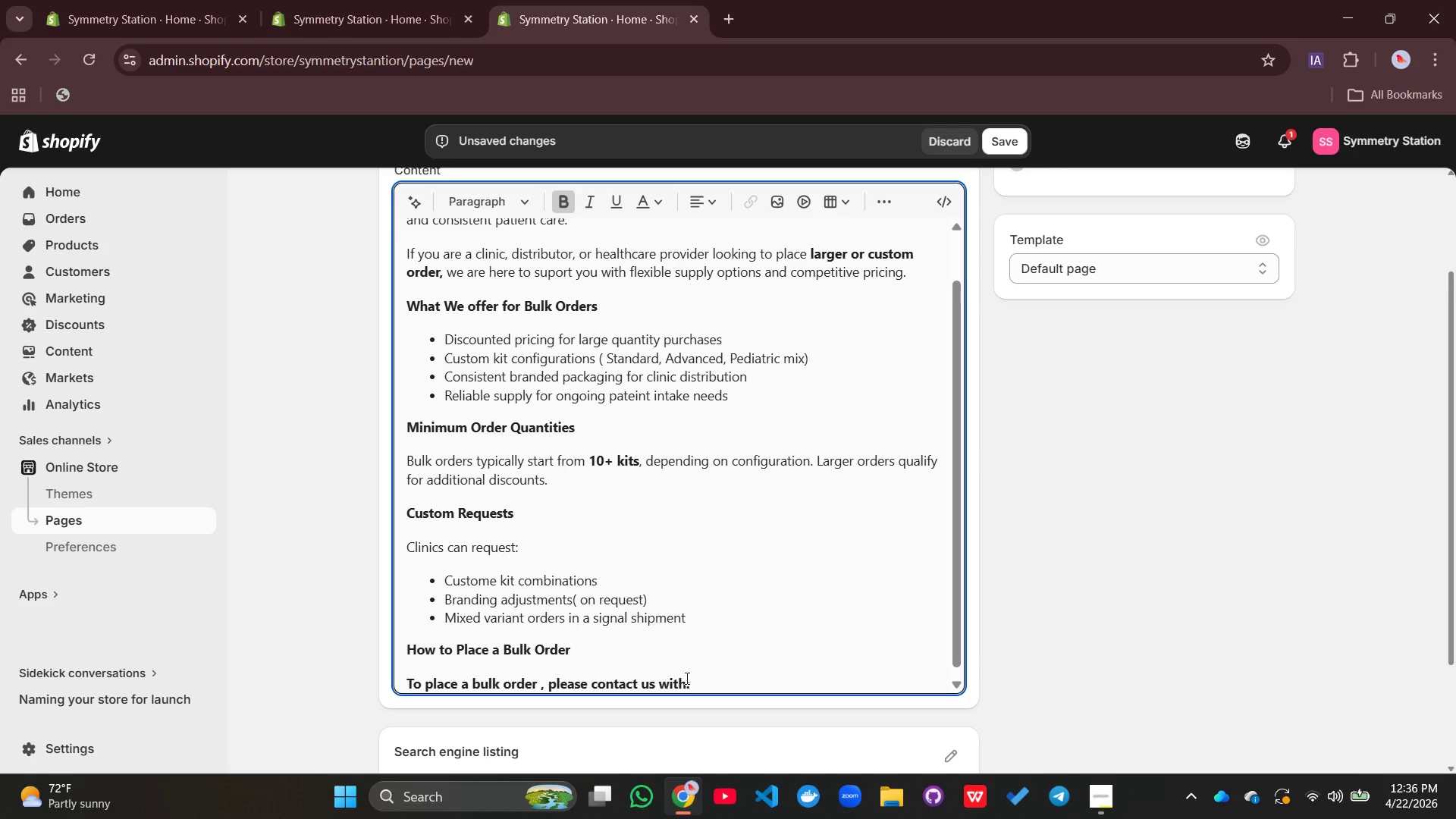 
left_click_drag(start_coordinate=[708, 682], to_coordinate=[396, 680])
 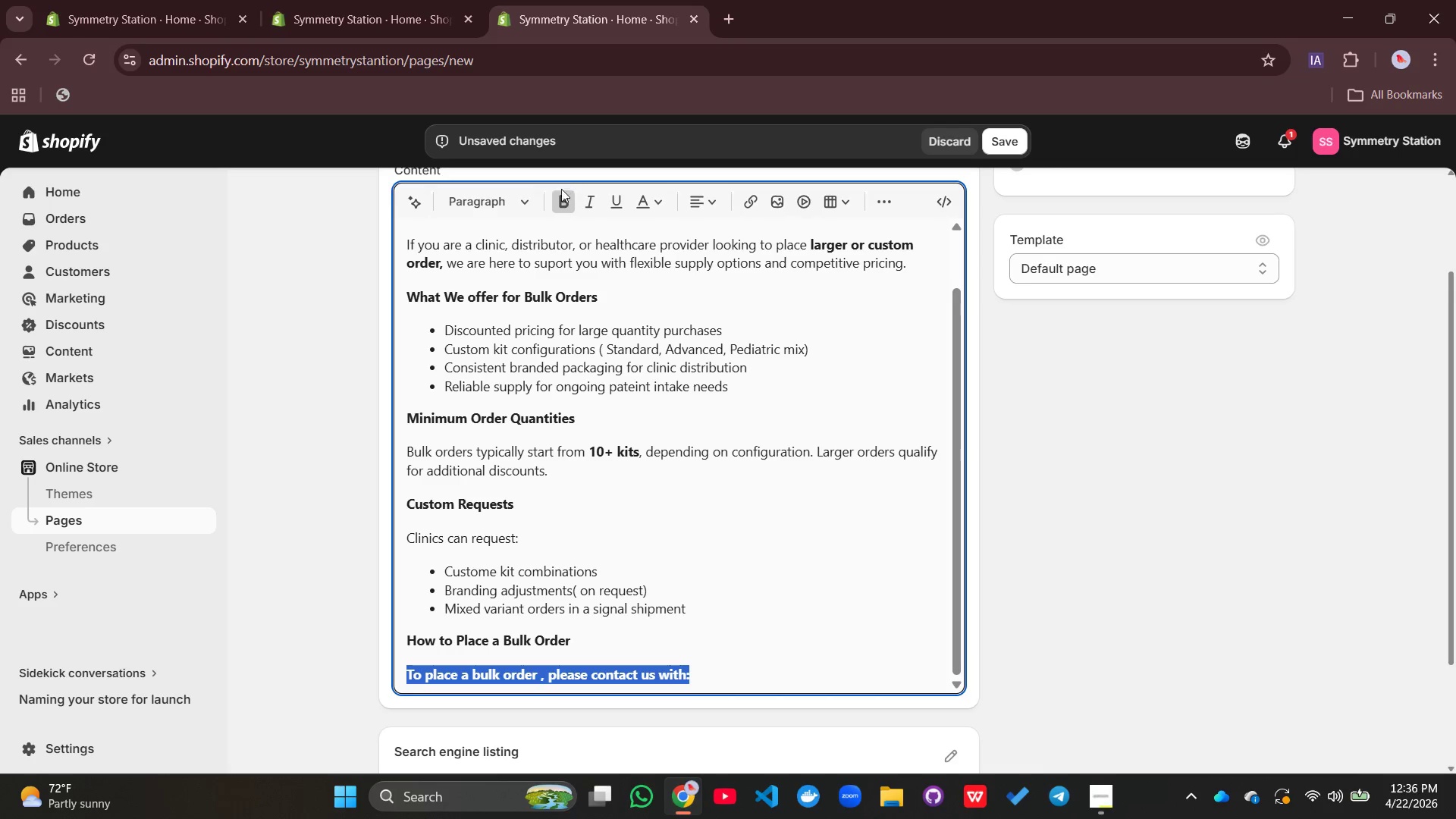 
left_click([560, 192])
 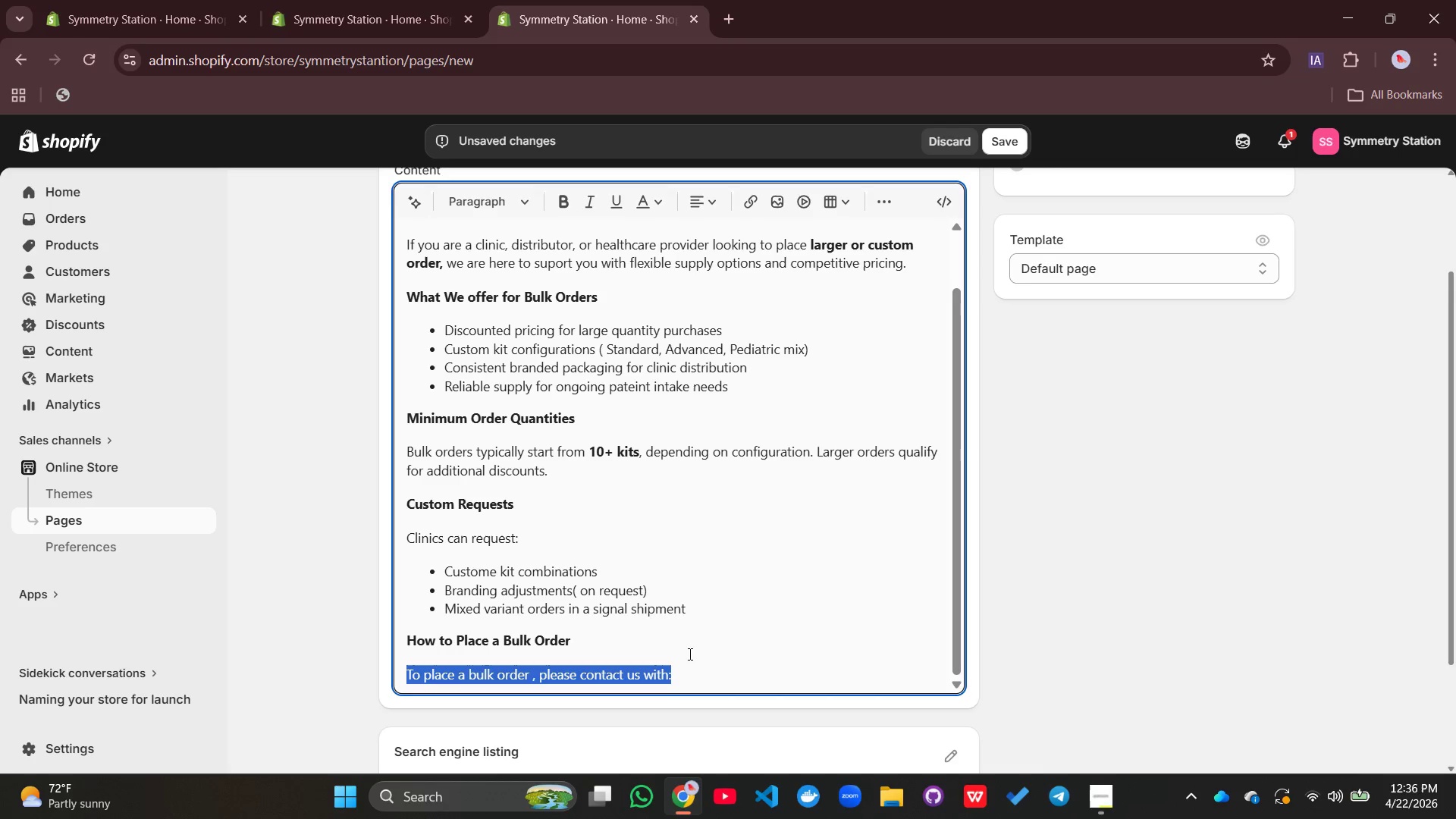 
left_click([689, 659])
 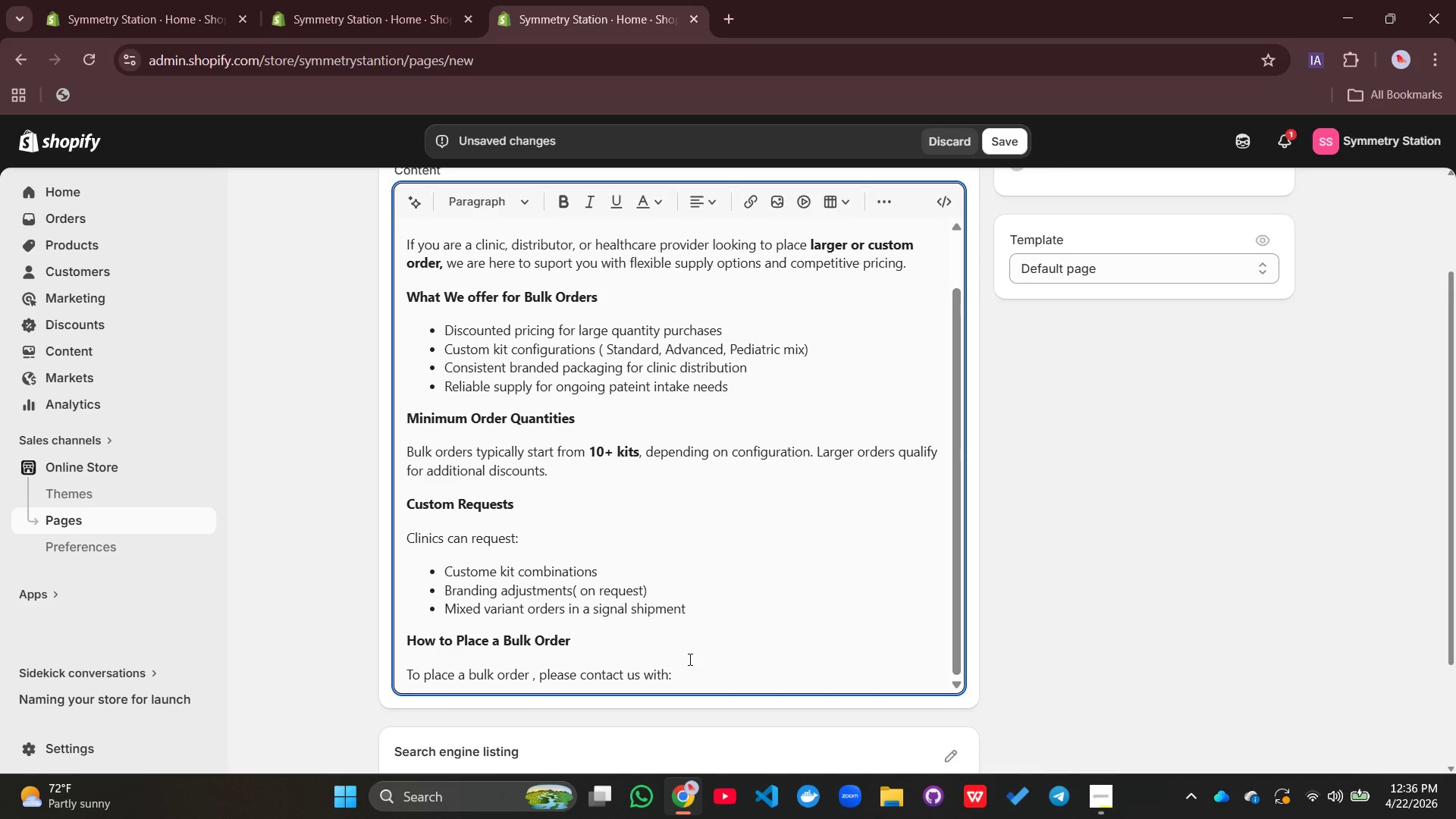 
key(Enter)
 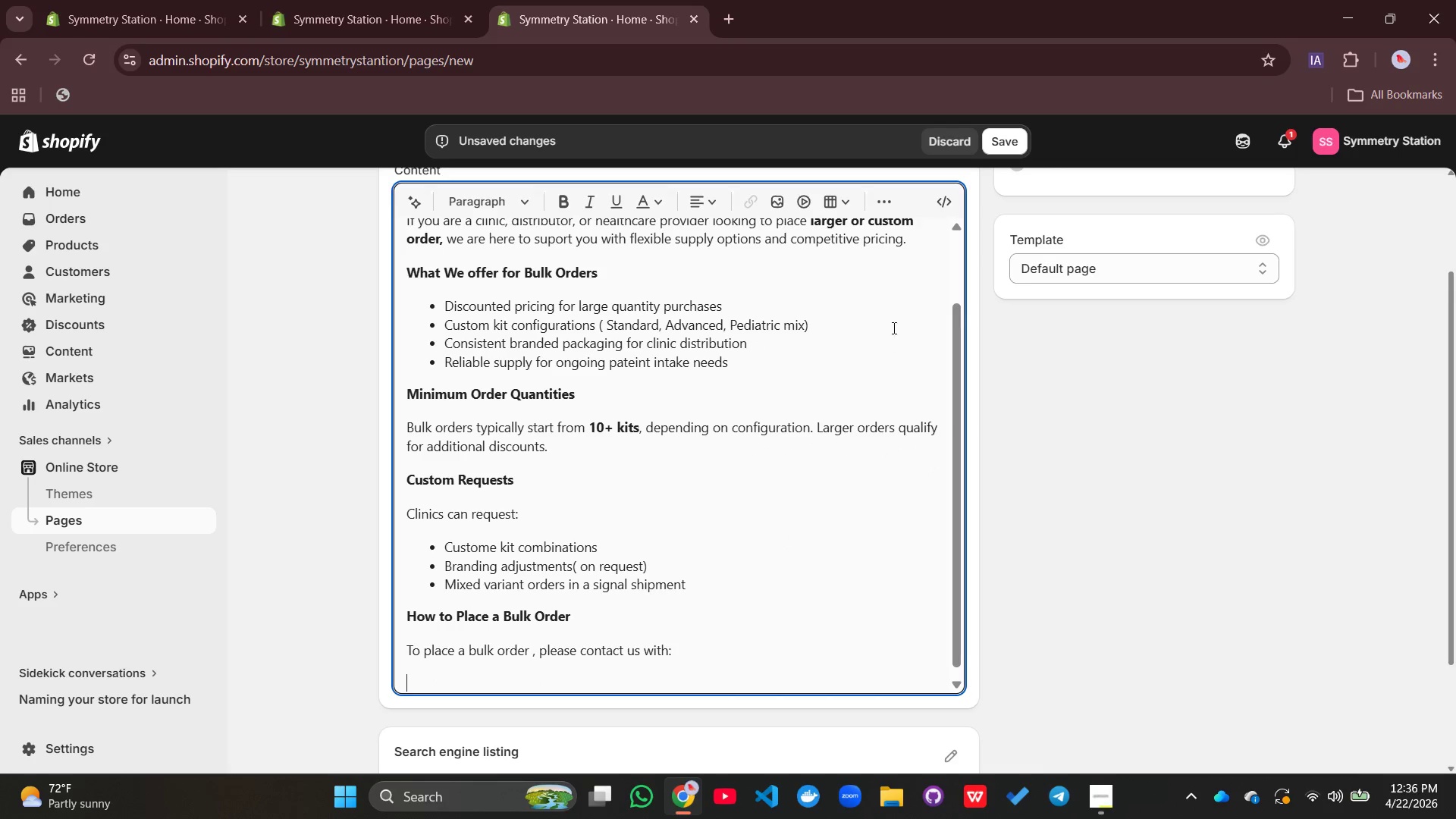 
left_click([896, 199])
 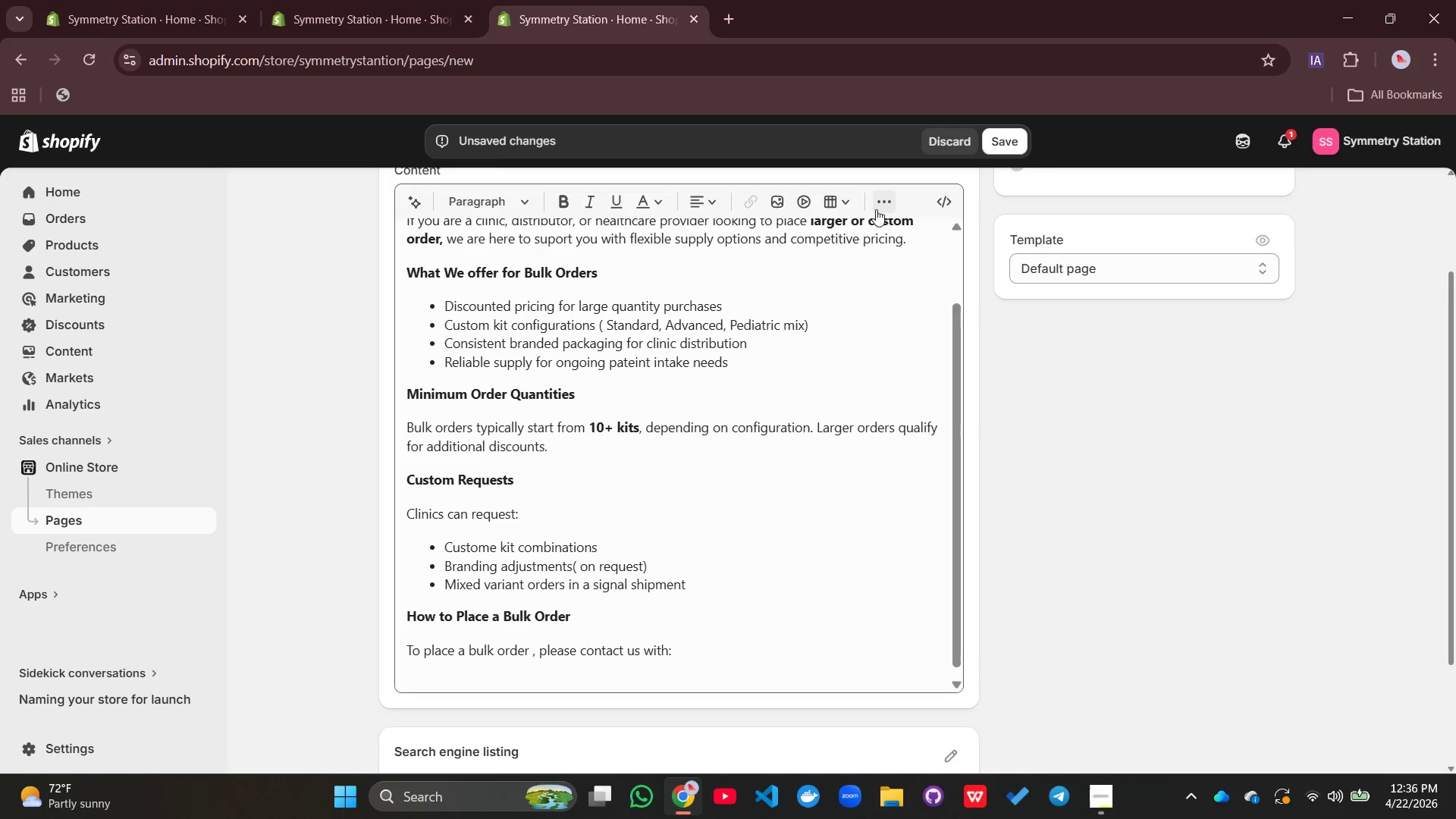 
left_click([881, 204])
 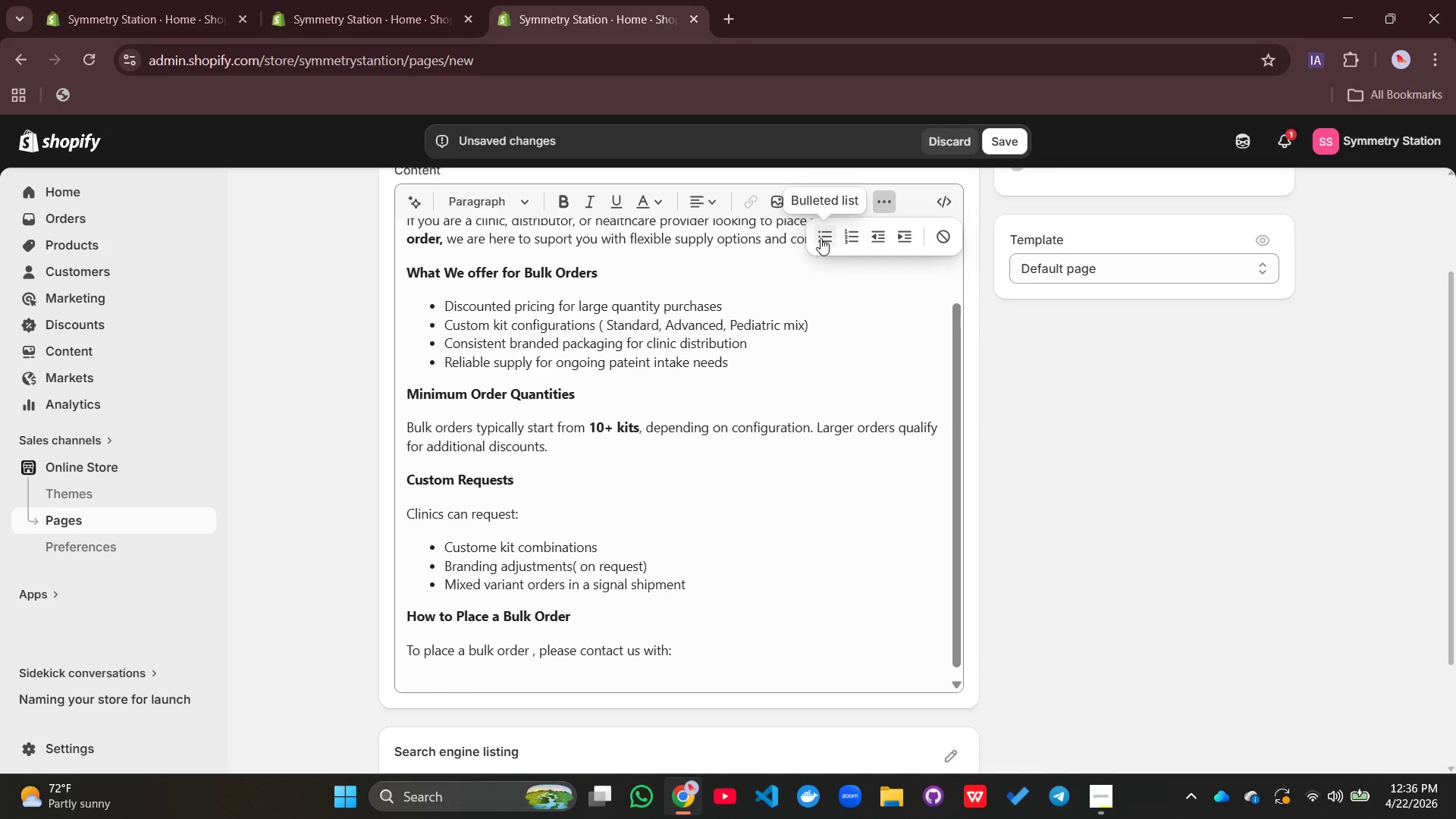 
left_click([823, 233])
 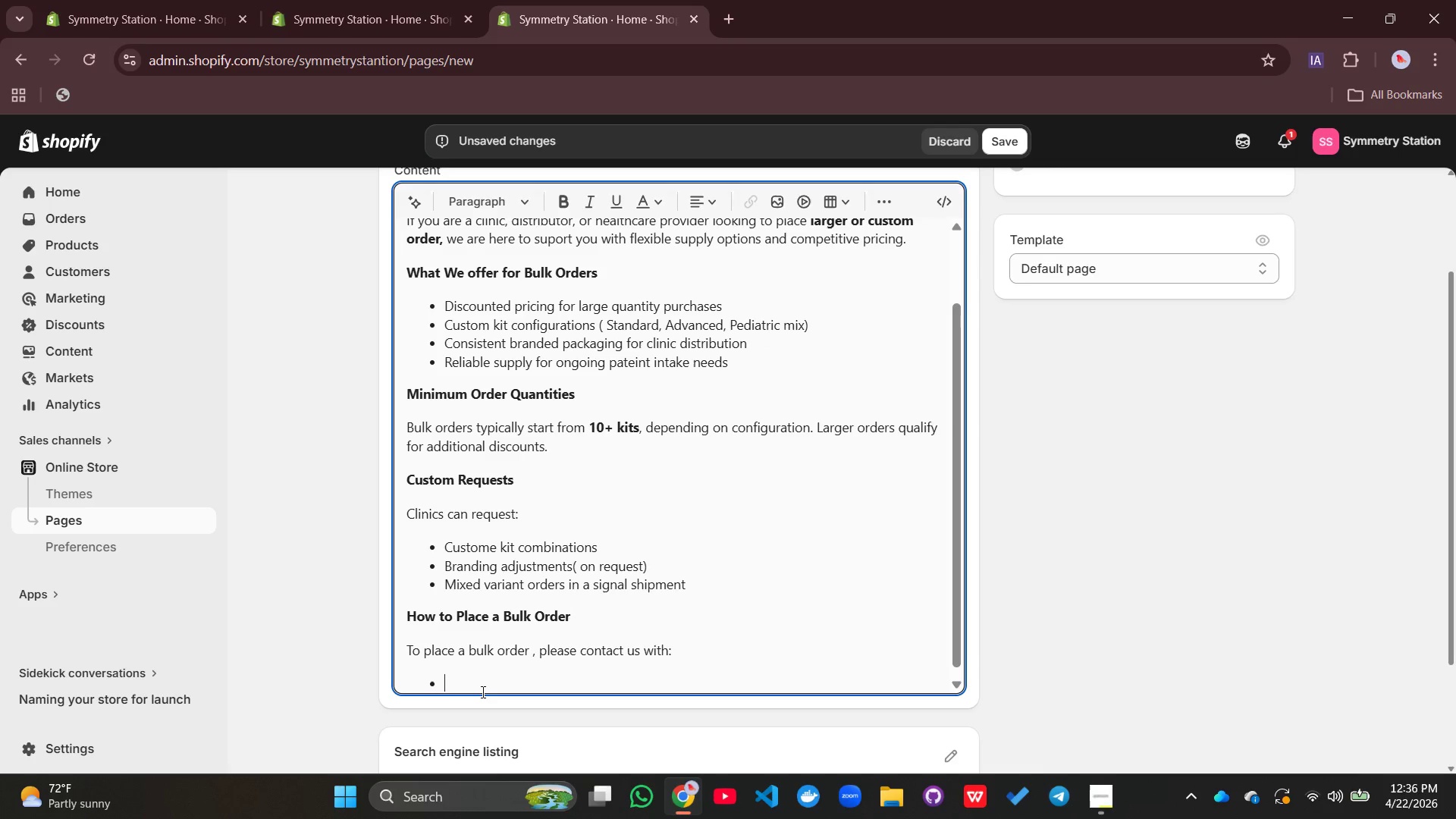 
type(Clinic name)
 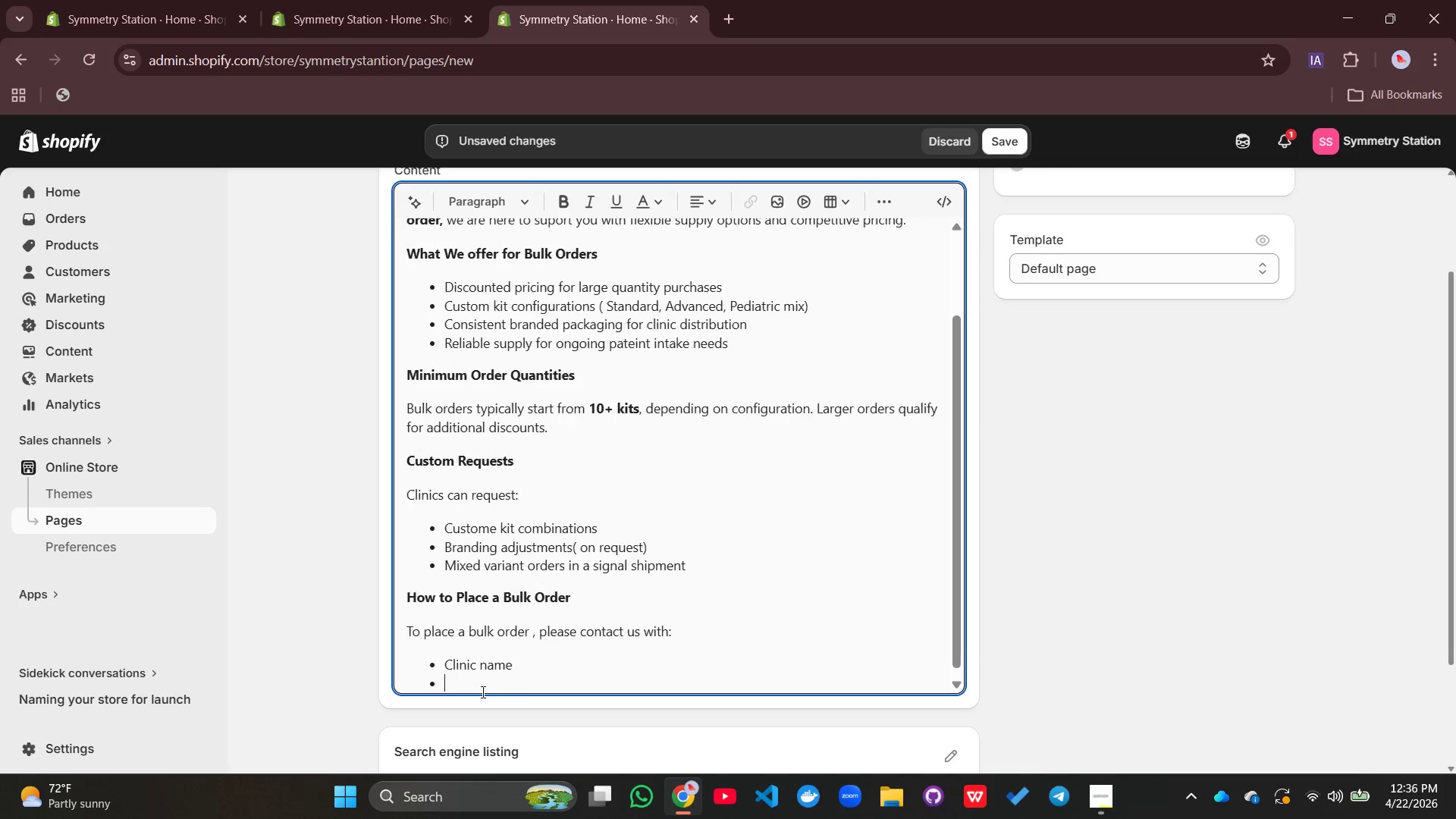 
key(Enter)
 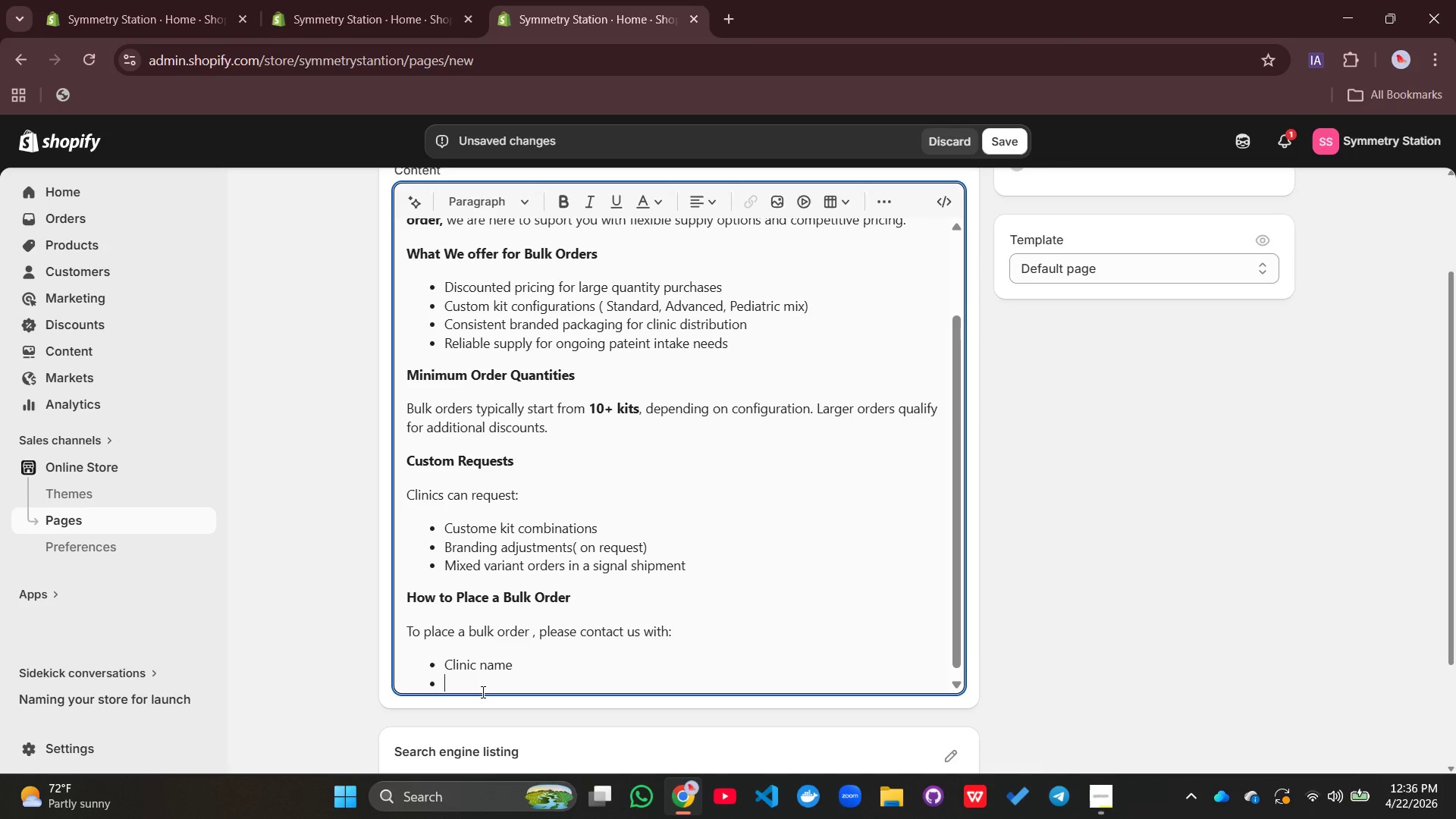 
type(Required quantity)
 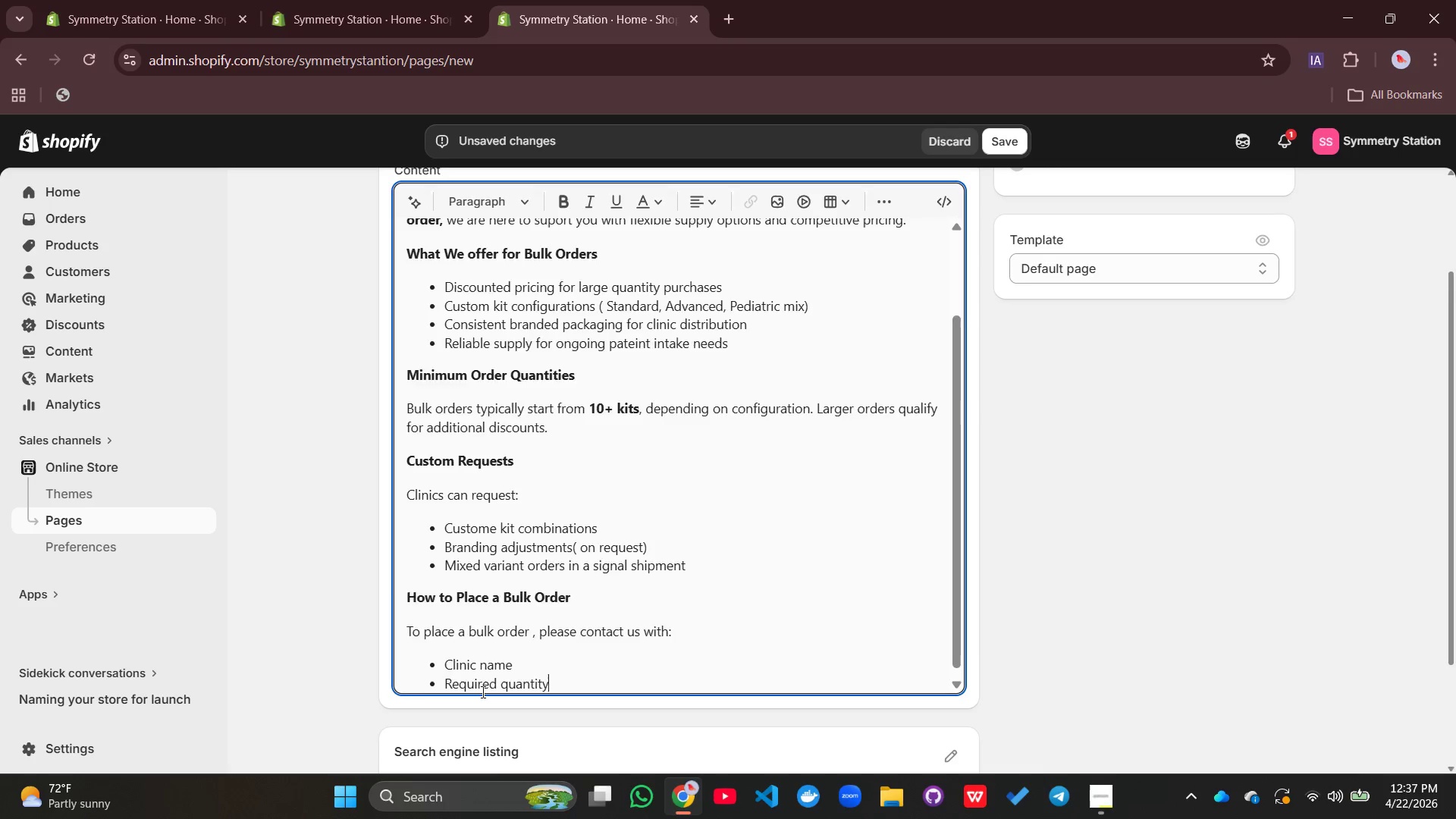 
key(Enter)
 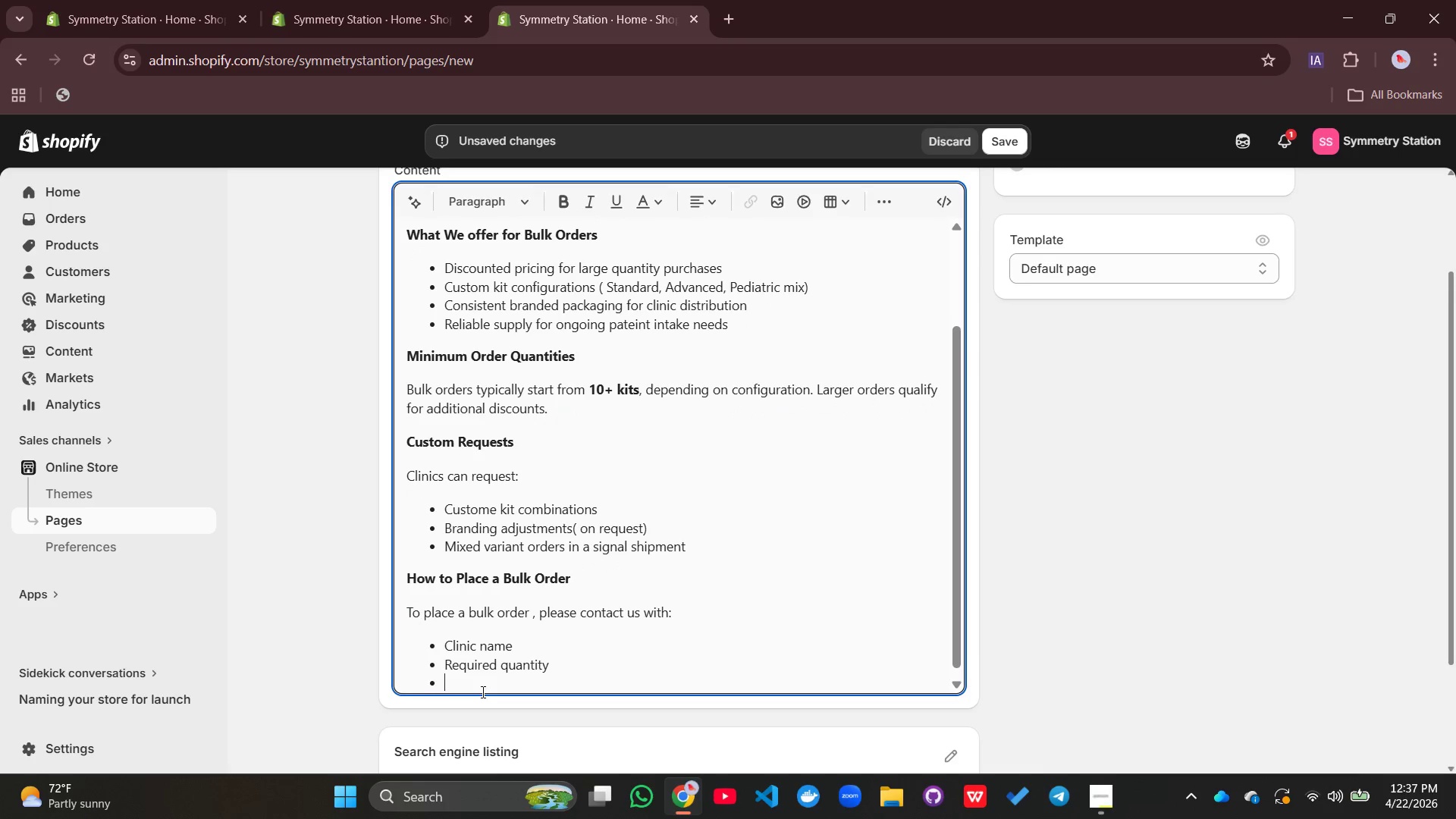 
type(Kit type(s) needed)
 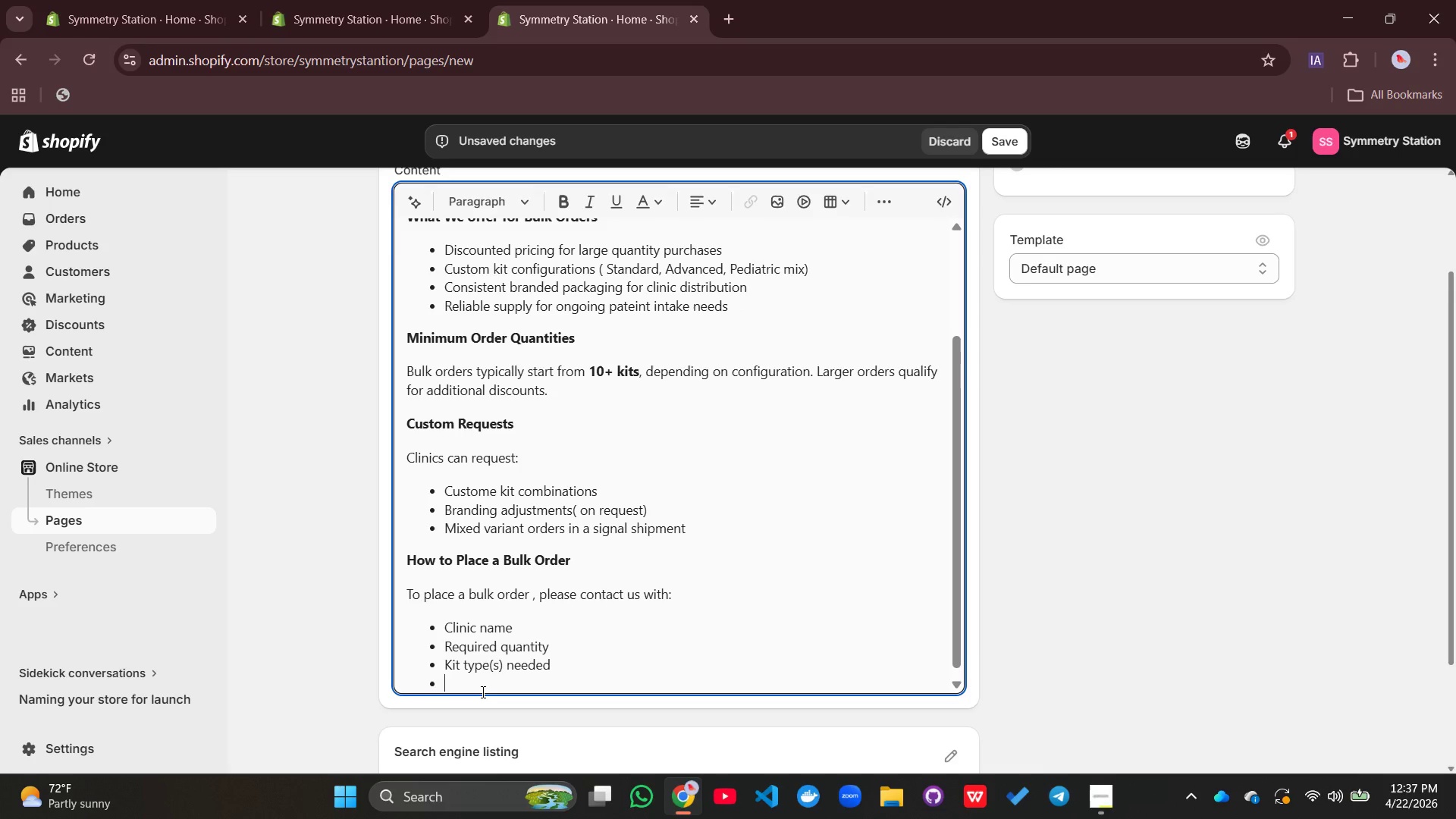 
 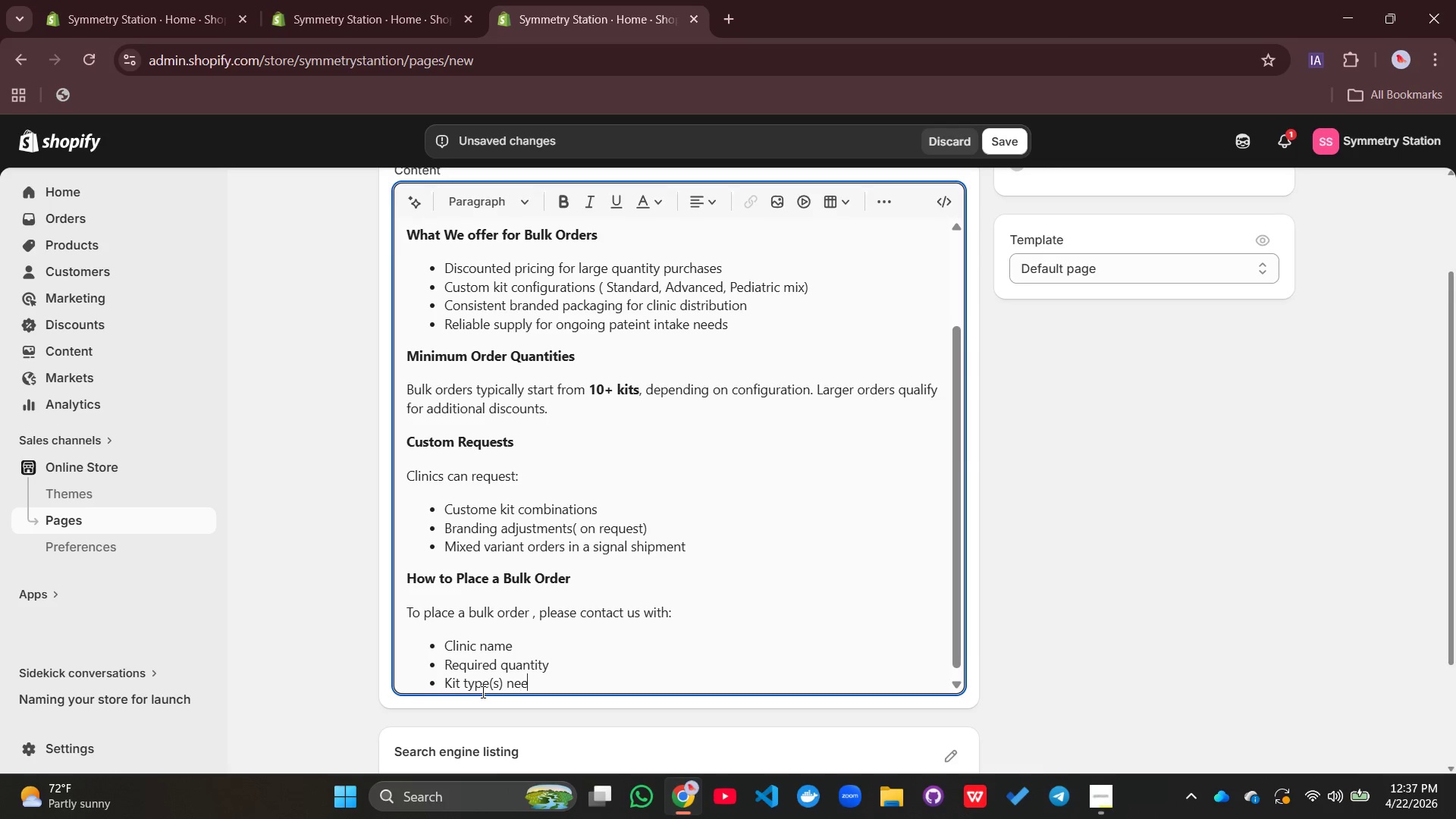 
key(Enter)
 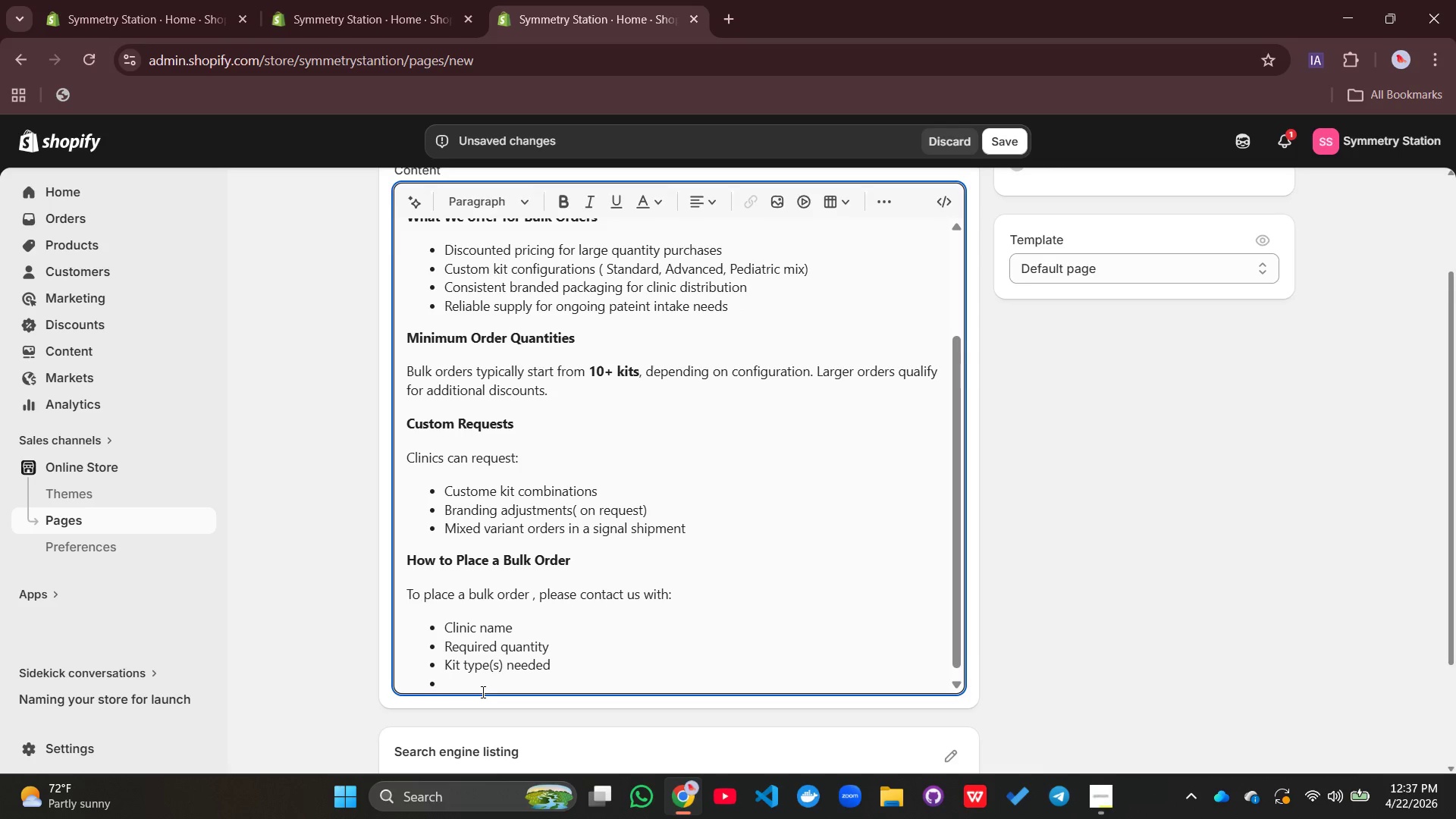 
type(Delivery location)
 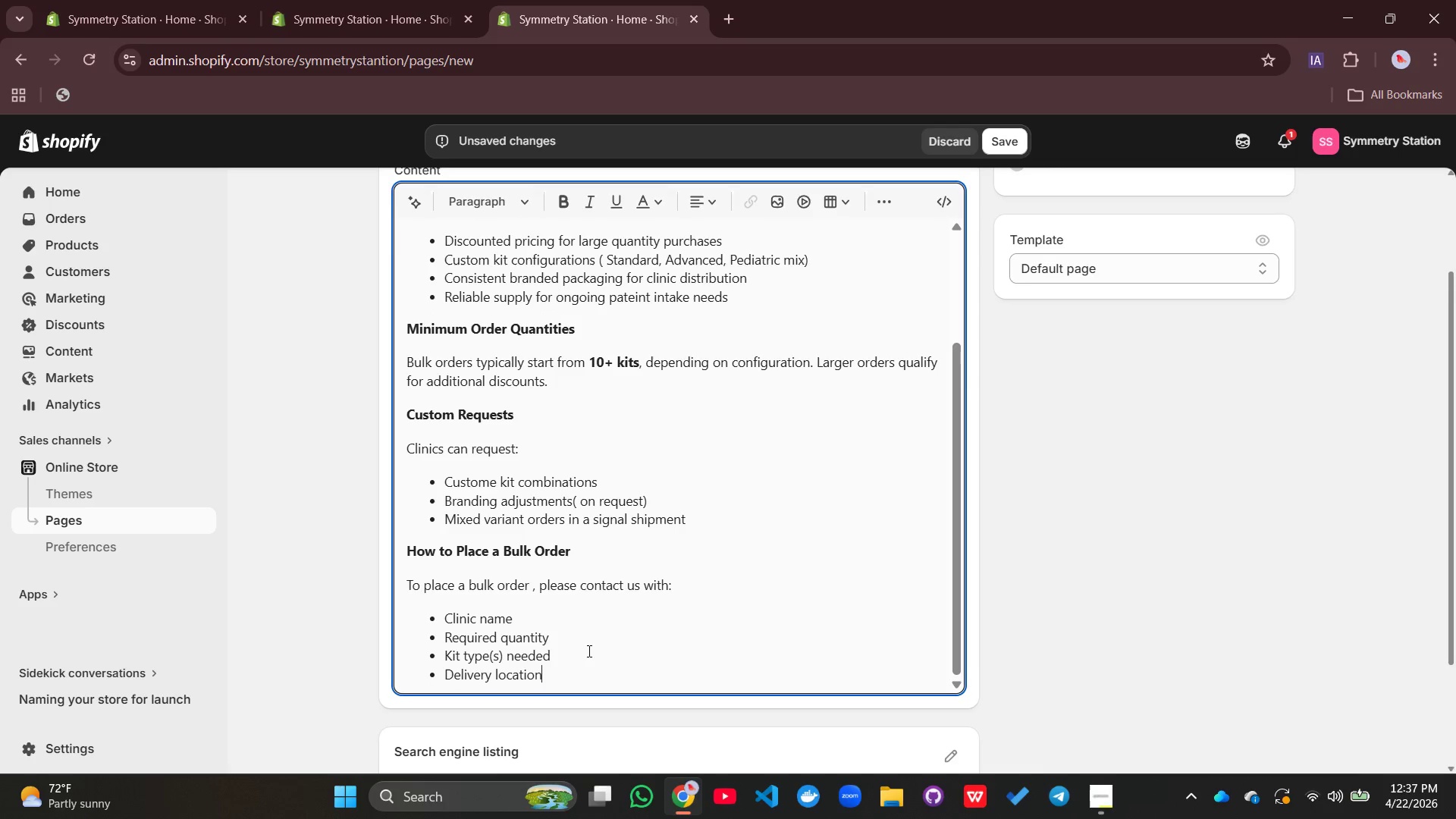 
key(Enter)
 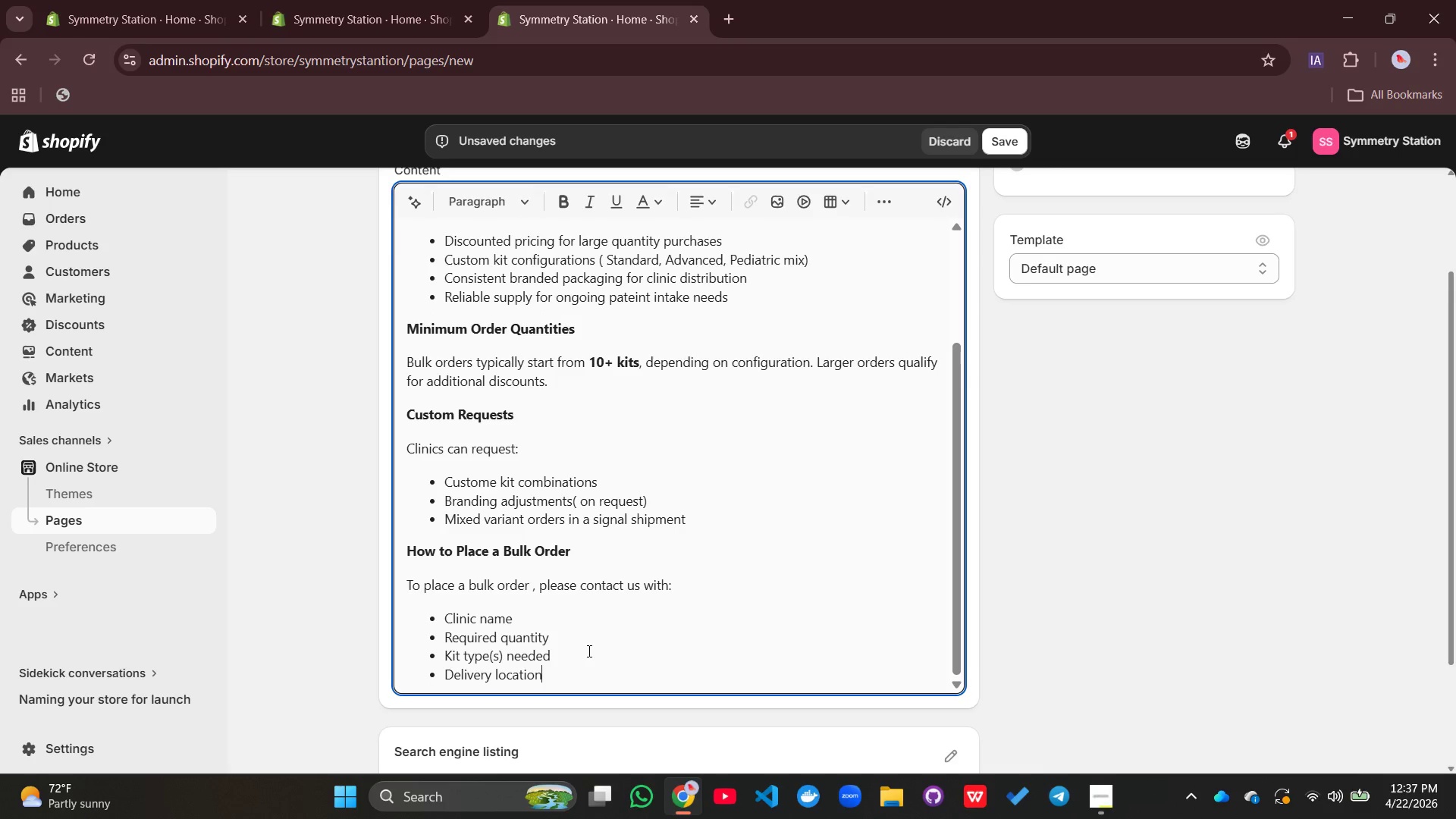 
key(Backspace)
 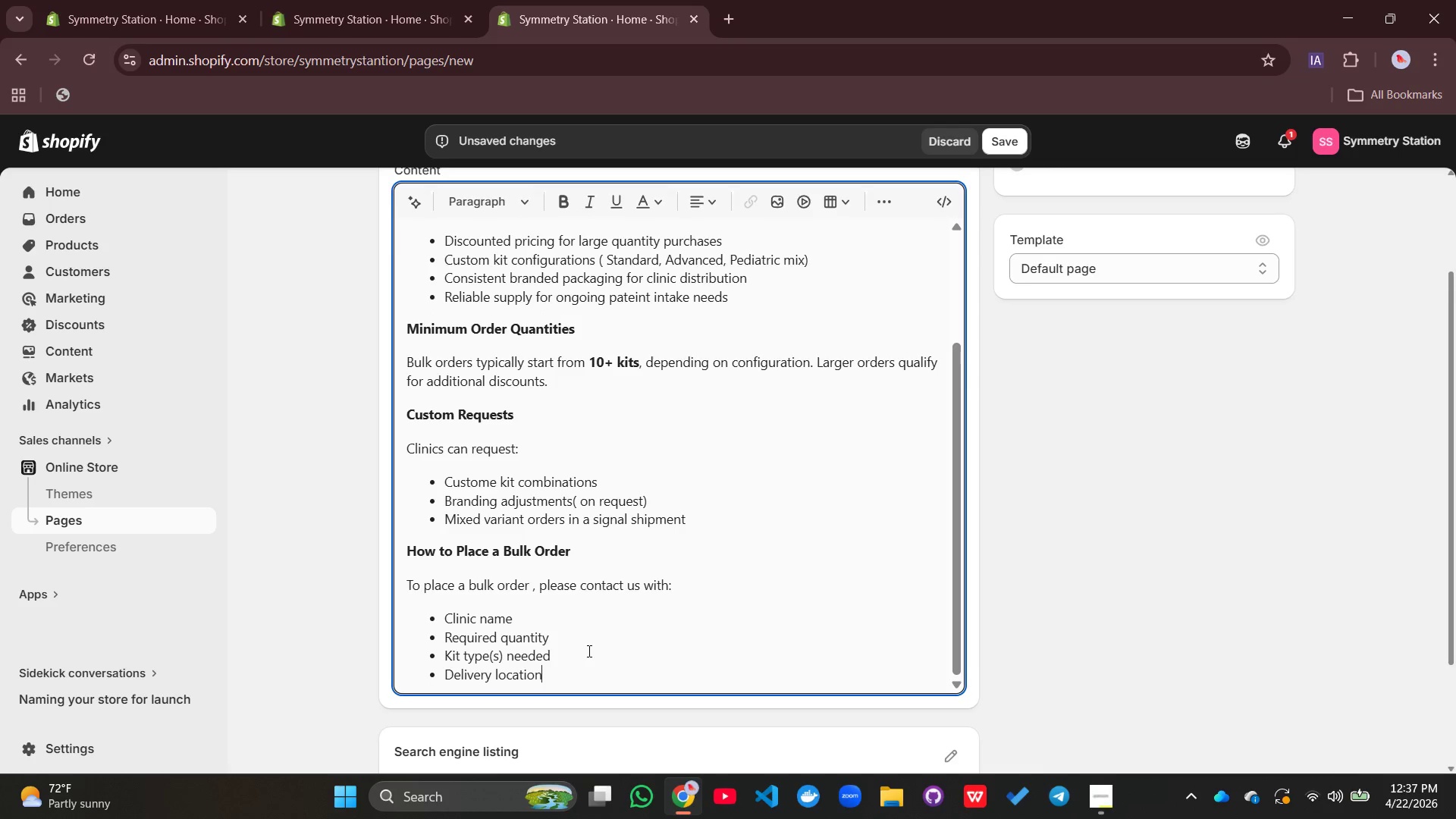 
key(Enter)
 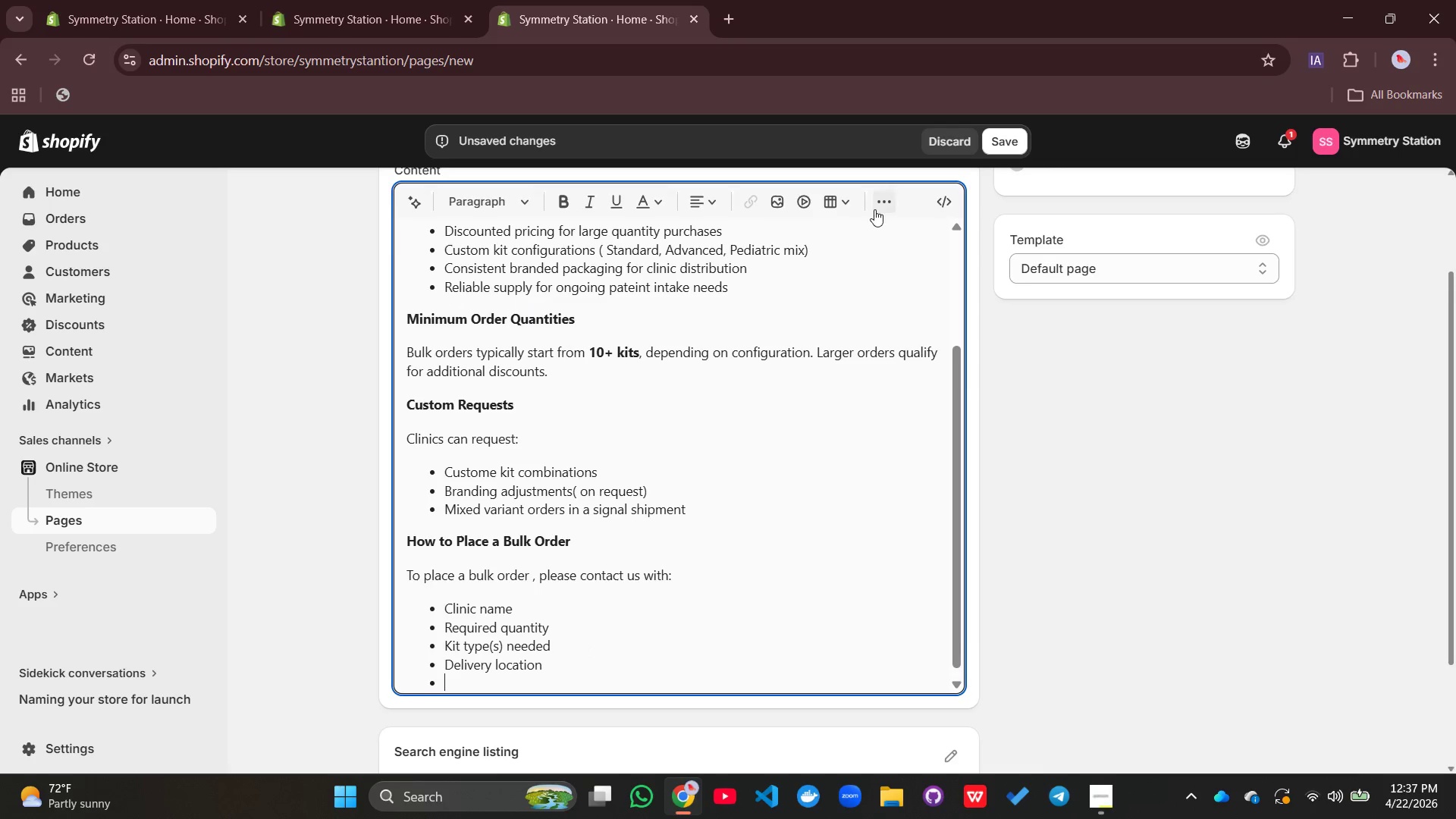 
left_click([880, 203])
 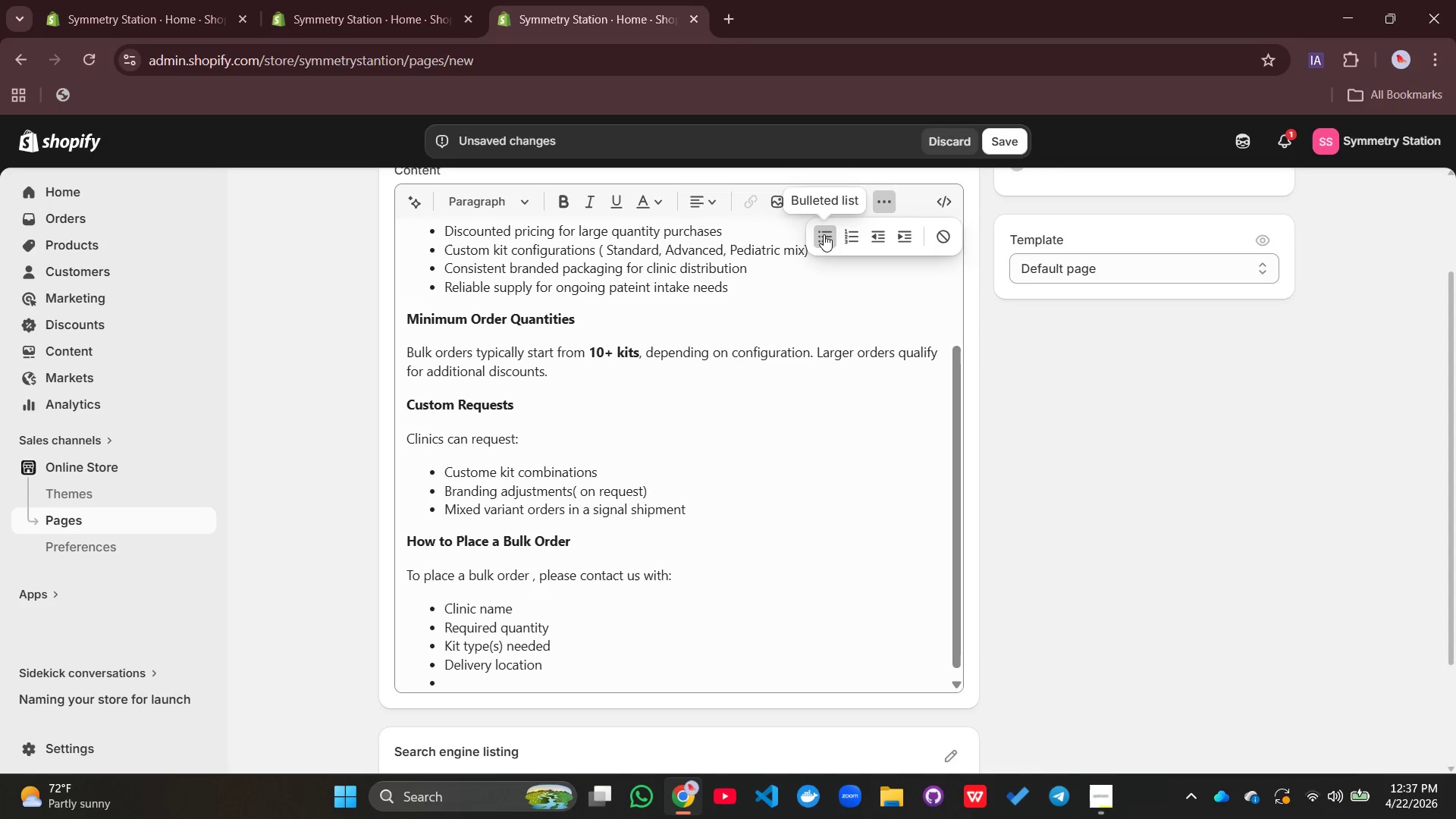 
left_click([824, 234])
 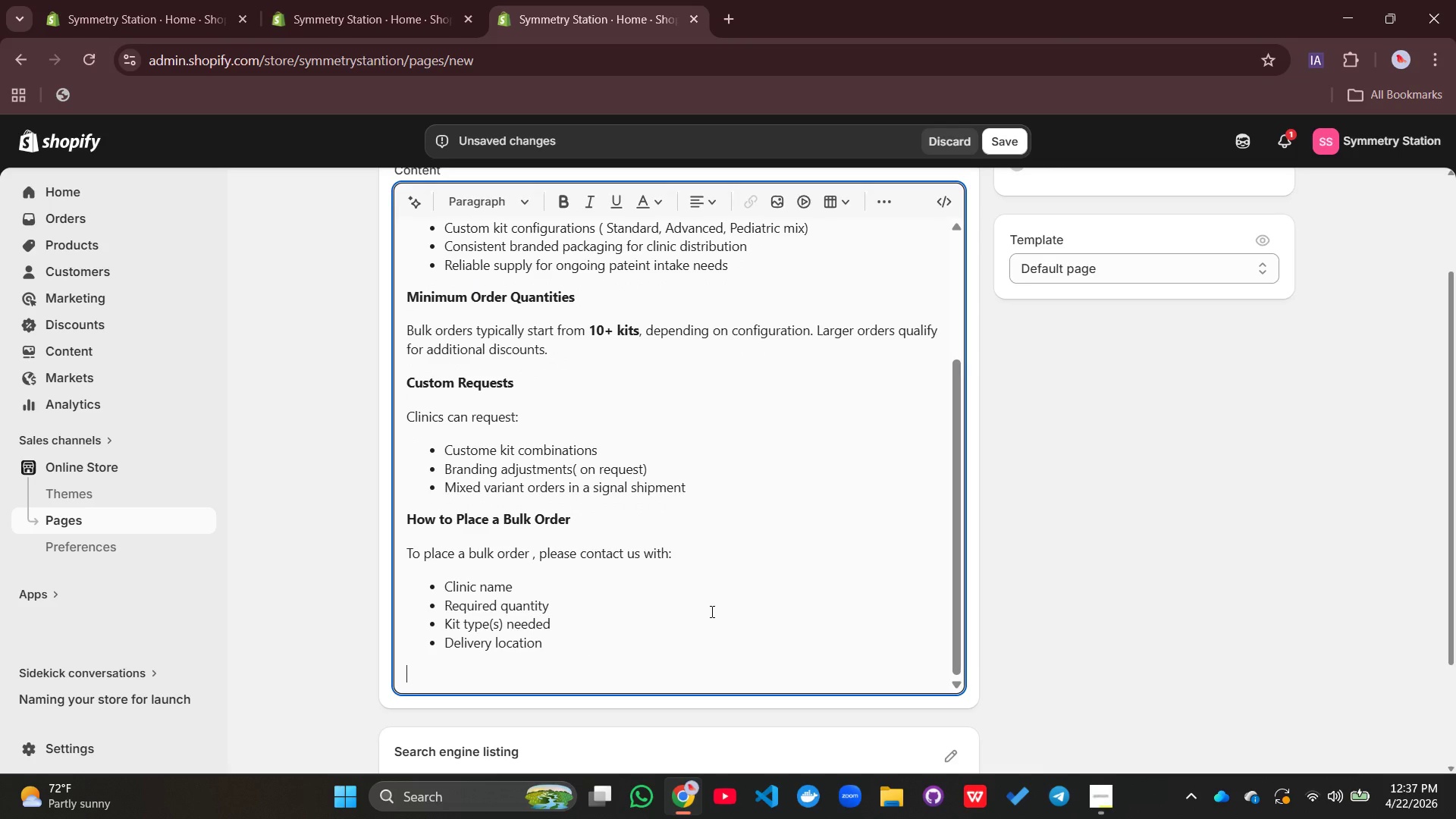 
type(Response Time)
 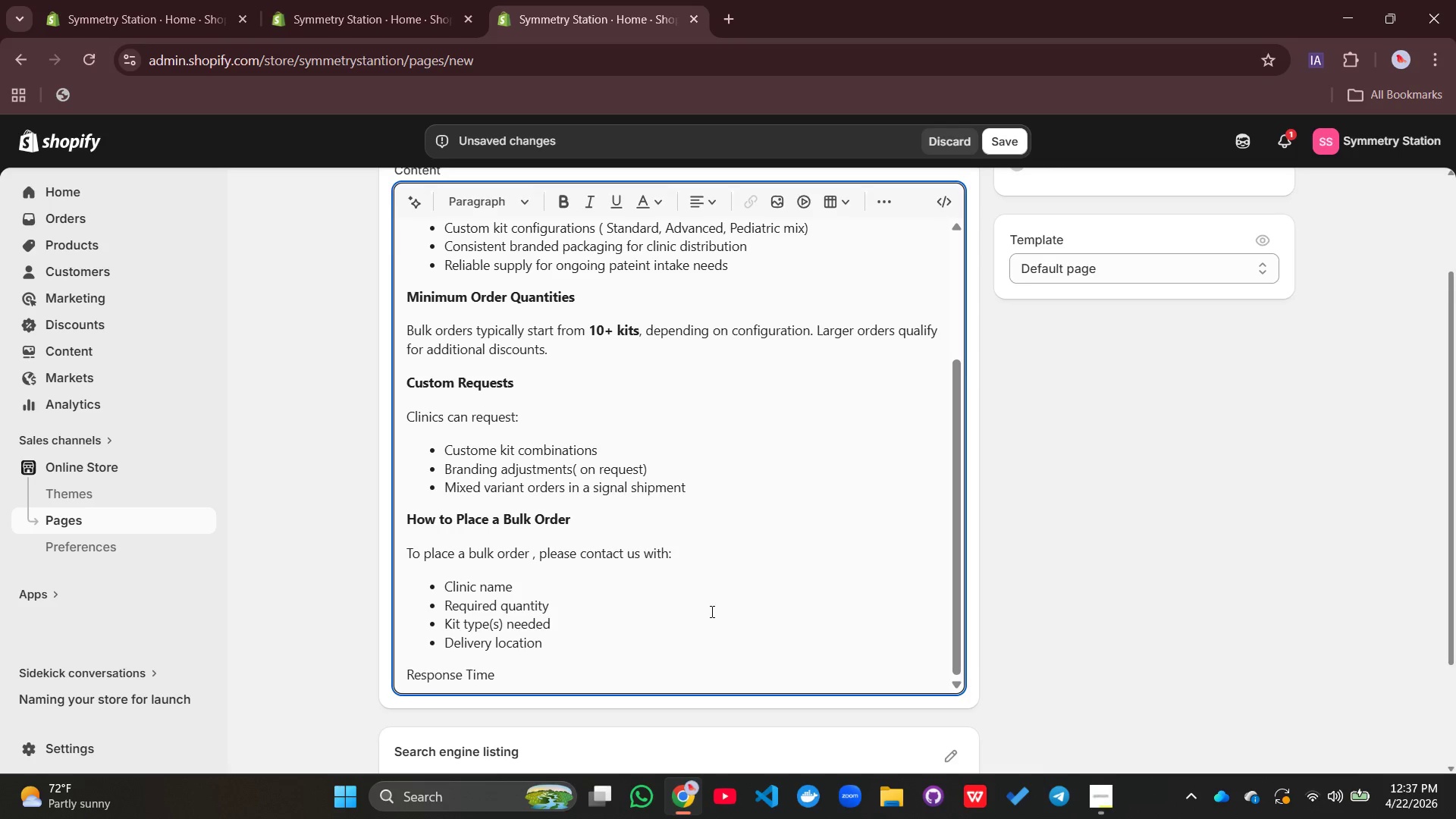 
left_click_drag(start_coordinate=[503, 680], to_coordinate=[375, 676])
 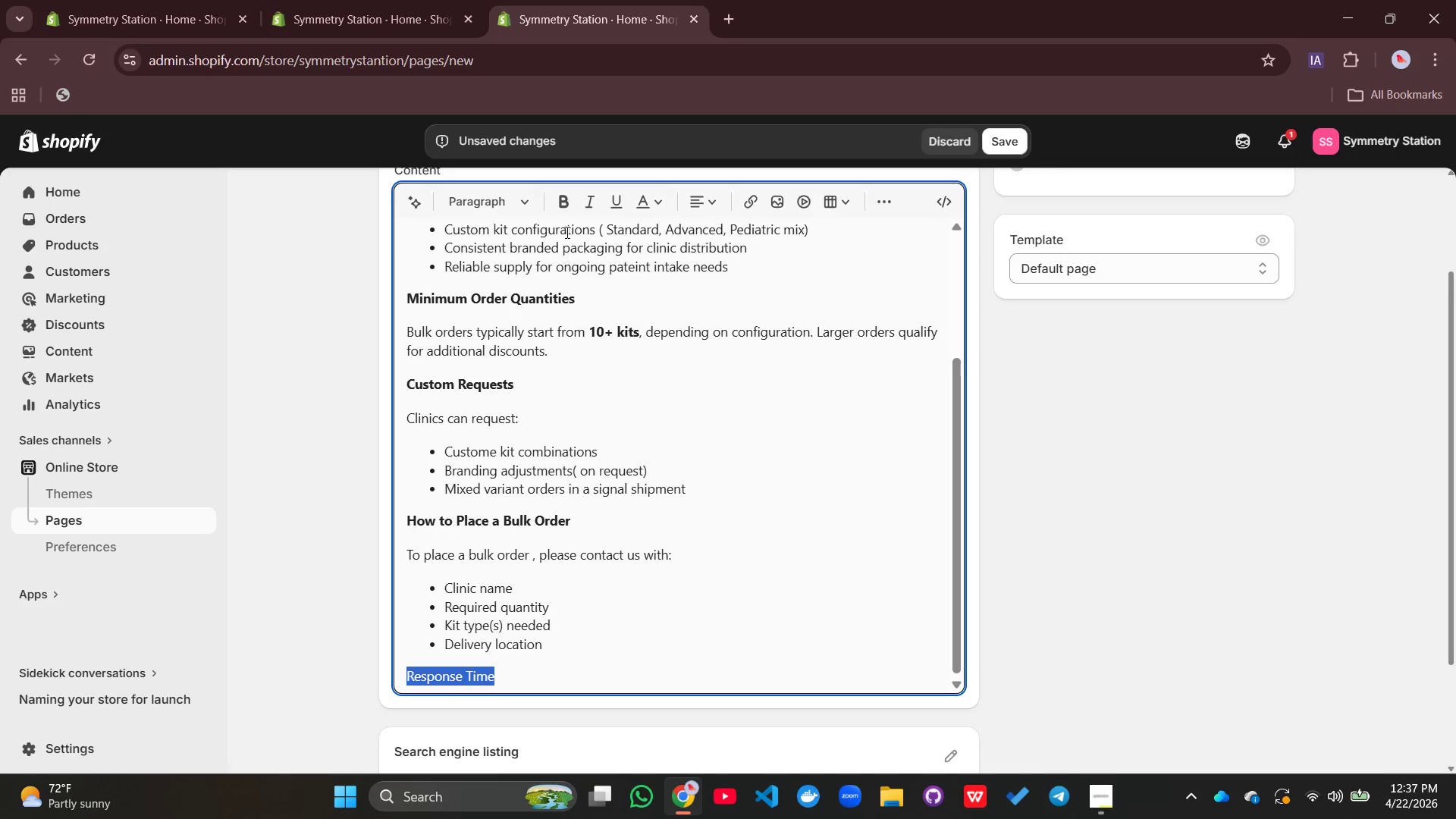 
left_click([565, 199])
 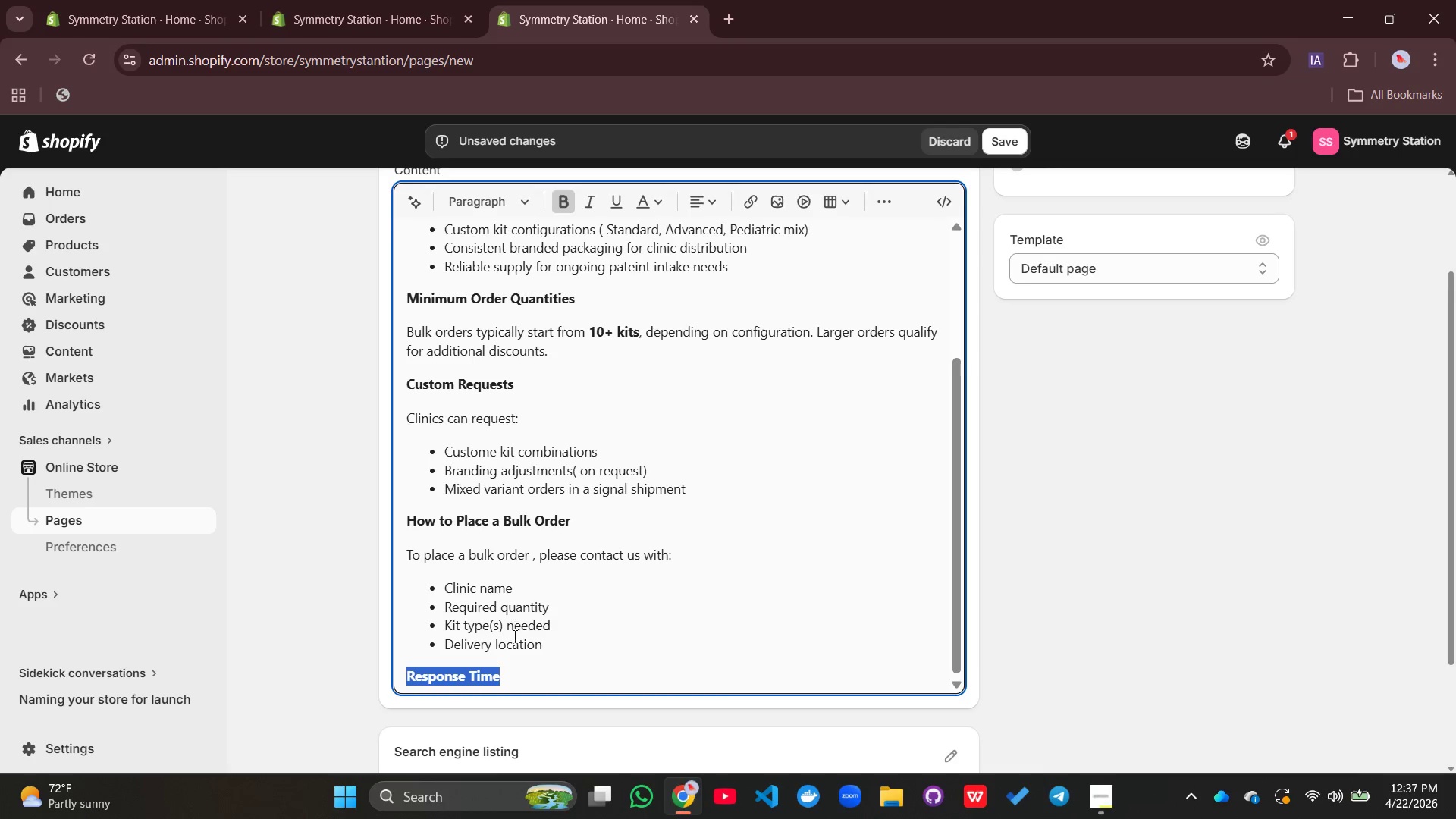 
left_click([526, 666])
 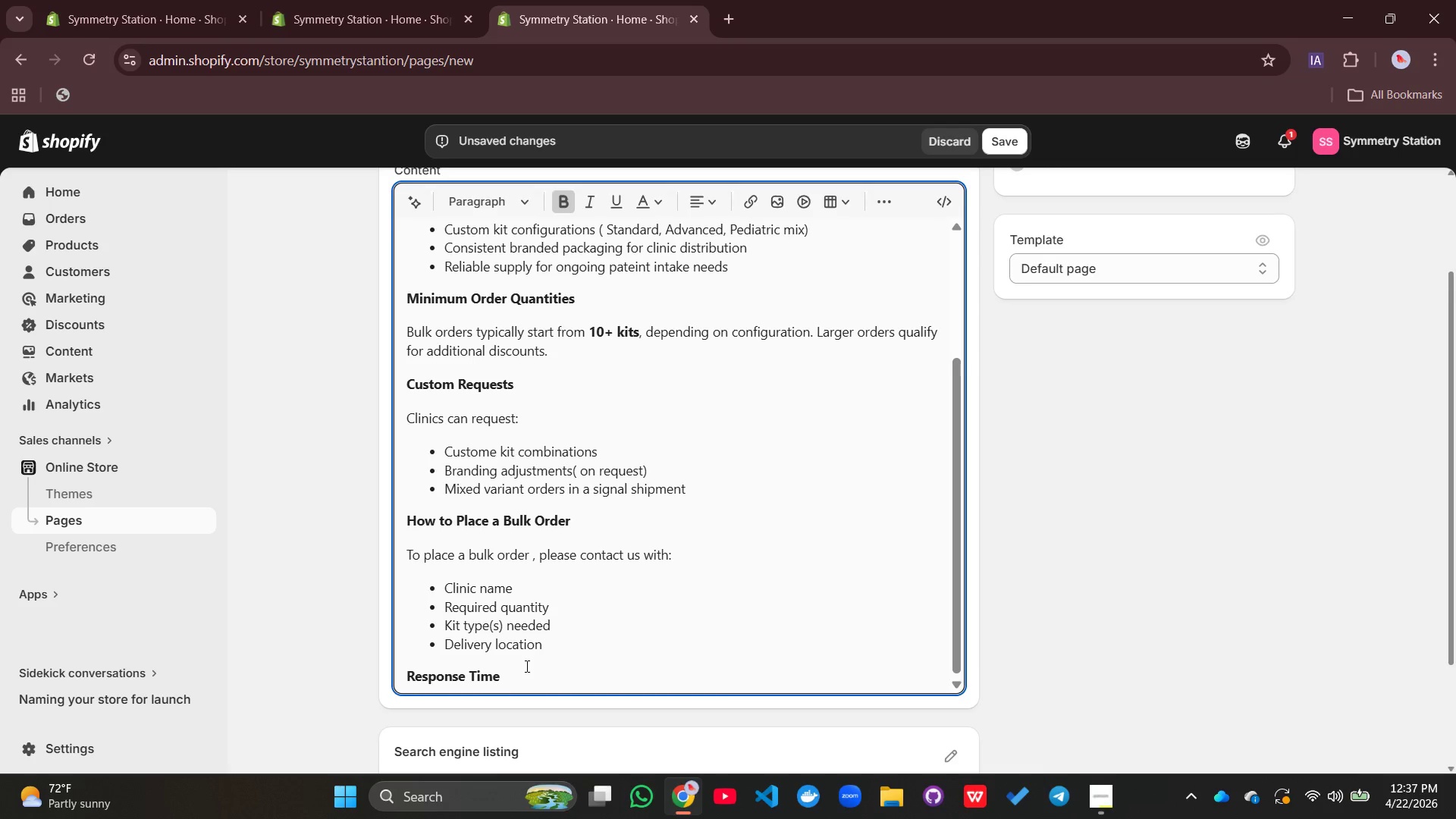 
key(Enter)
 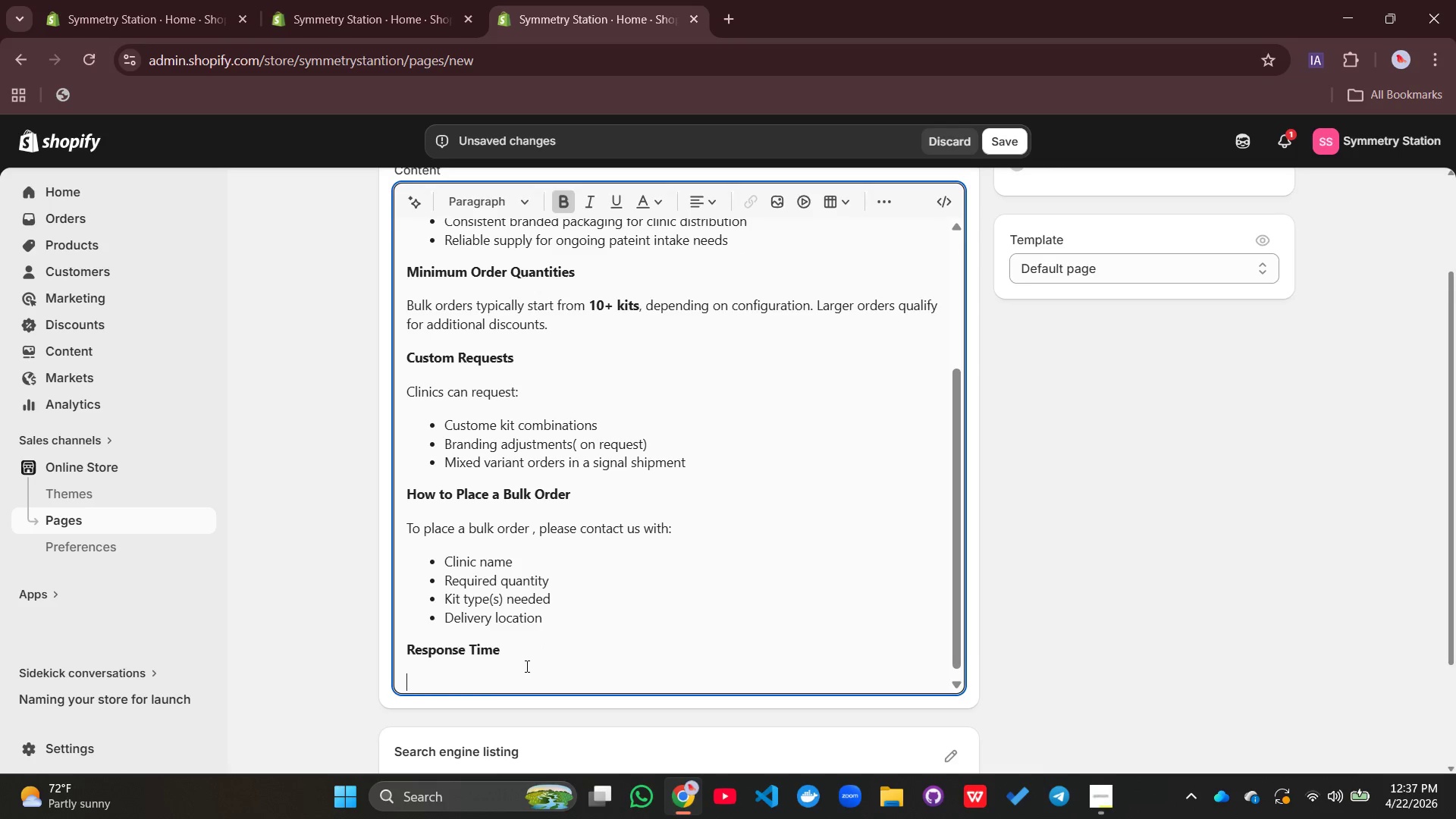 
type(we)
key(Backspace)
key(Backspace)
type(We aim to respond to all bulk order inqui)
 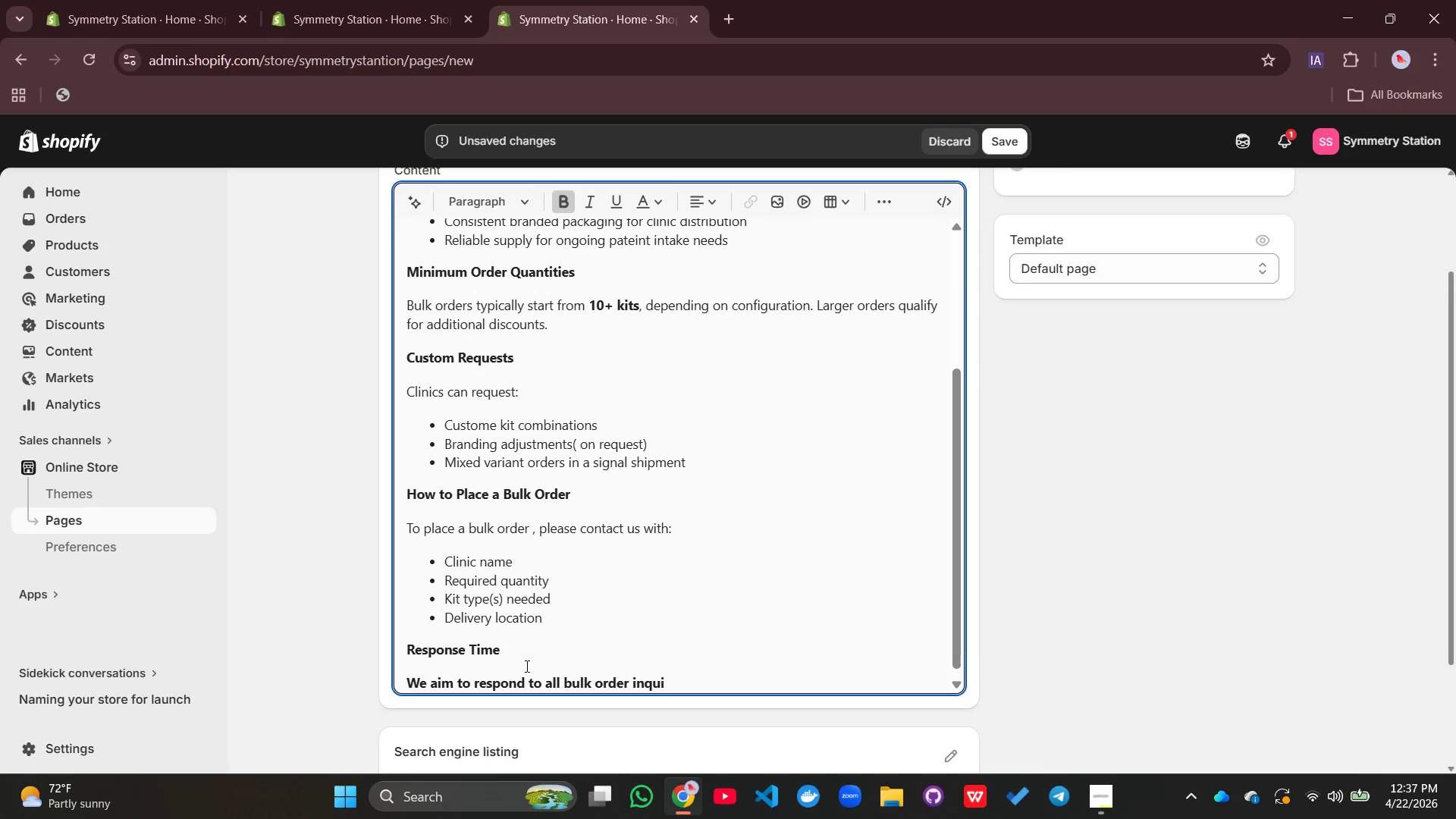 
type(ries within 24-28 hours.)
 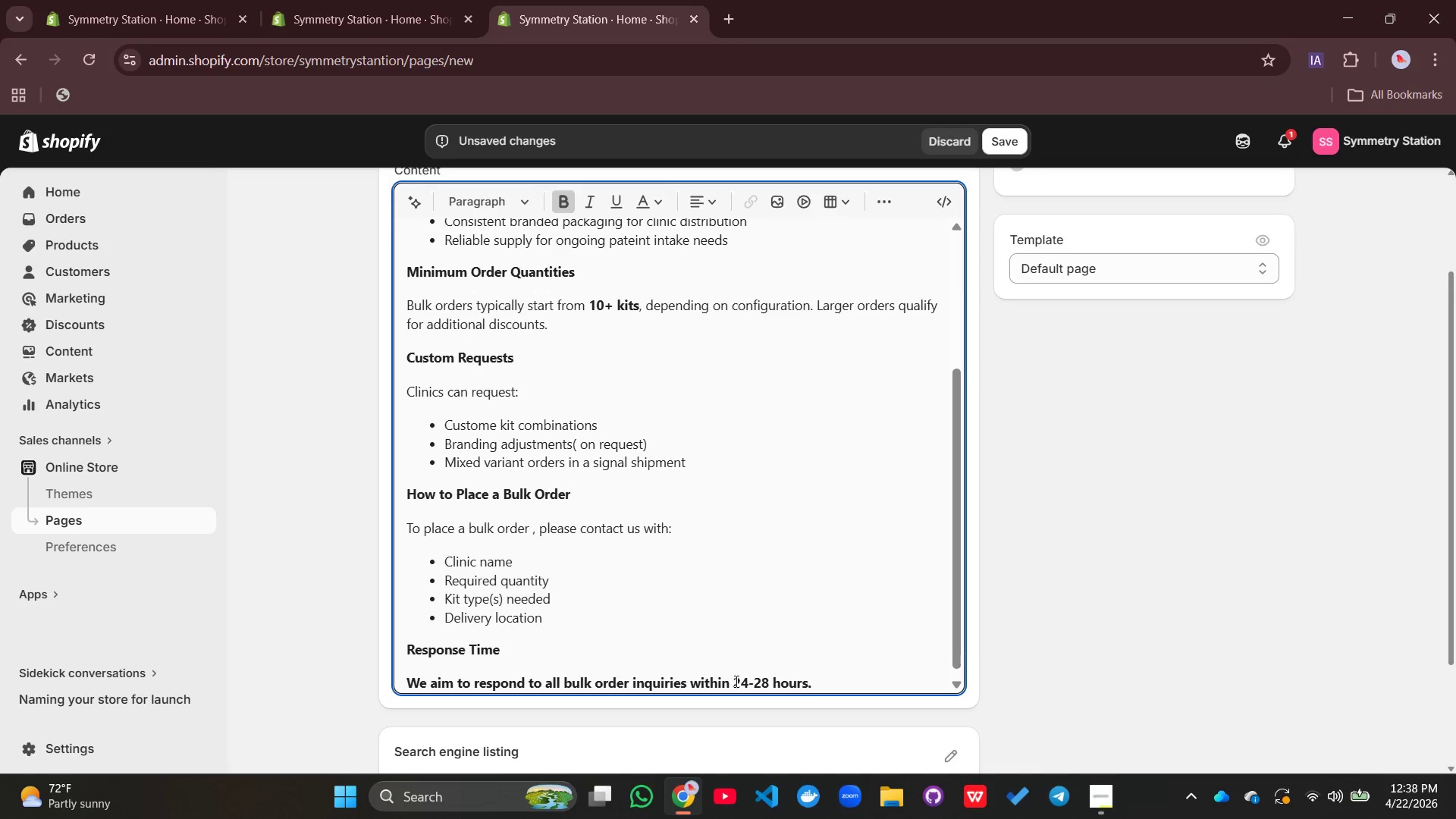 
left_click_drag(start_coordinate=[735, 681], to_coordinate=[403, 682])
 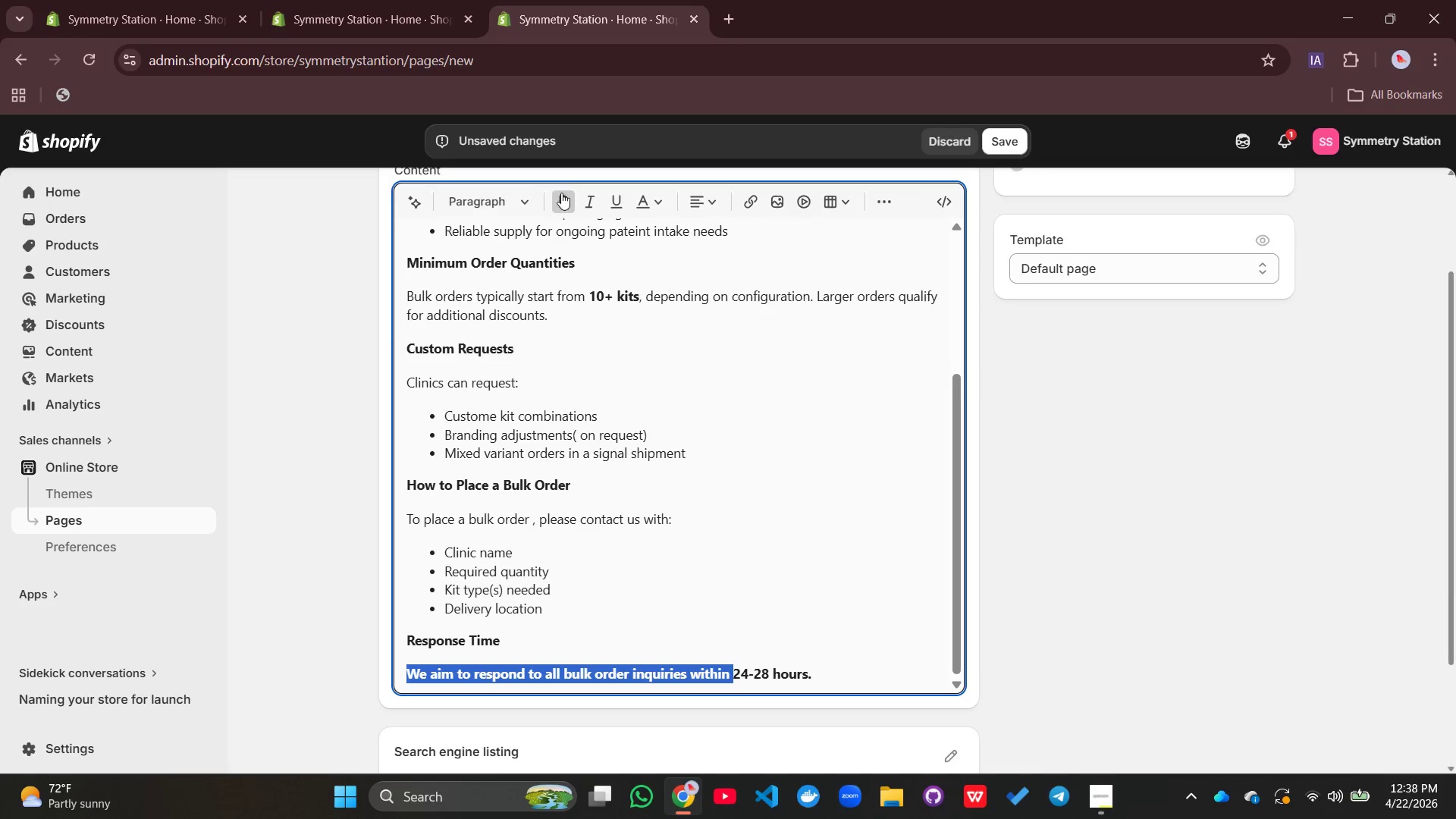 
left_click([561, 199])
 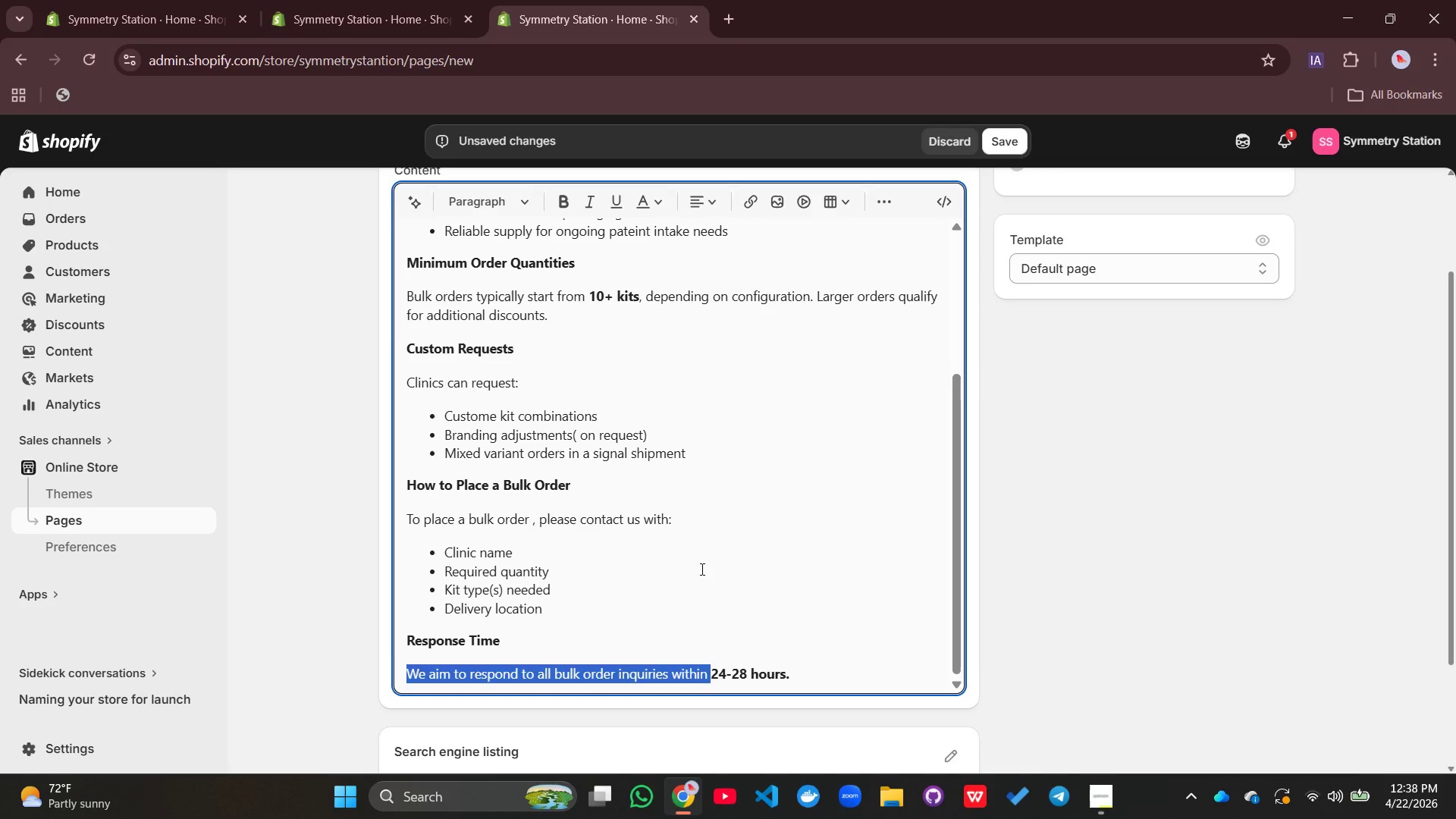 
left_click([701, 569])
 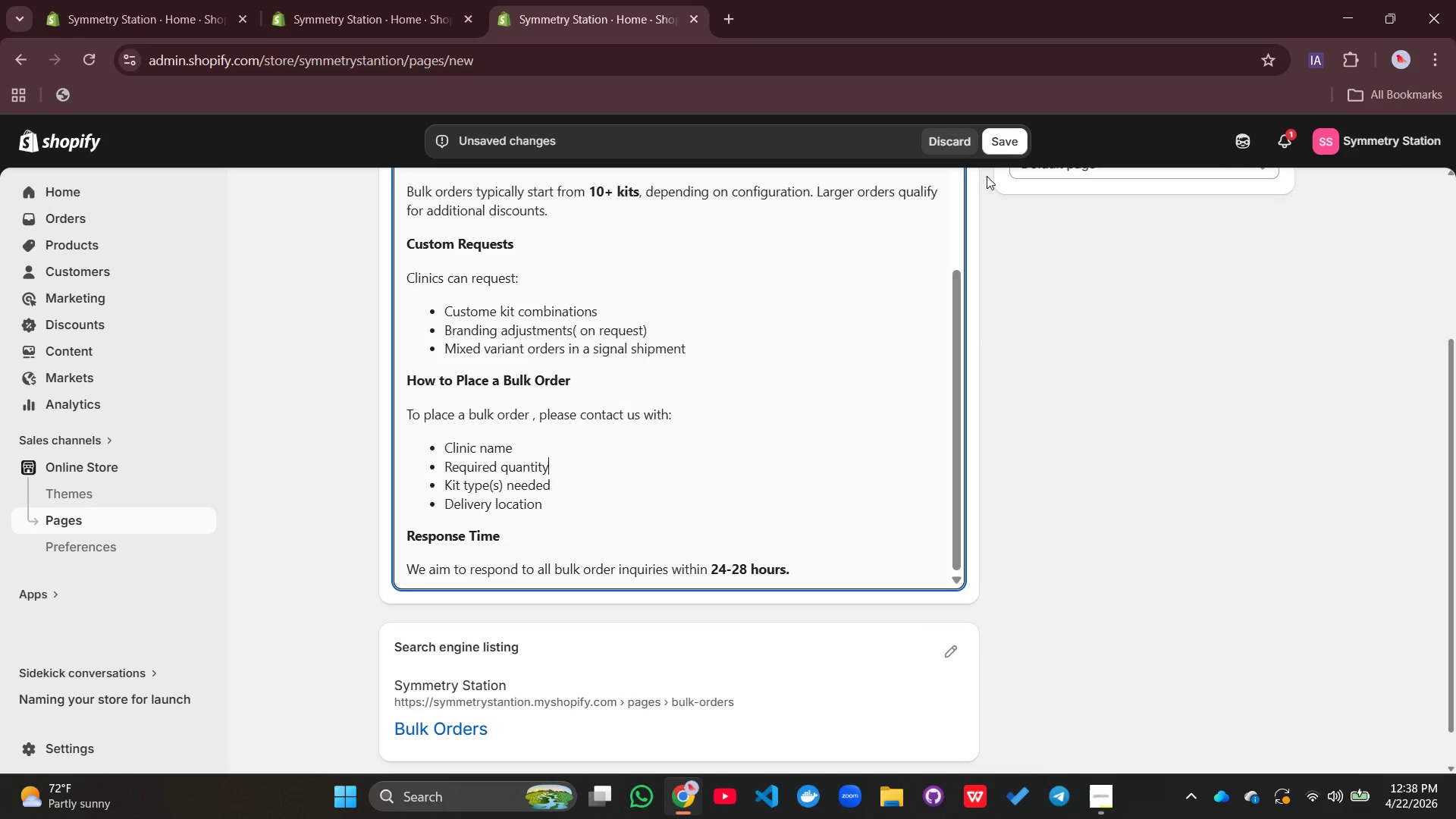 
left_click([1005, 136])
 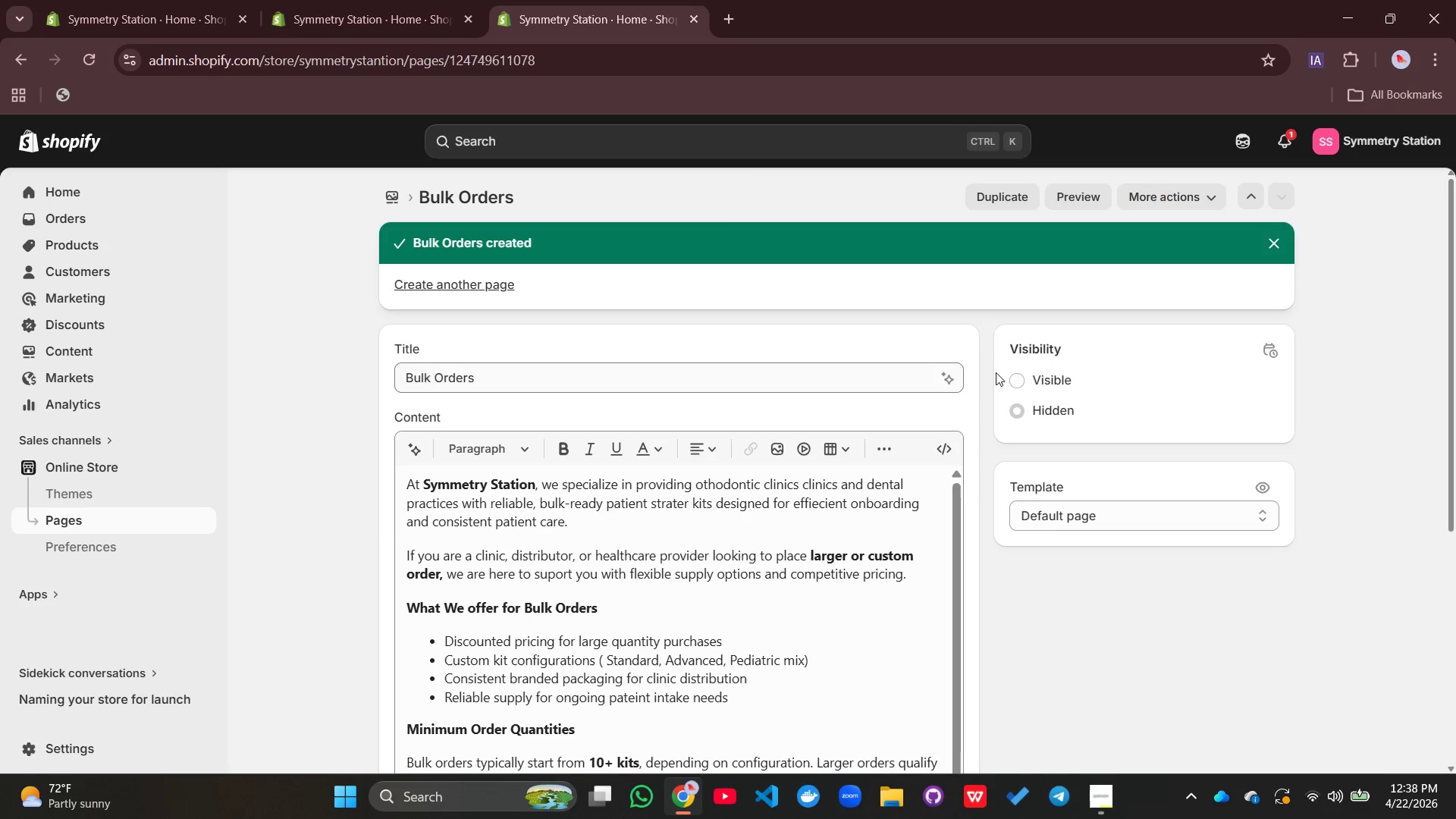 
wait(5.55)
 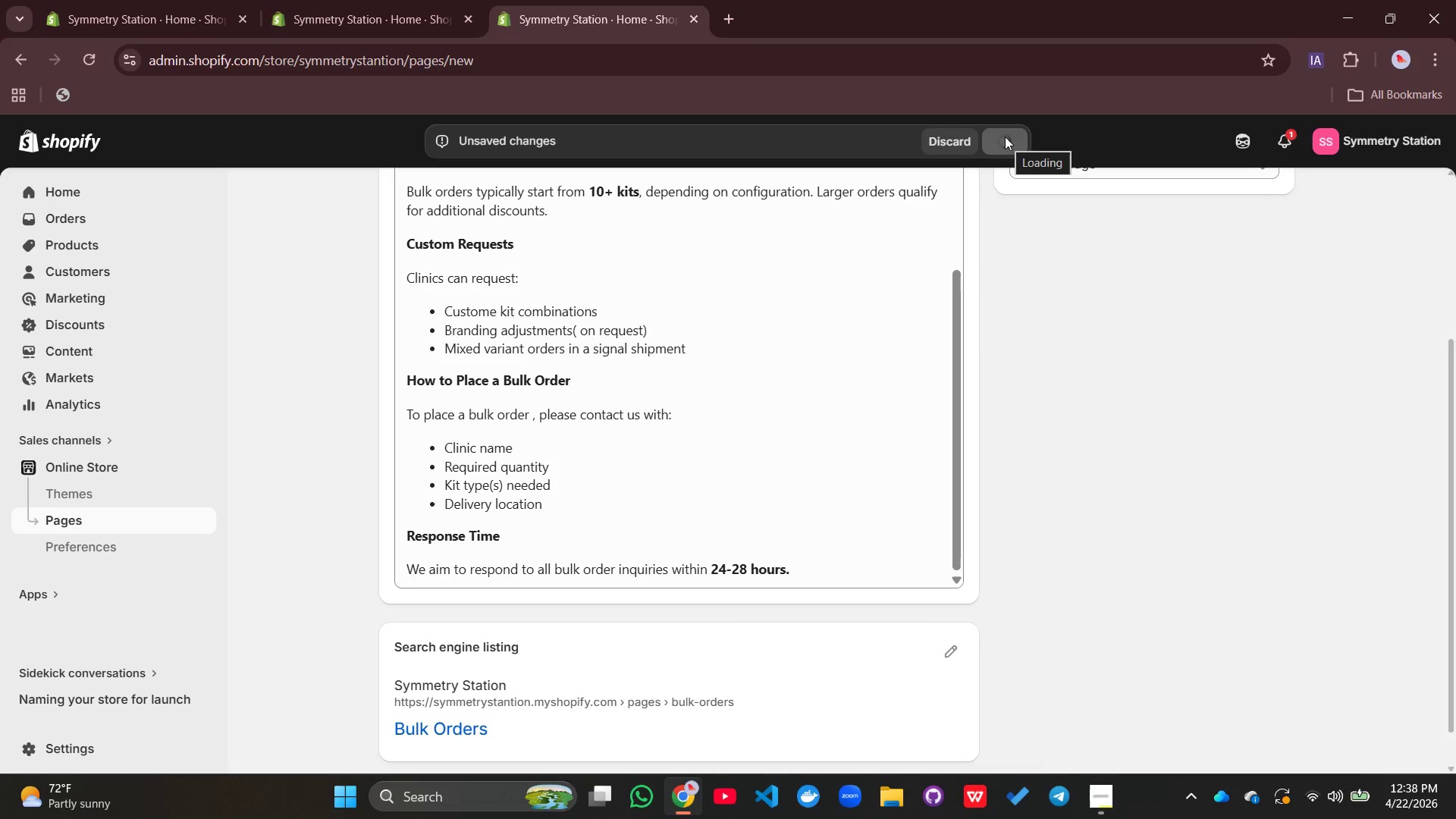 
left_click([1013, 378])
 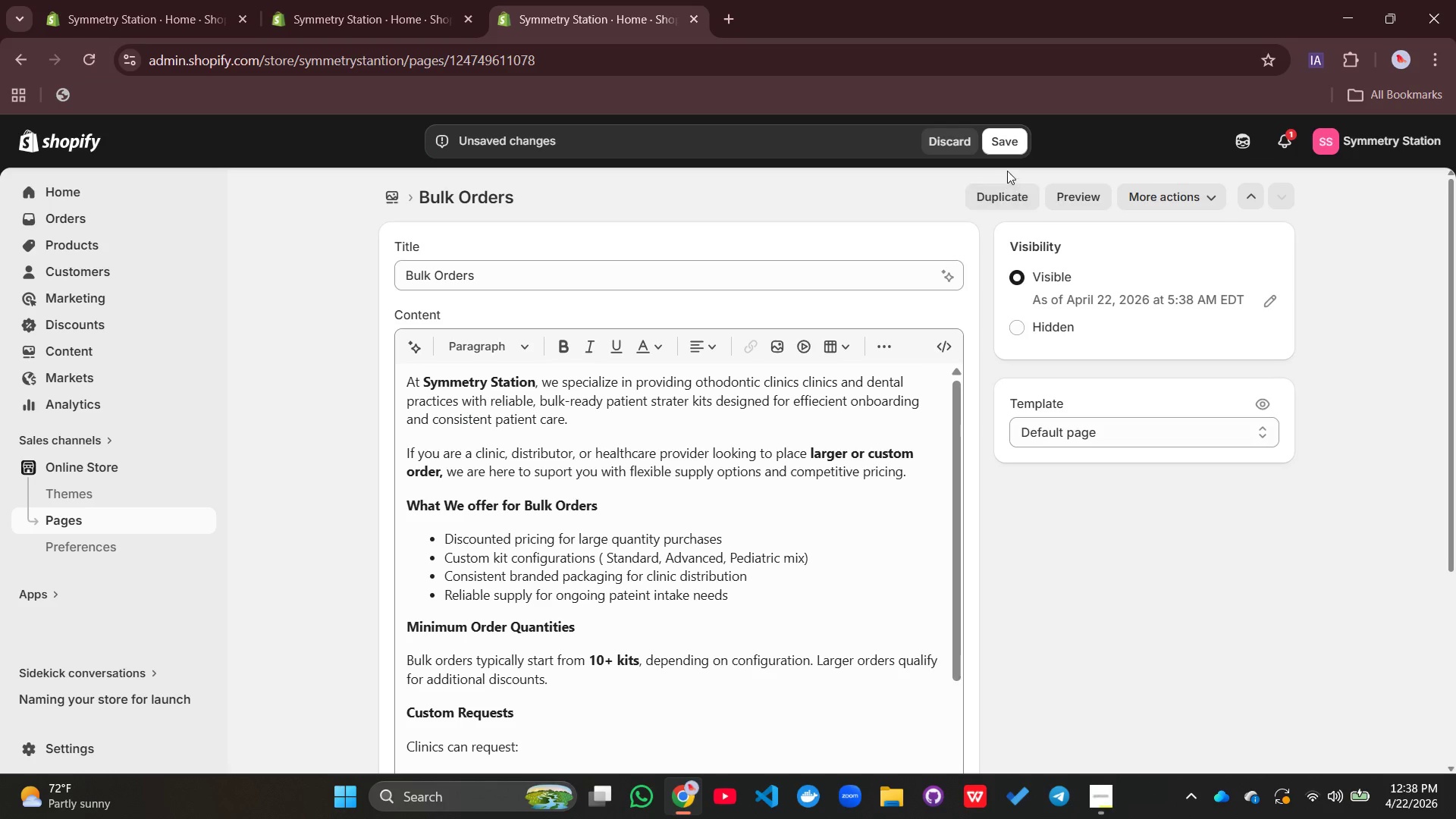 
left_click([1007, 145])
 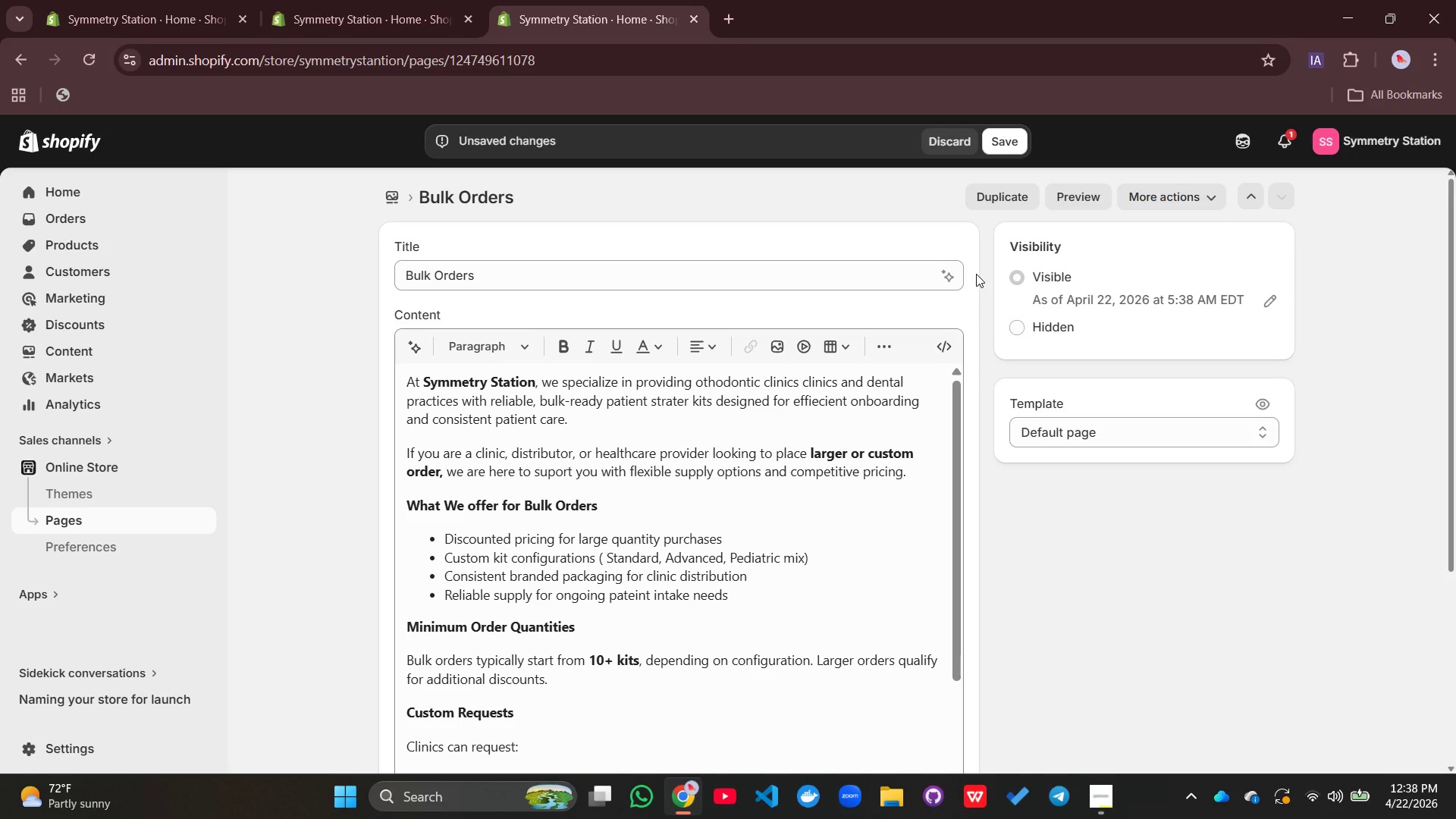 
wait(12.22)
 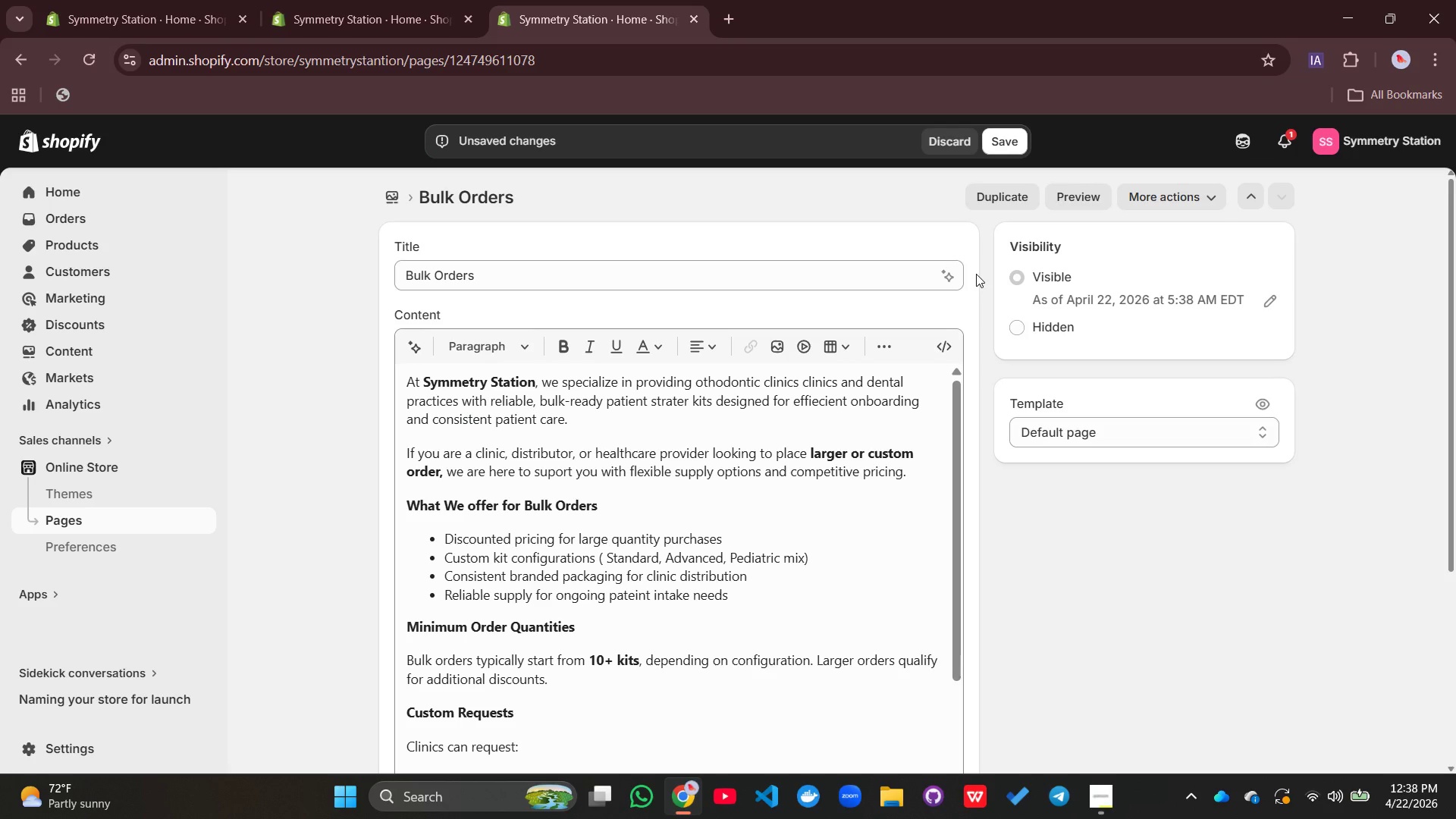 
left_click([1012, 140])
 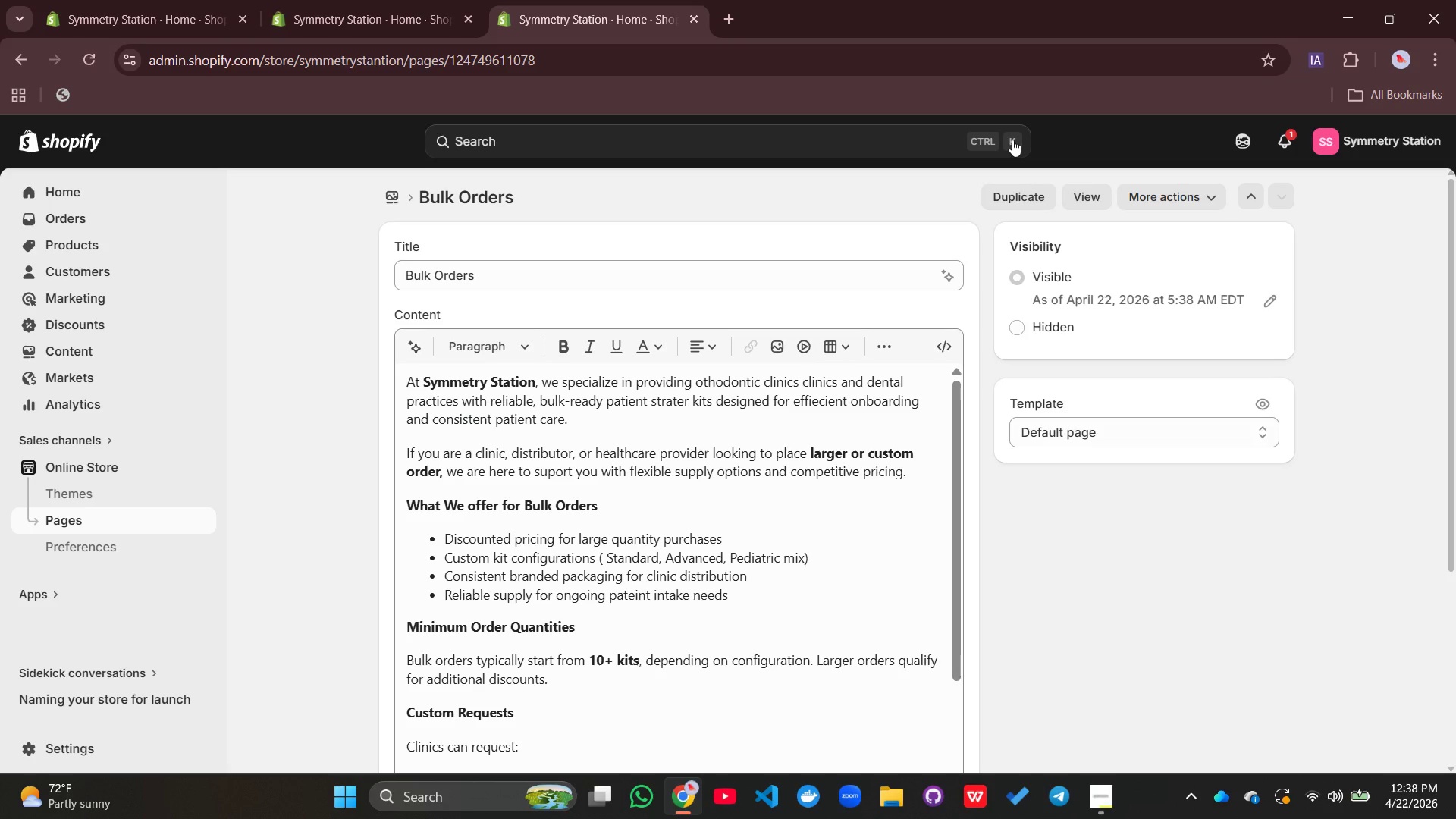 
wait(10.56)
 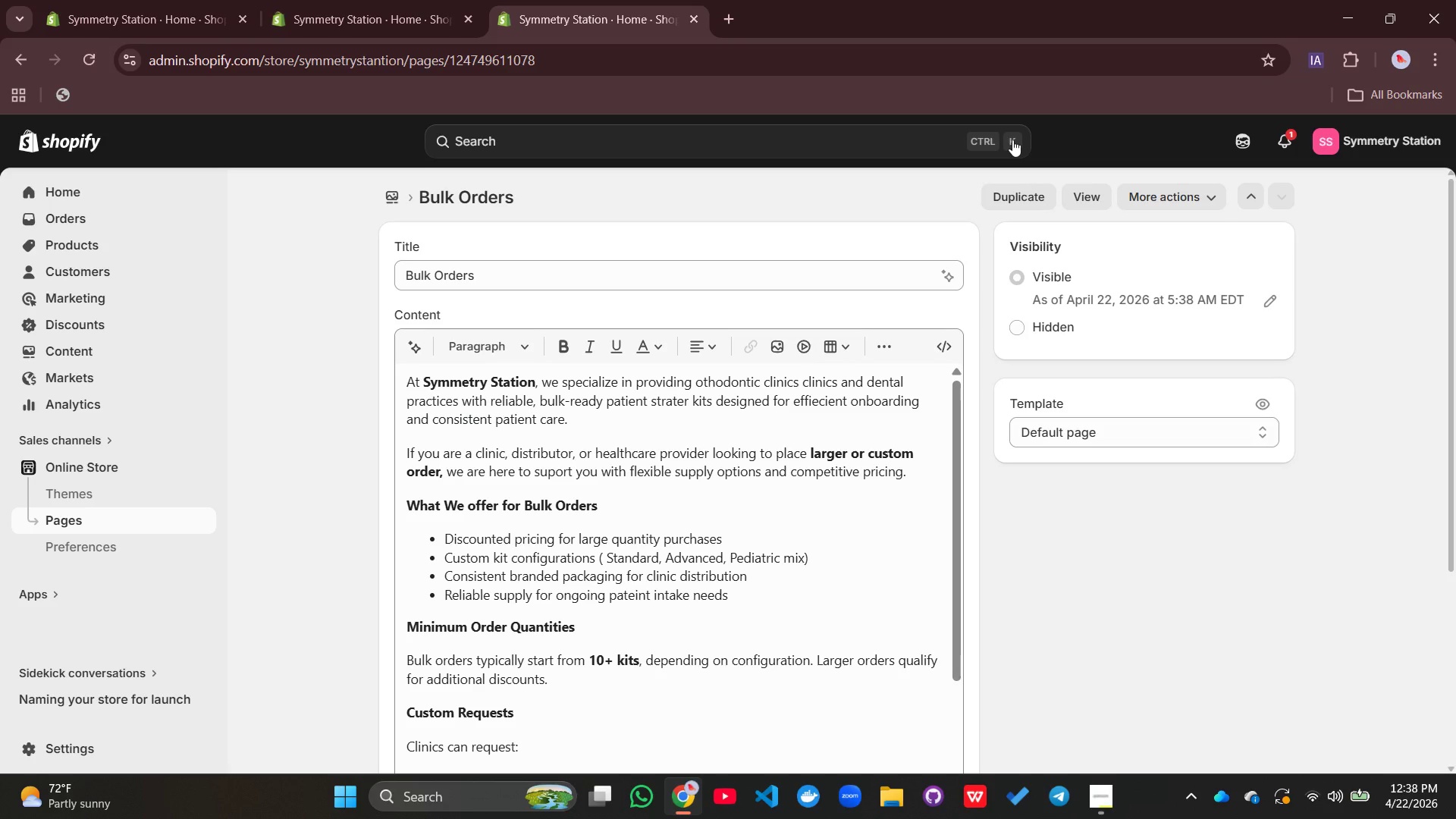 
left_click([60, 352])
 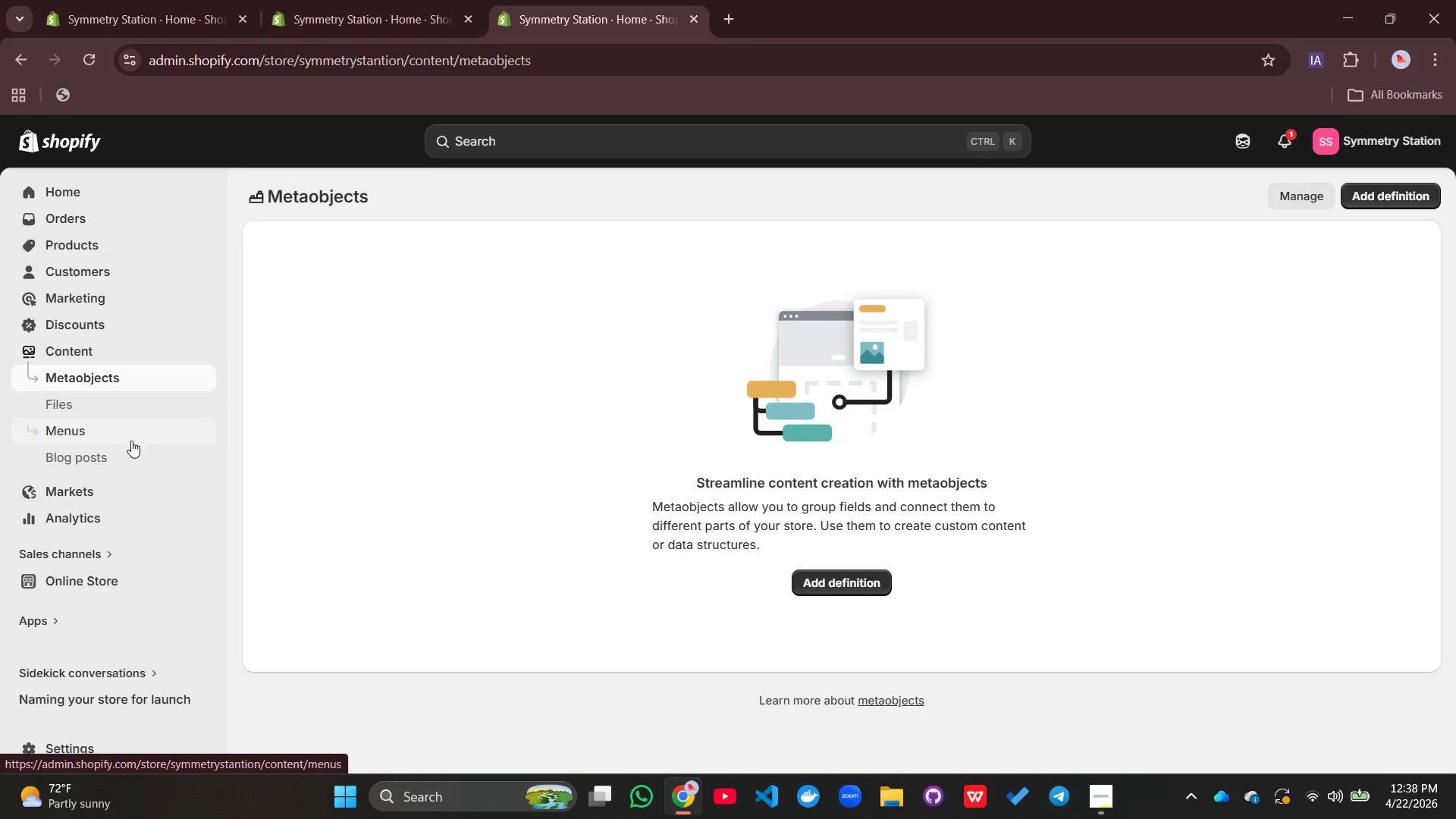 
mouse_move([74, 429])
 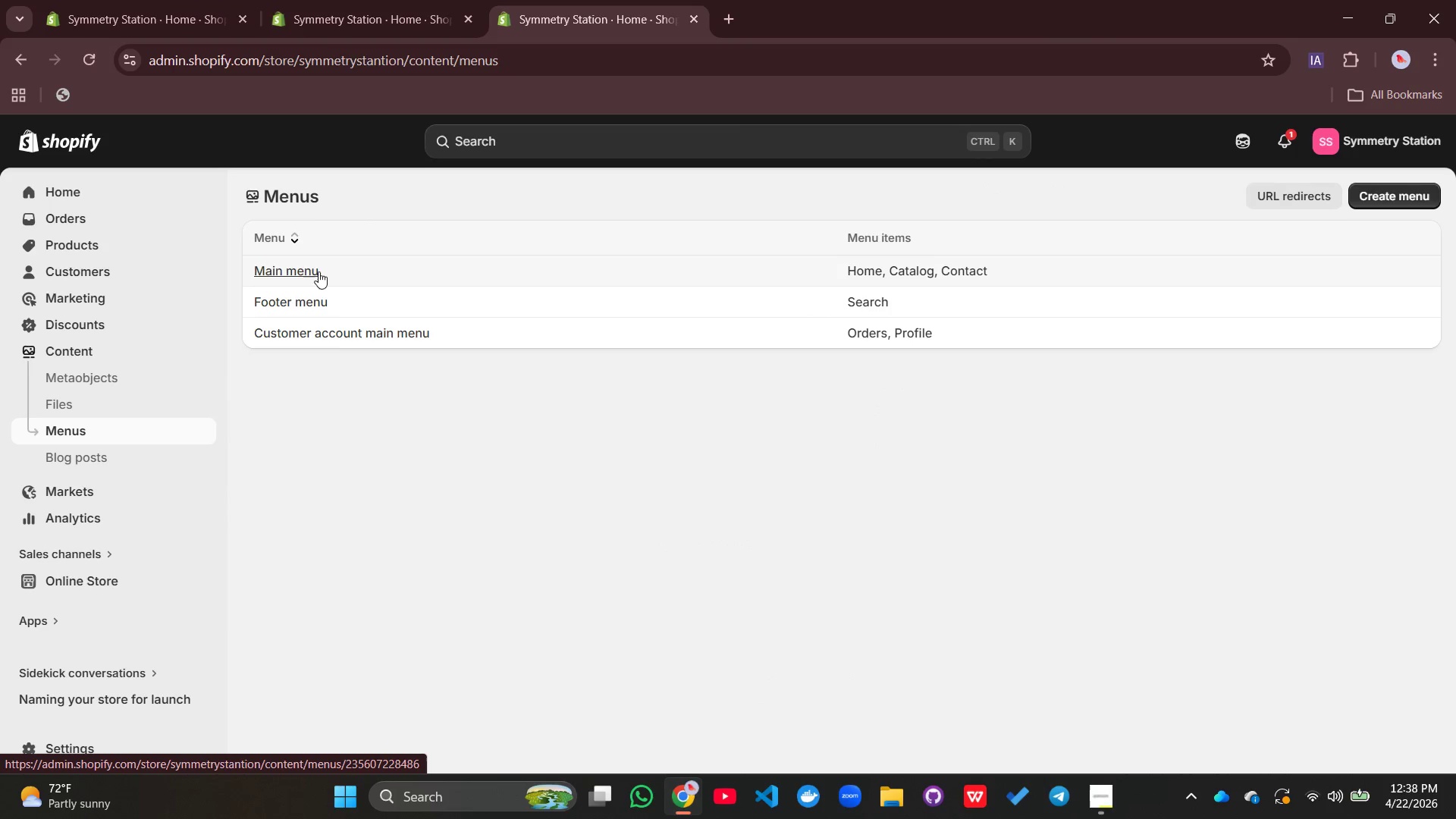 
left_click([318, 271])
 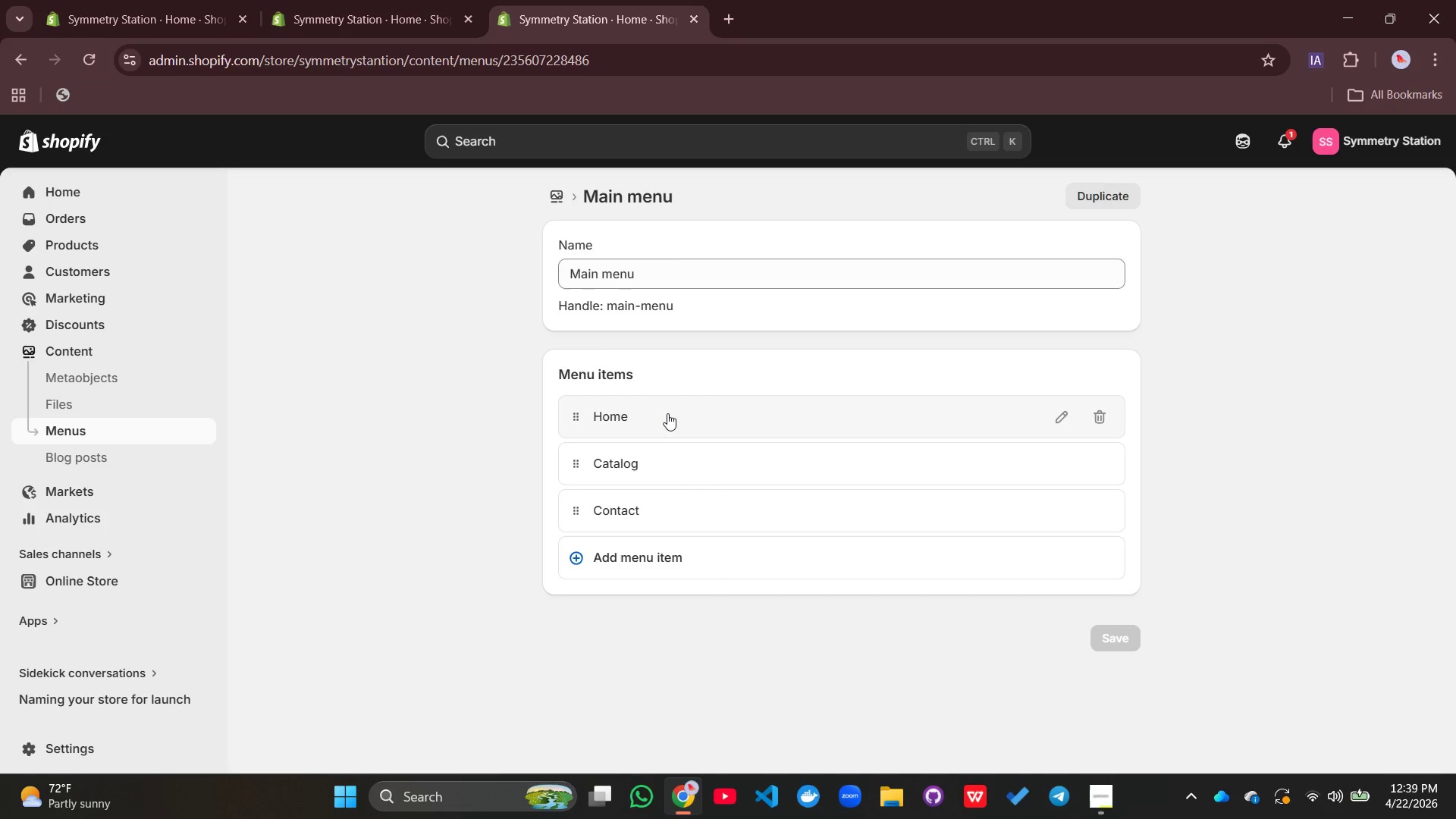 
left_click([634, 554])
 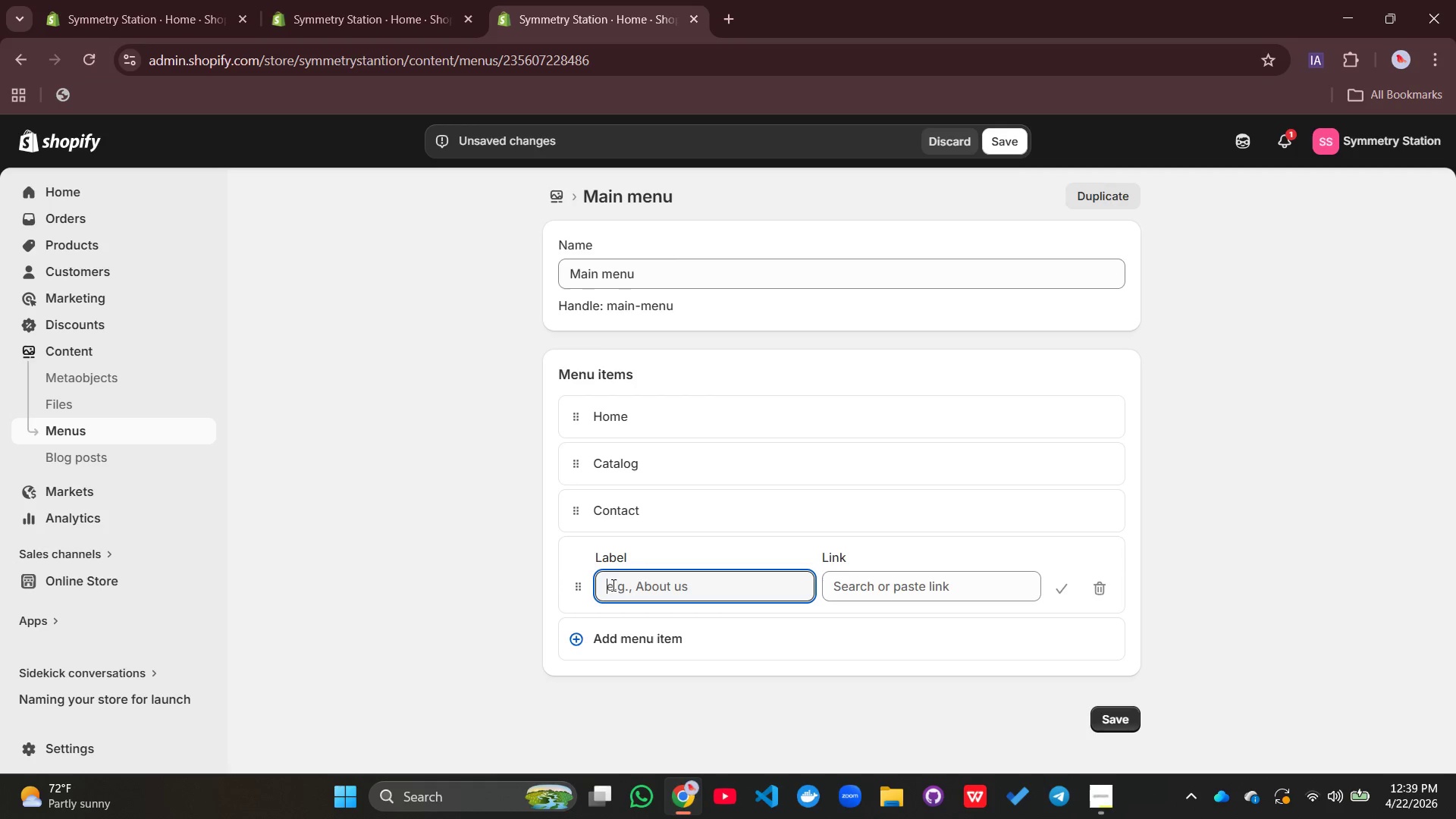 
type(Shop All)
 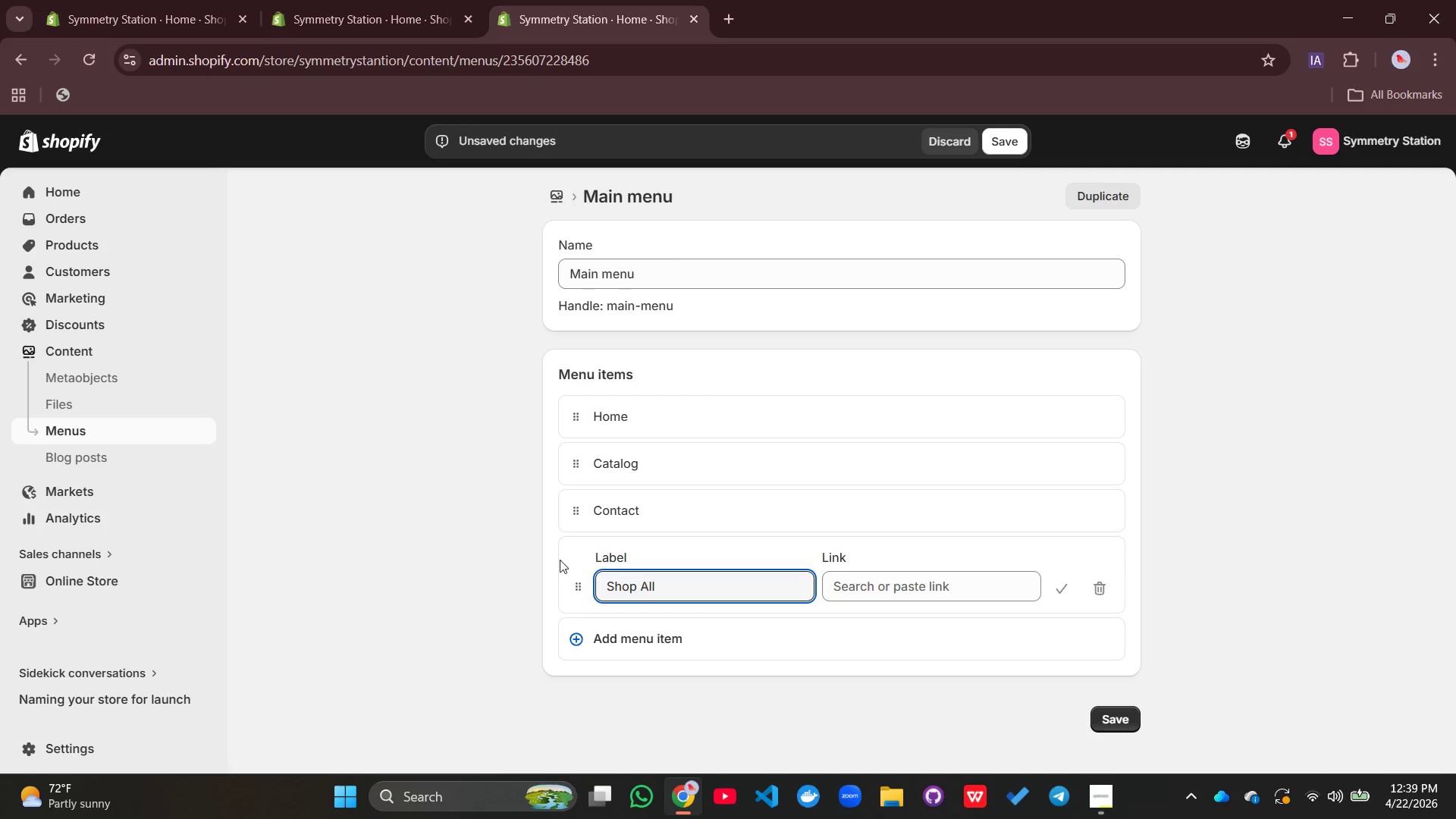 
left_click([869, 595])
 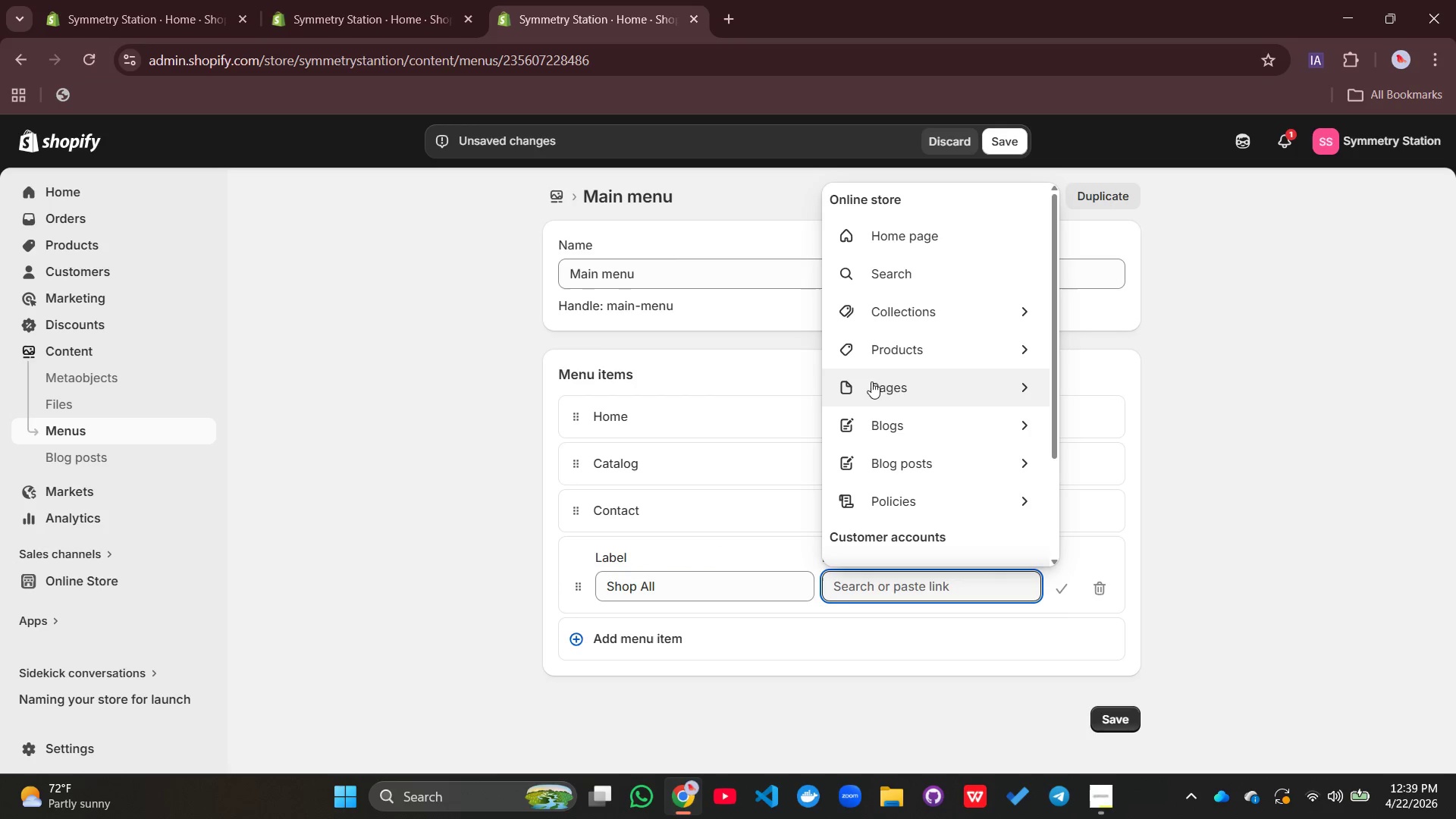 
left_click([876, 356])
 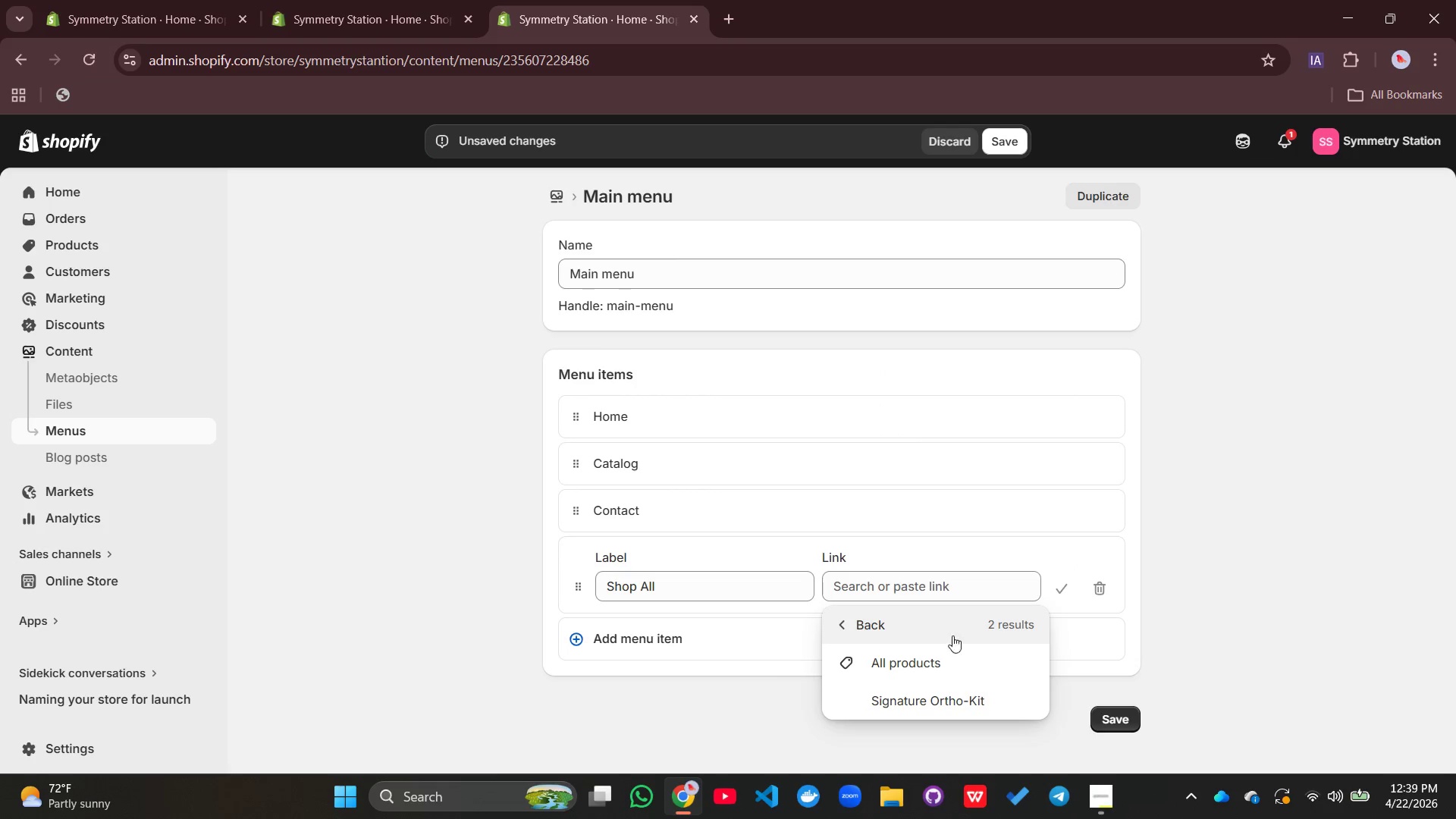 
left_click([921, 669])
 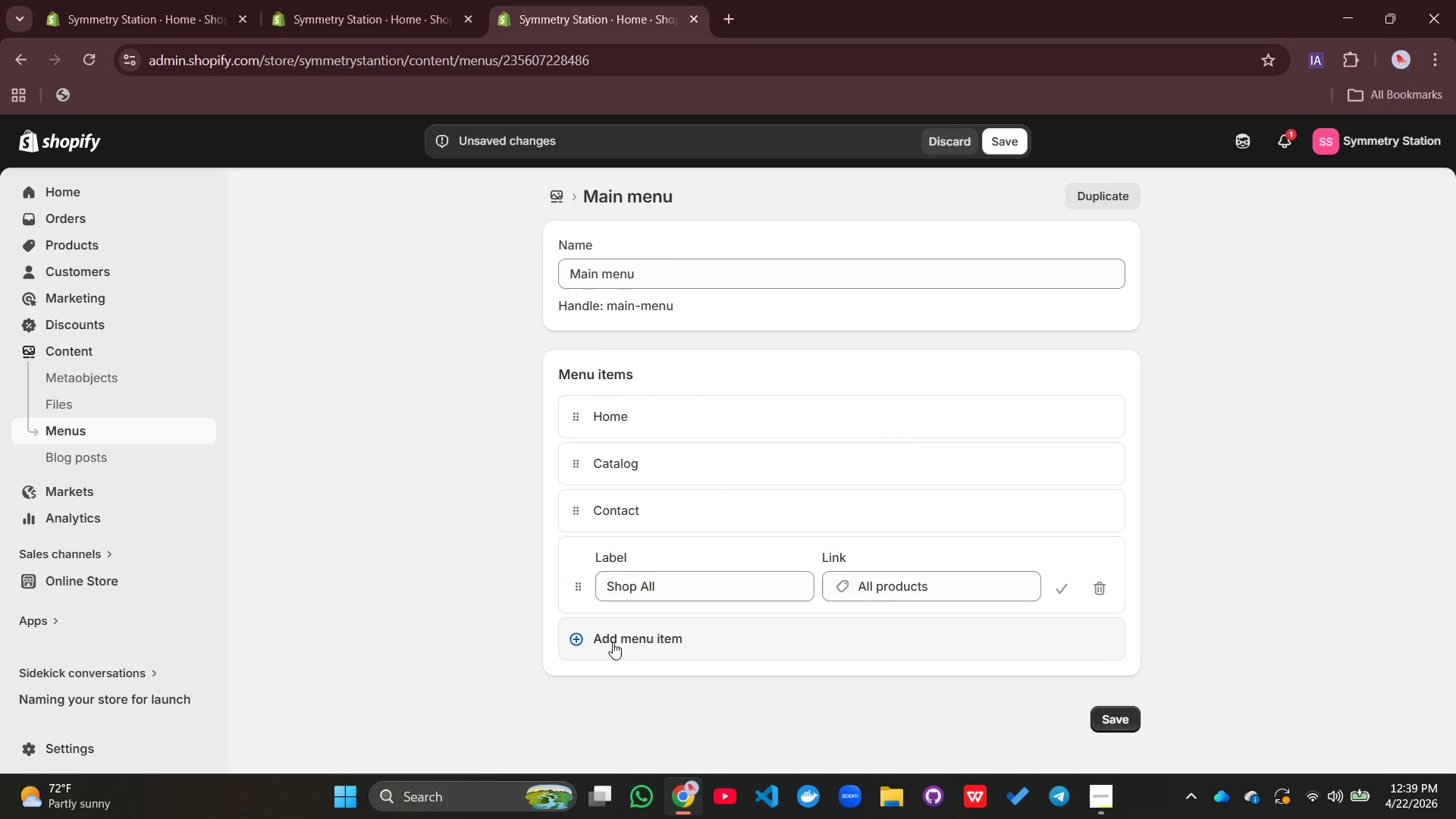 
left_click([613, 642])
 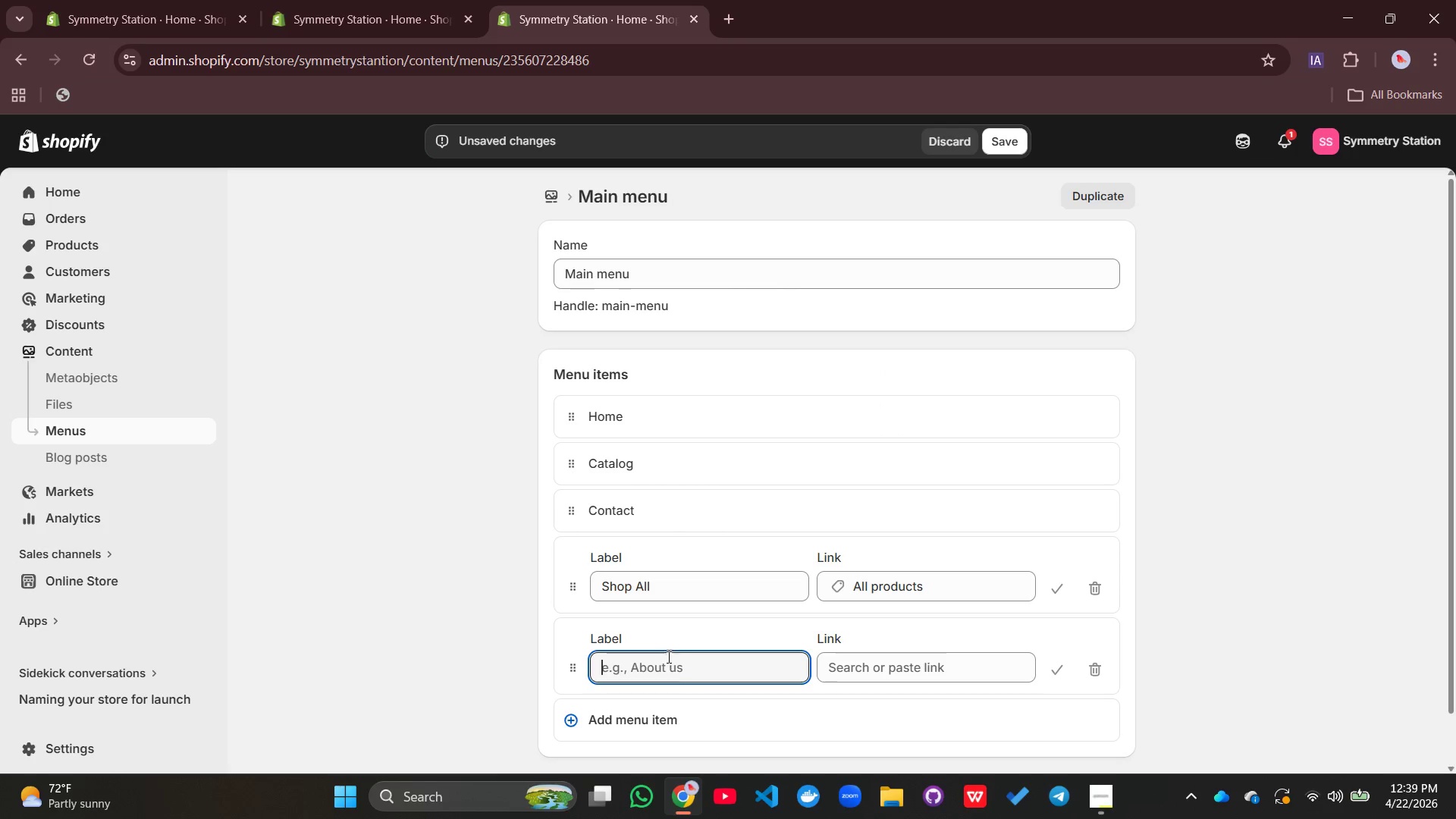 
type(Bulk Orders)
 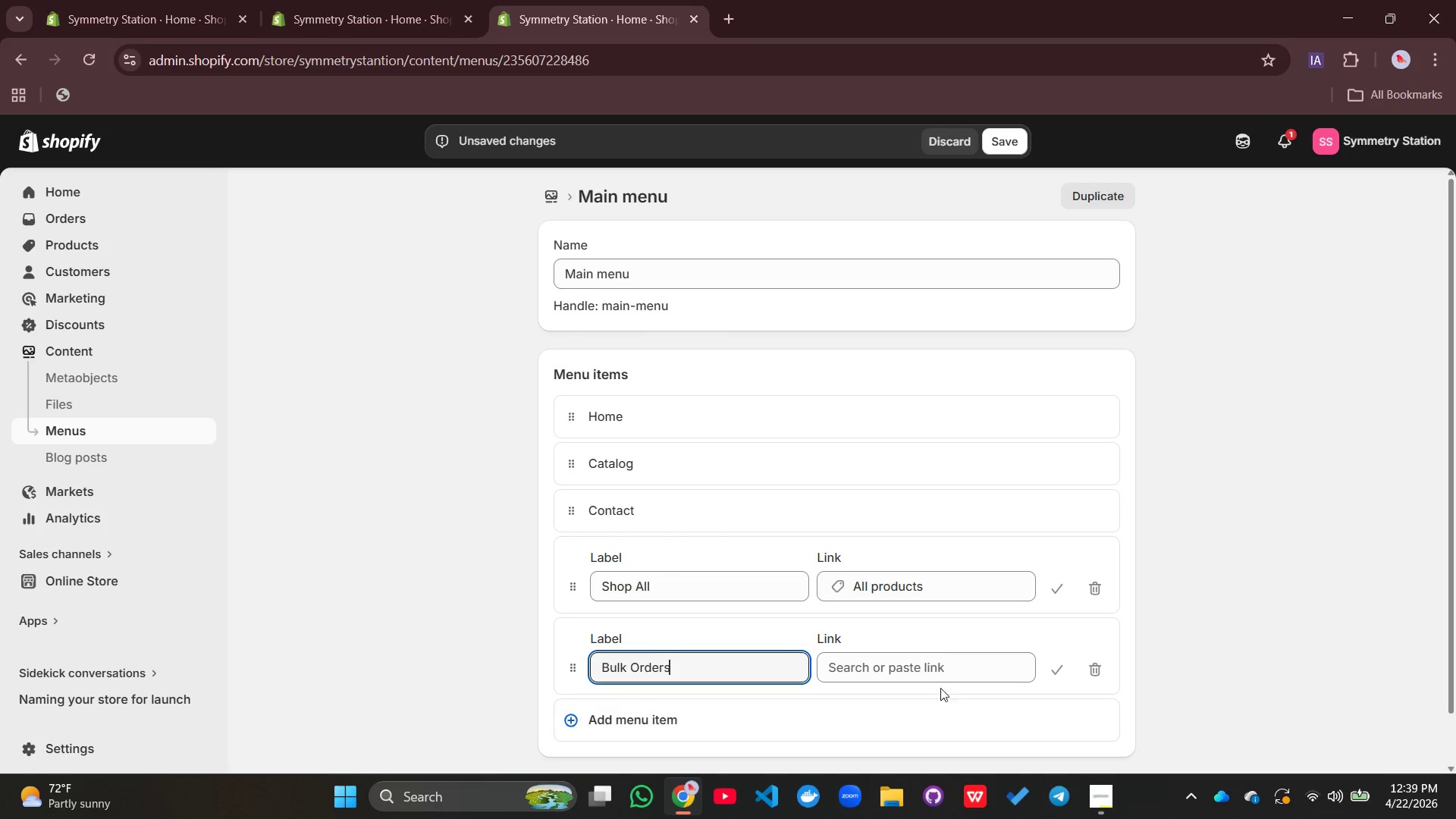 
left_click([920, 669])
 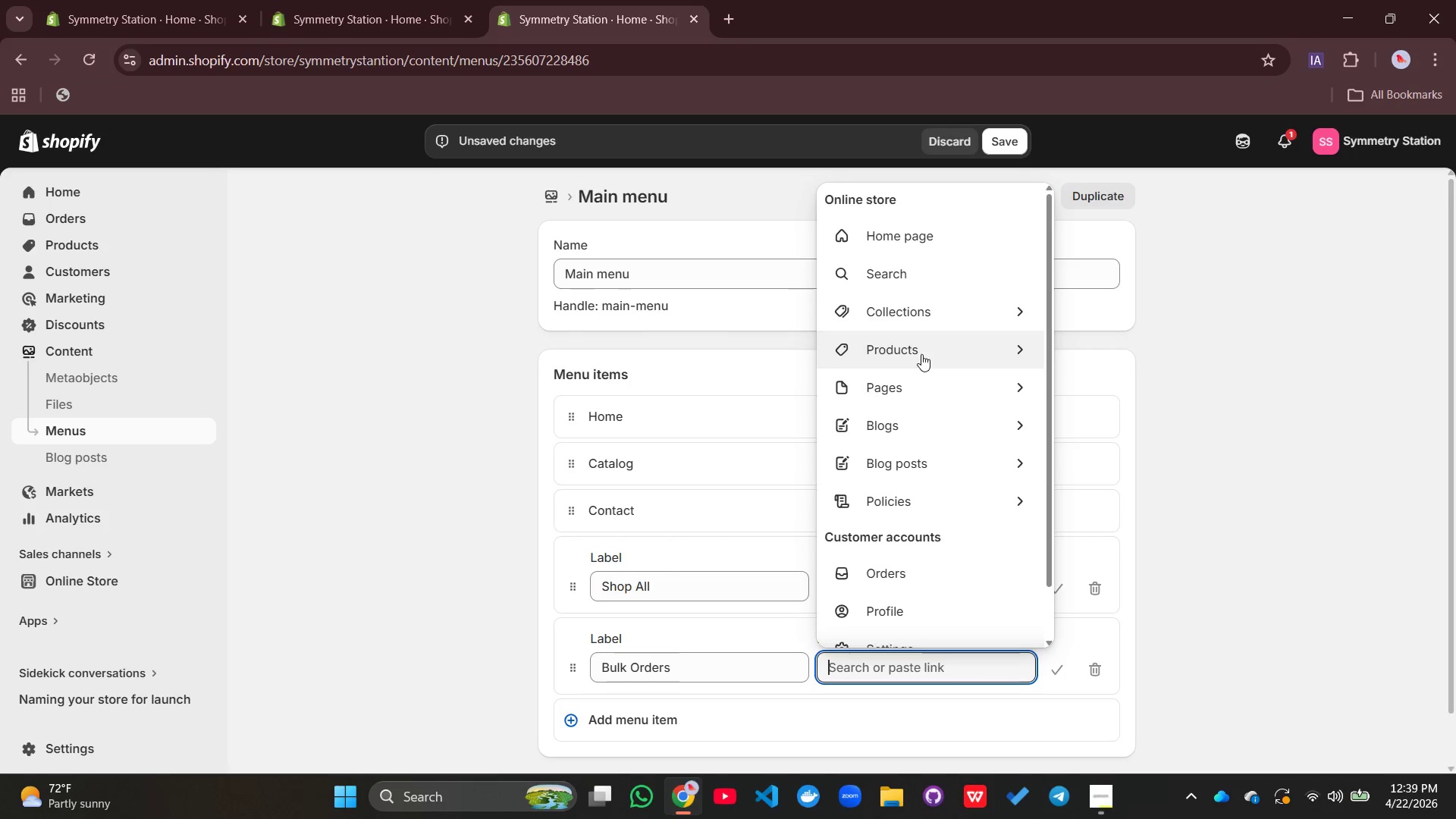 
left_click([925, 393])
 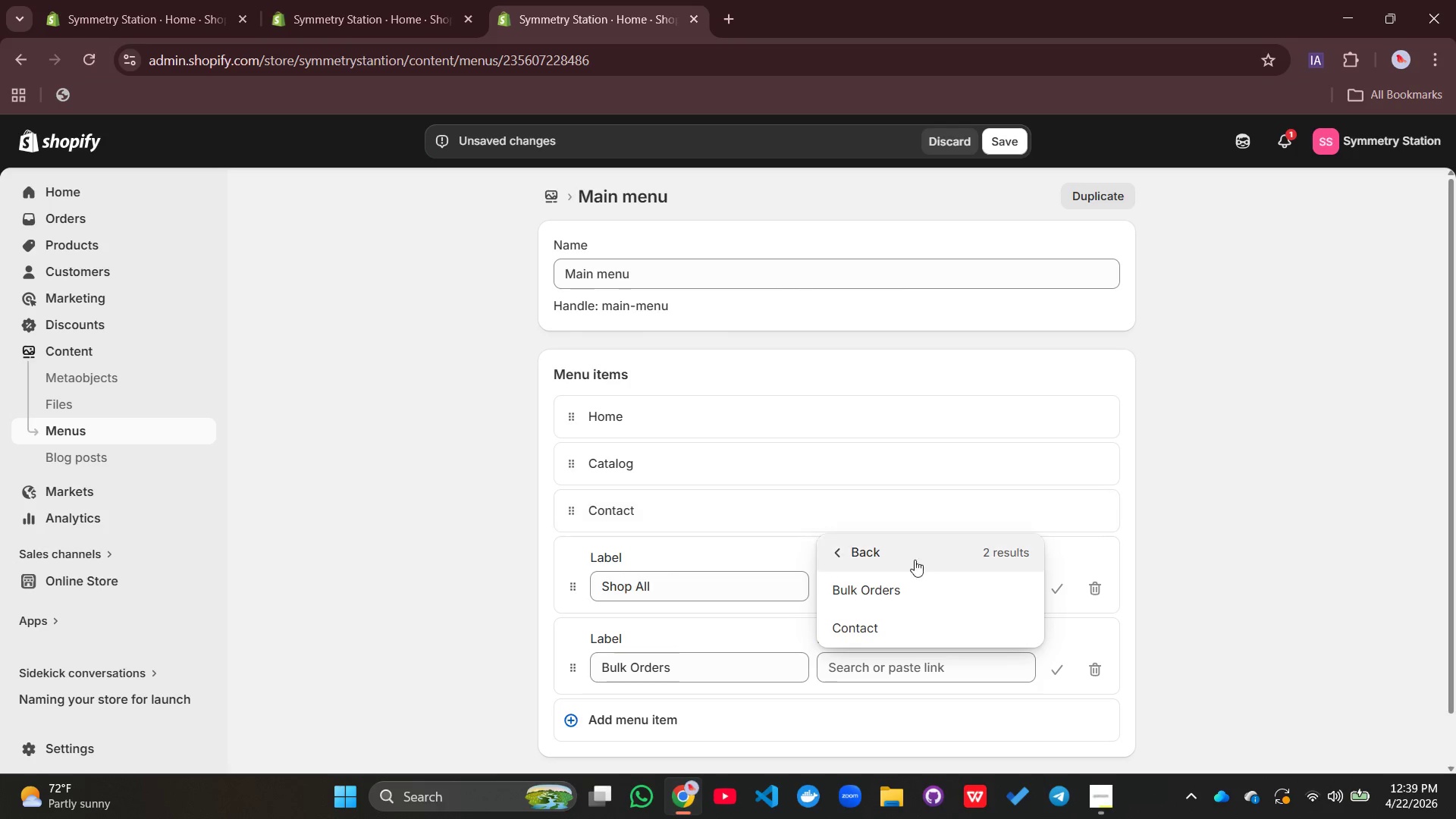 
left_click([904, 595])
 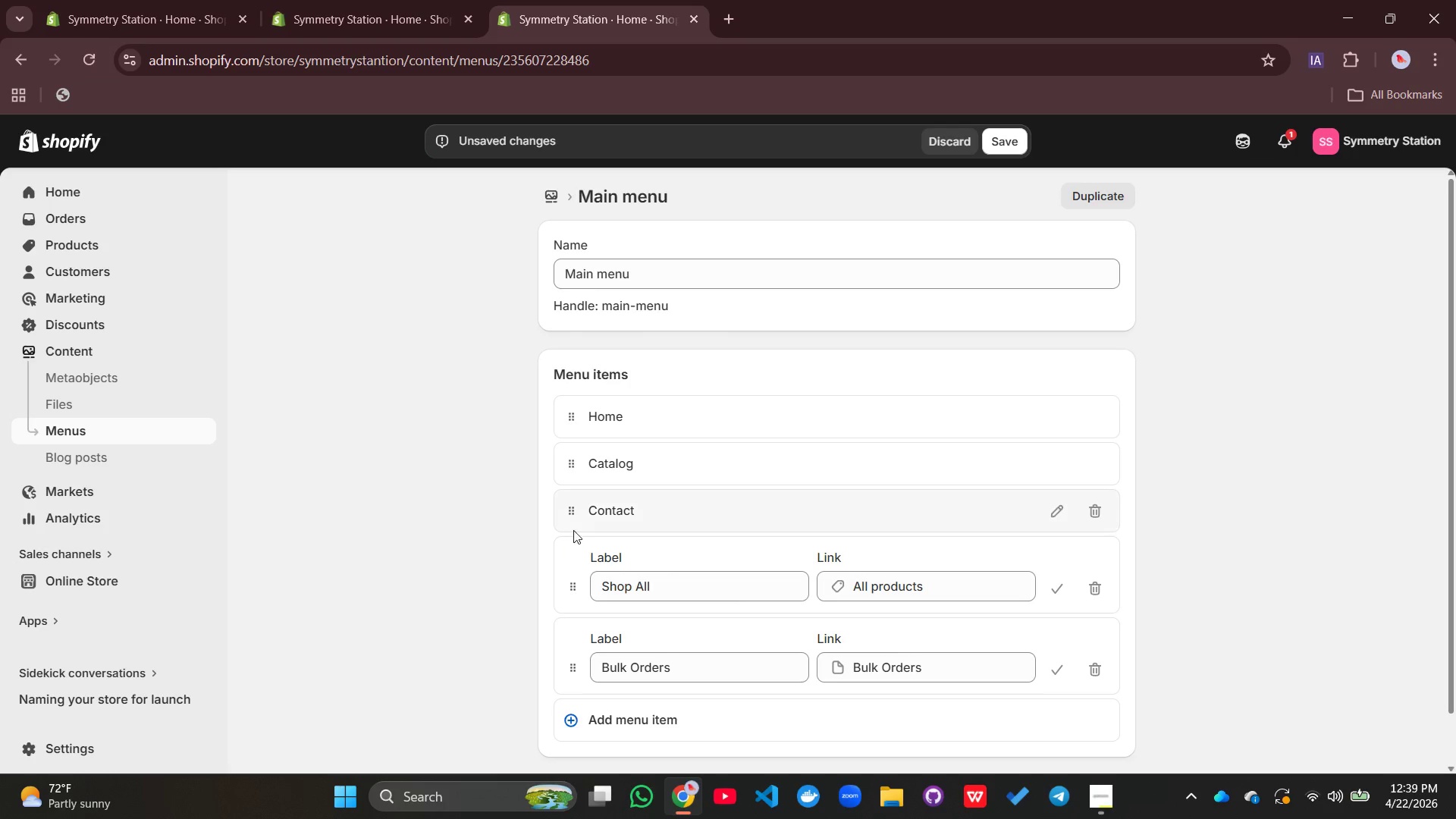 
left_click([575, 520])
 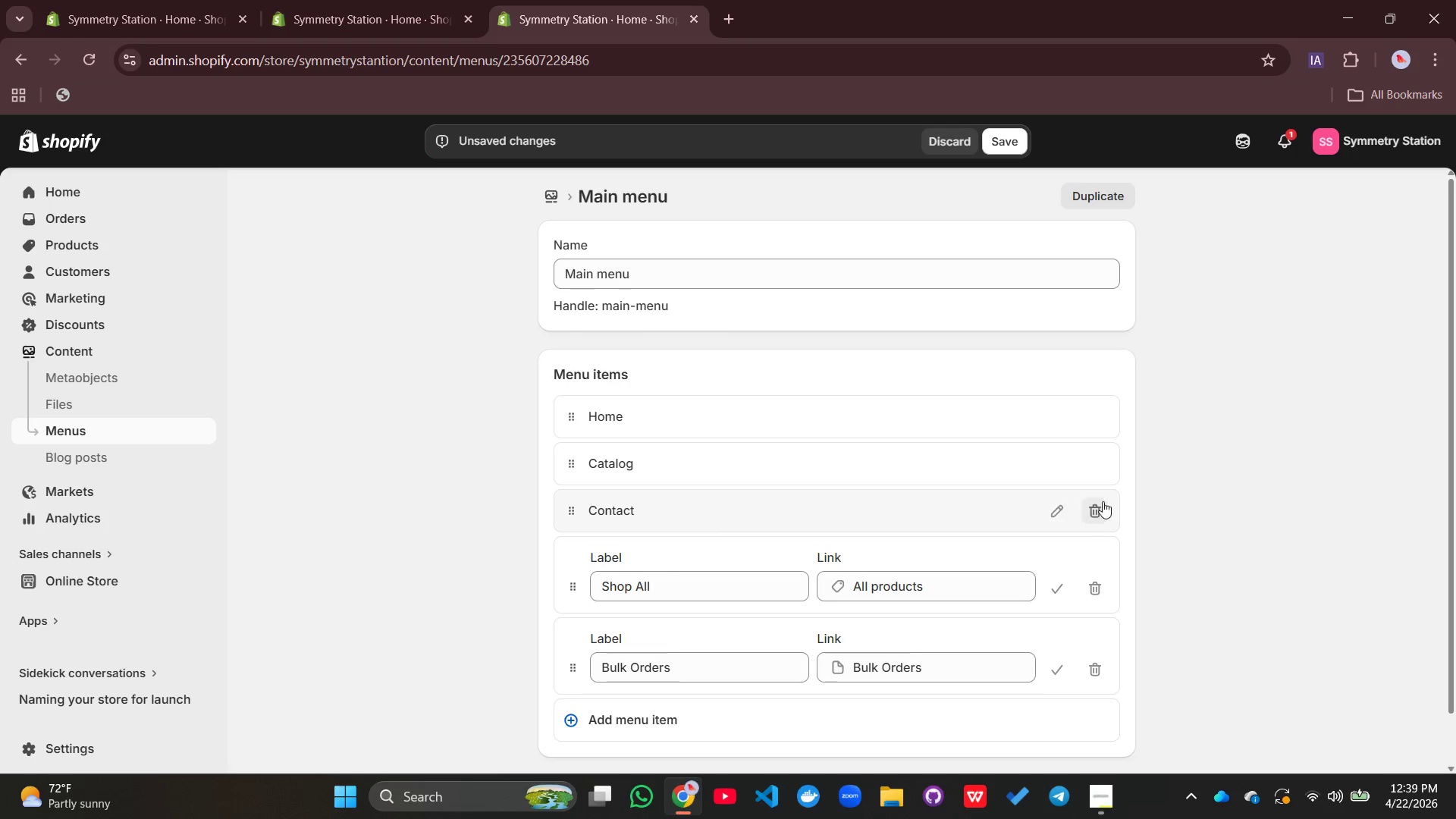 
left_click([1100, 504])
 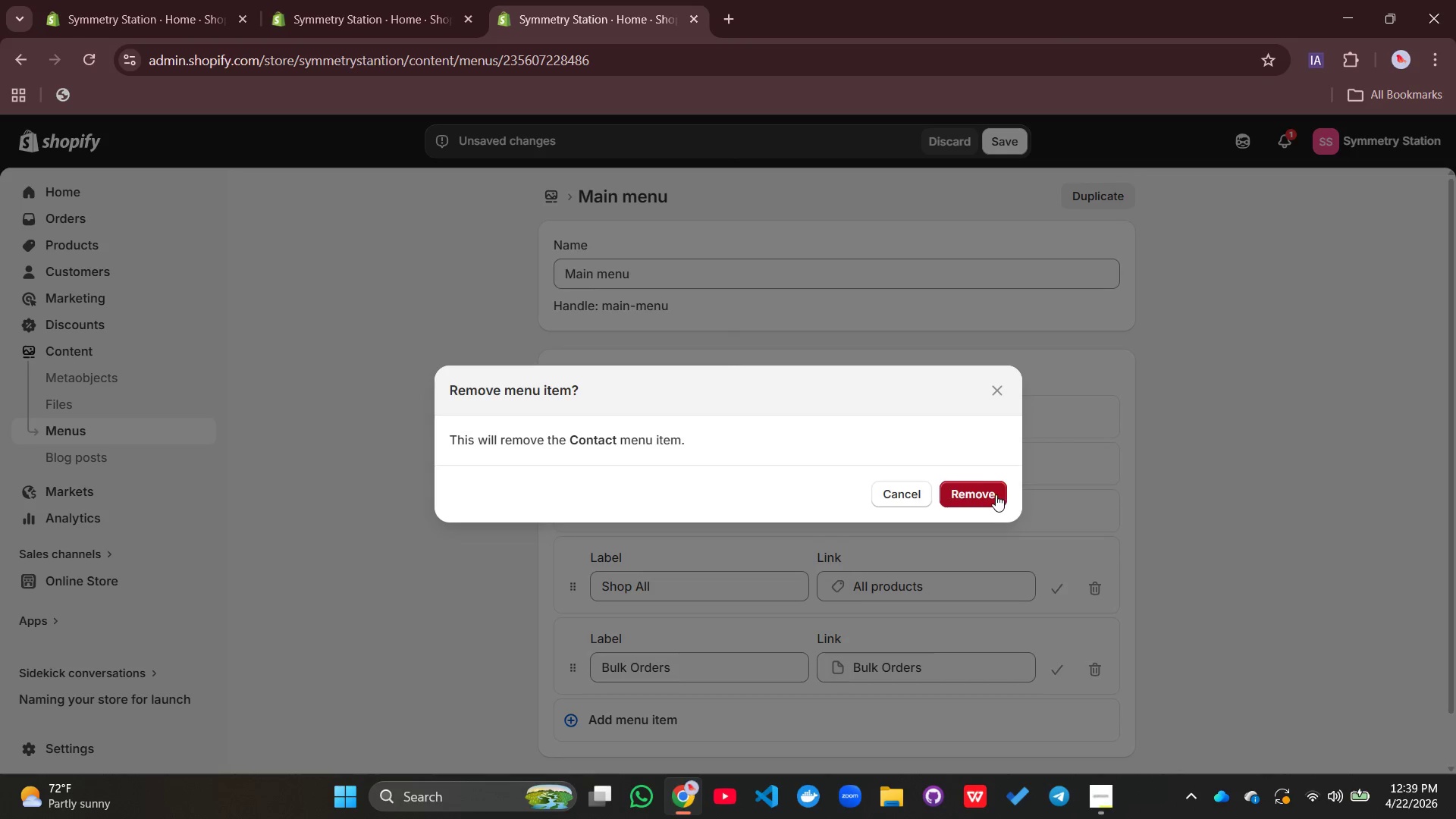 
left_click([975, 494])
 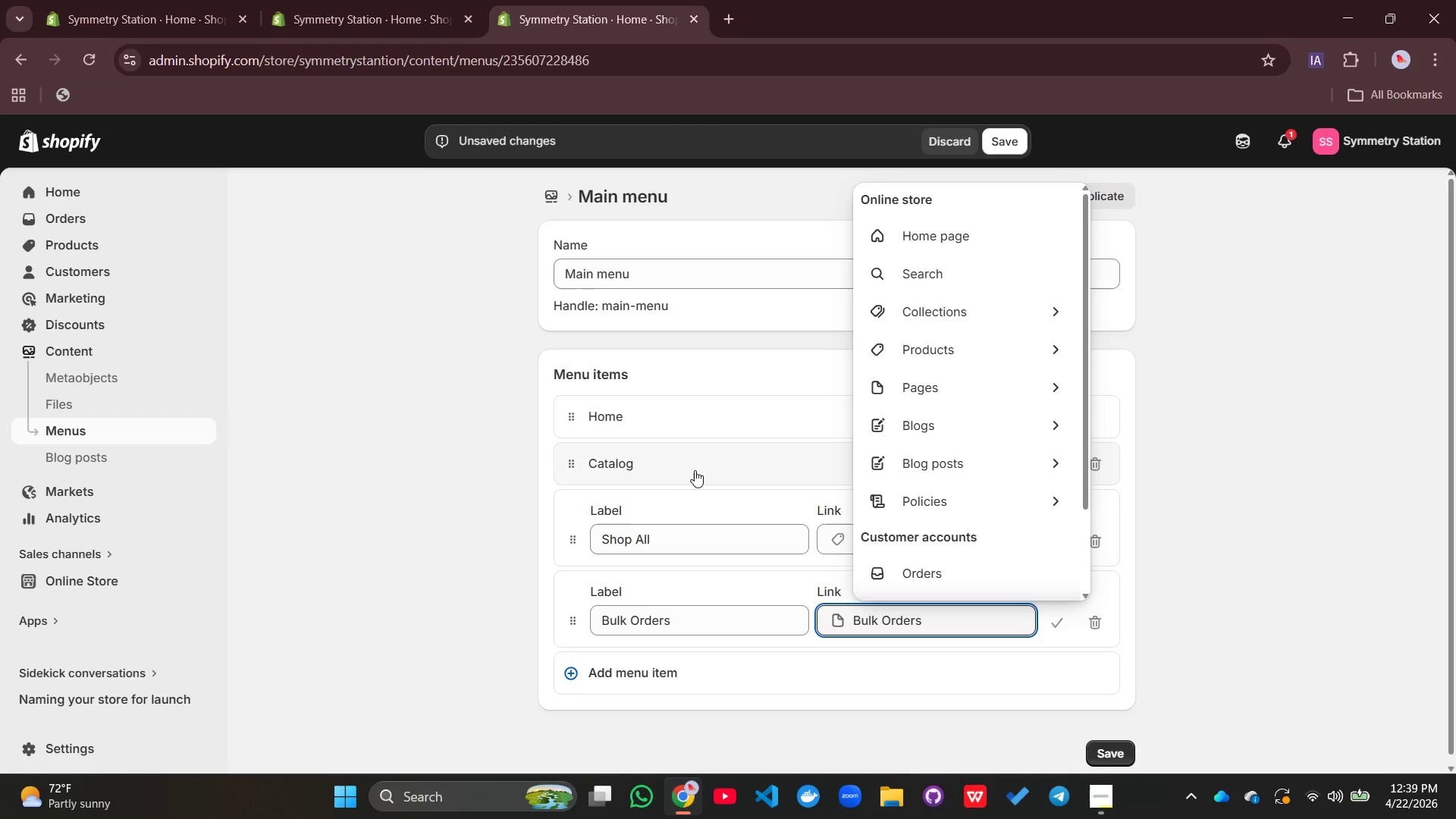 
left_click([690, 467])
 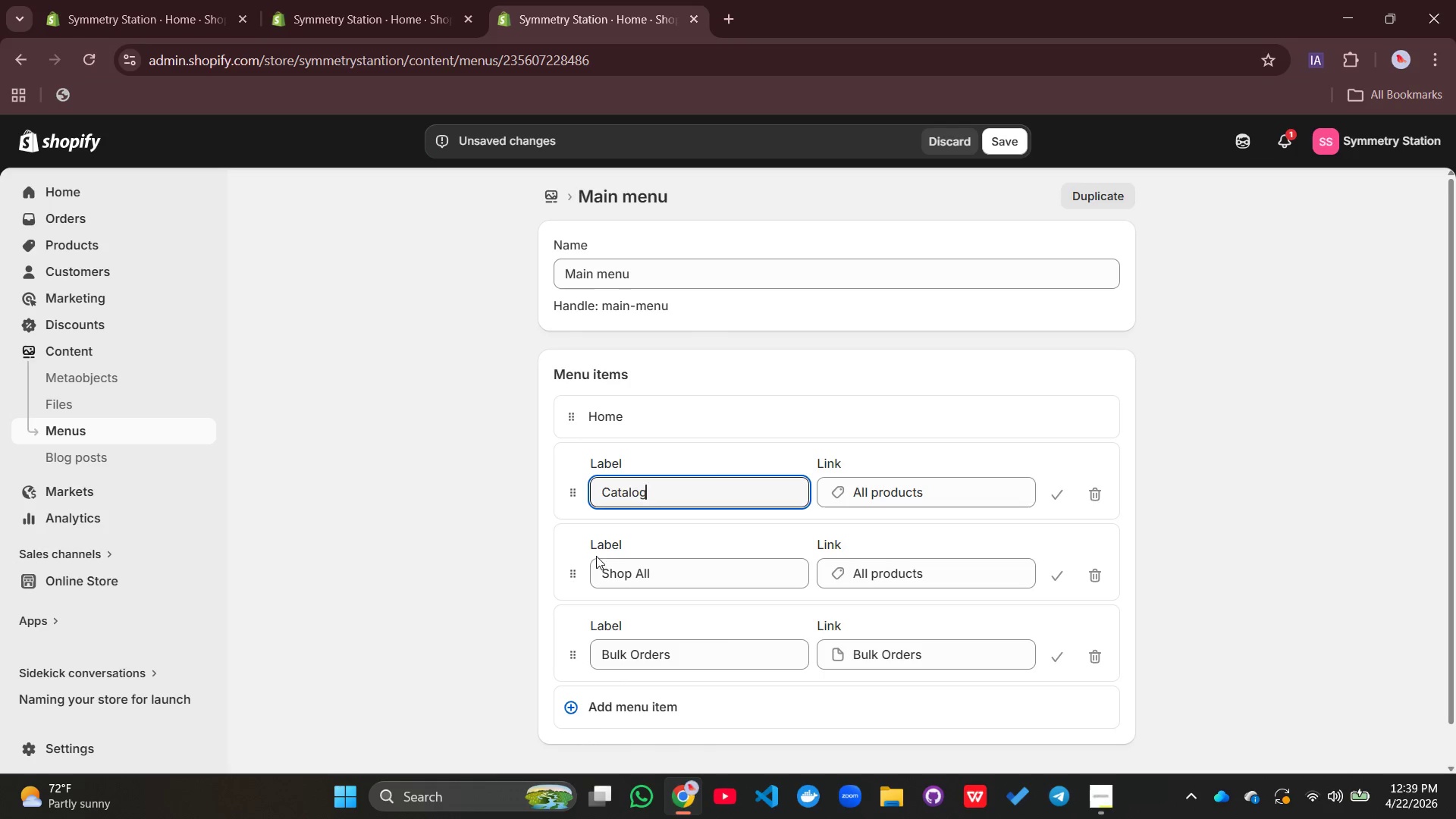 
wait(13.08)
 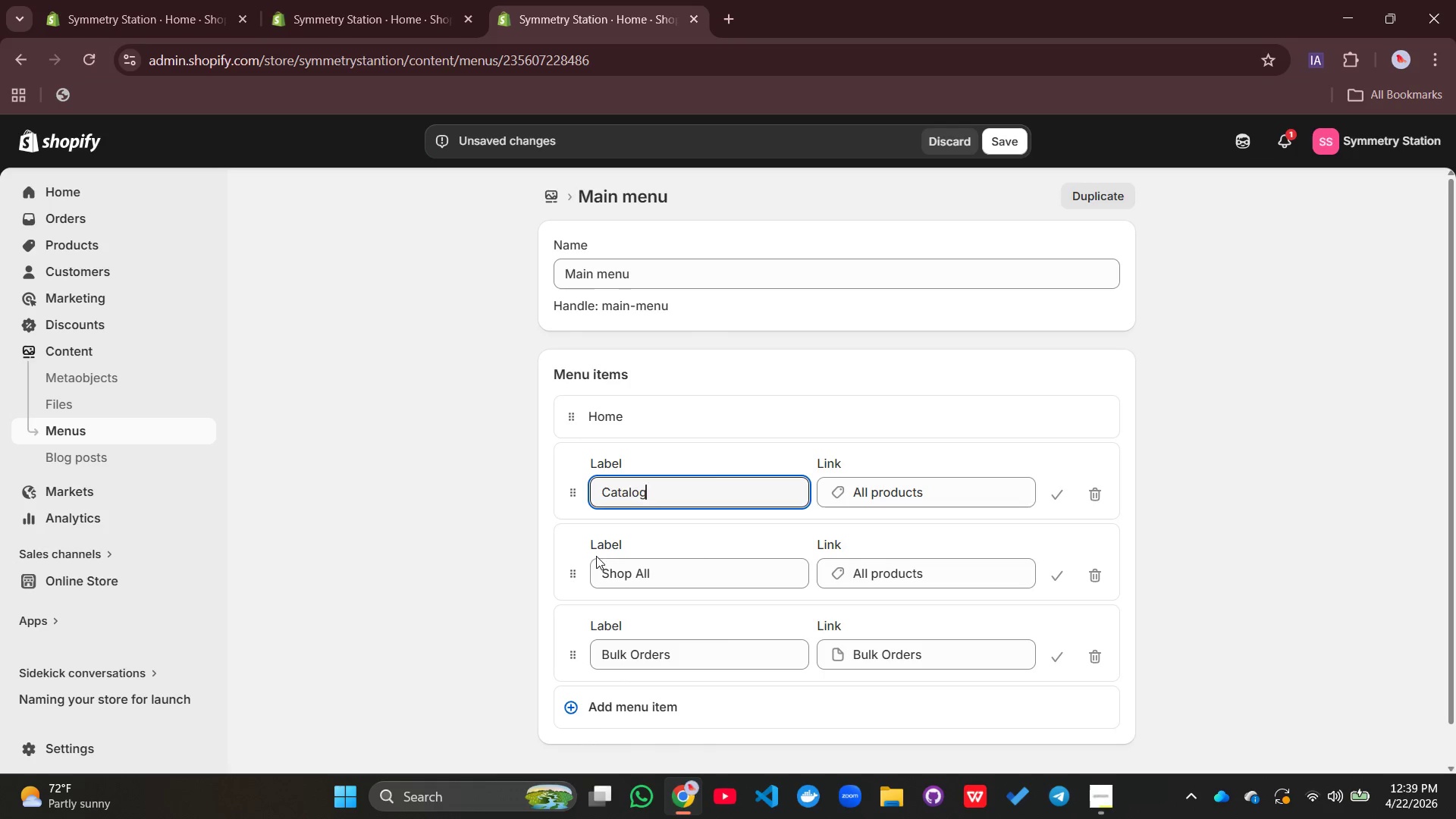 
left_click([952, 135])
 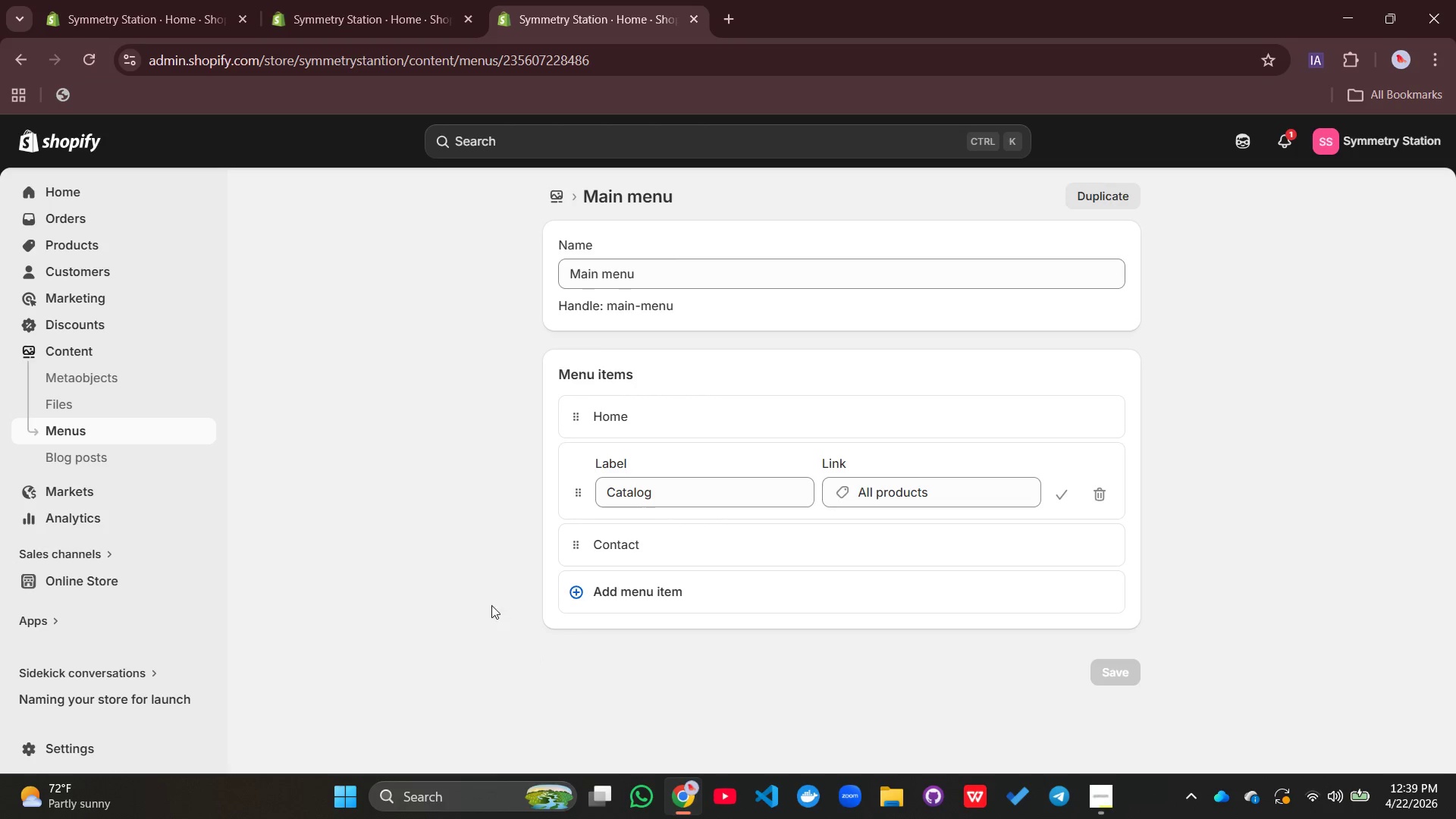 
left_click([440, 485])
 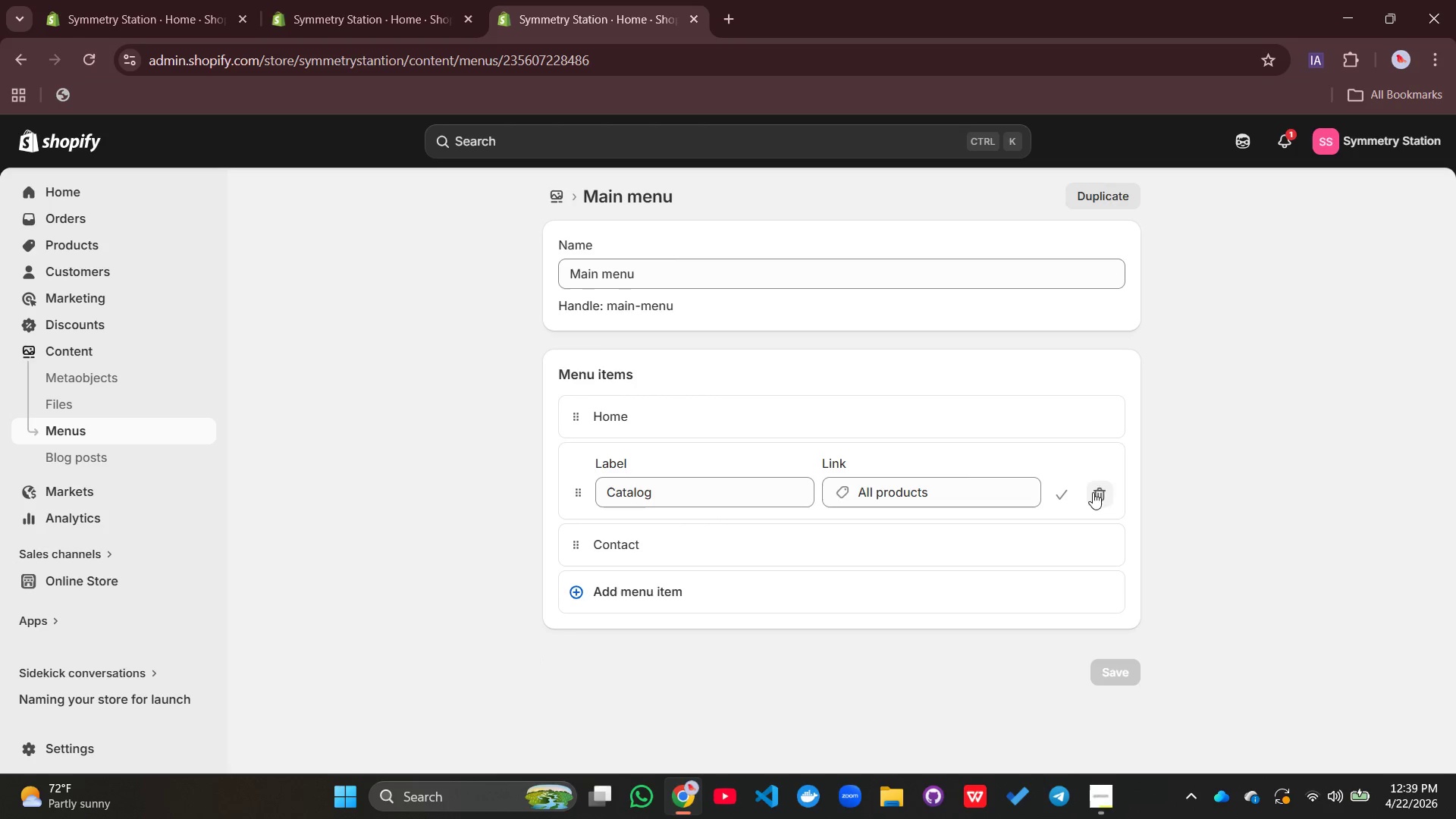 
left_click([1059, 490])
 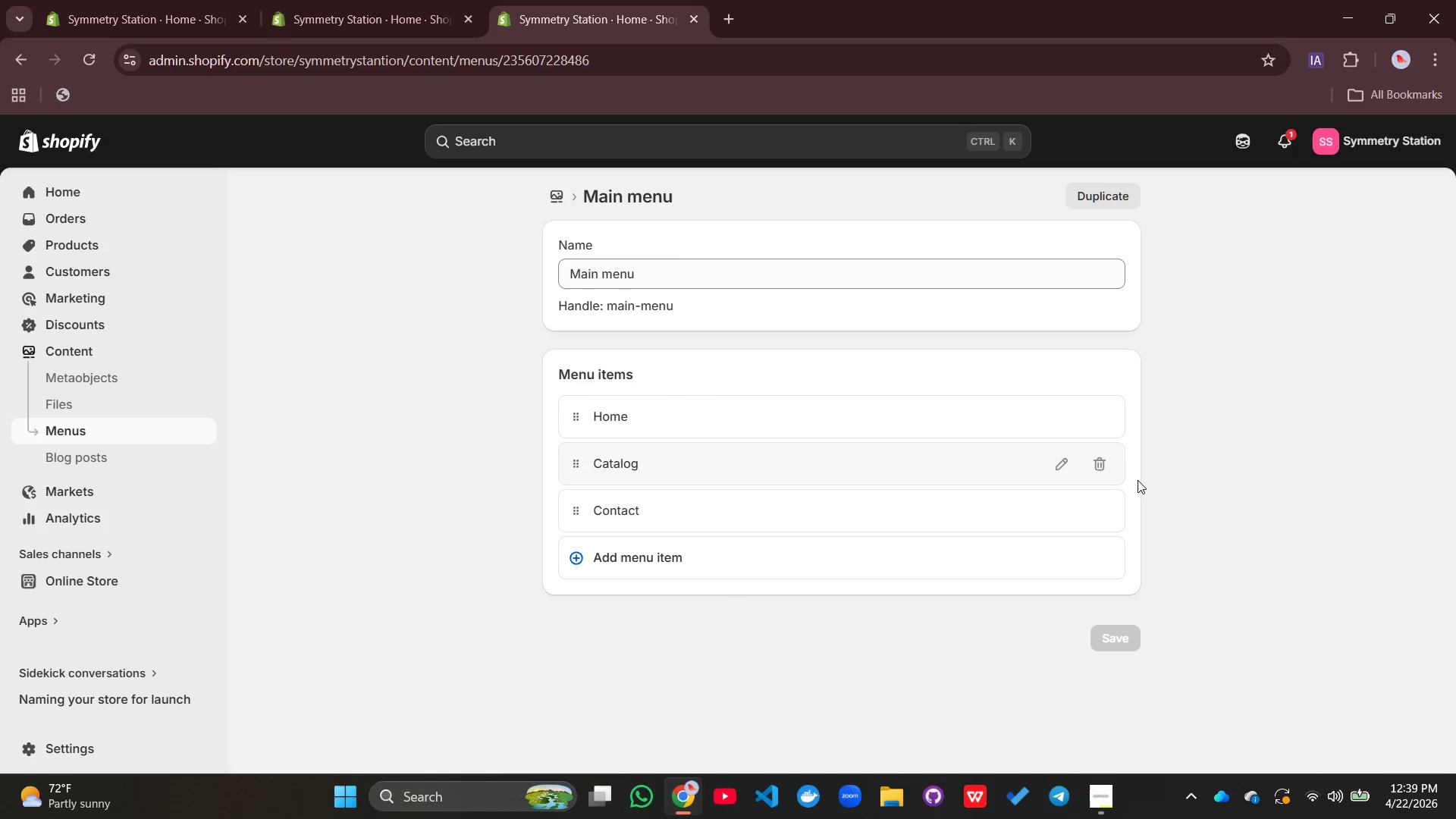 
left_click([1100, 468])
 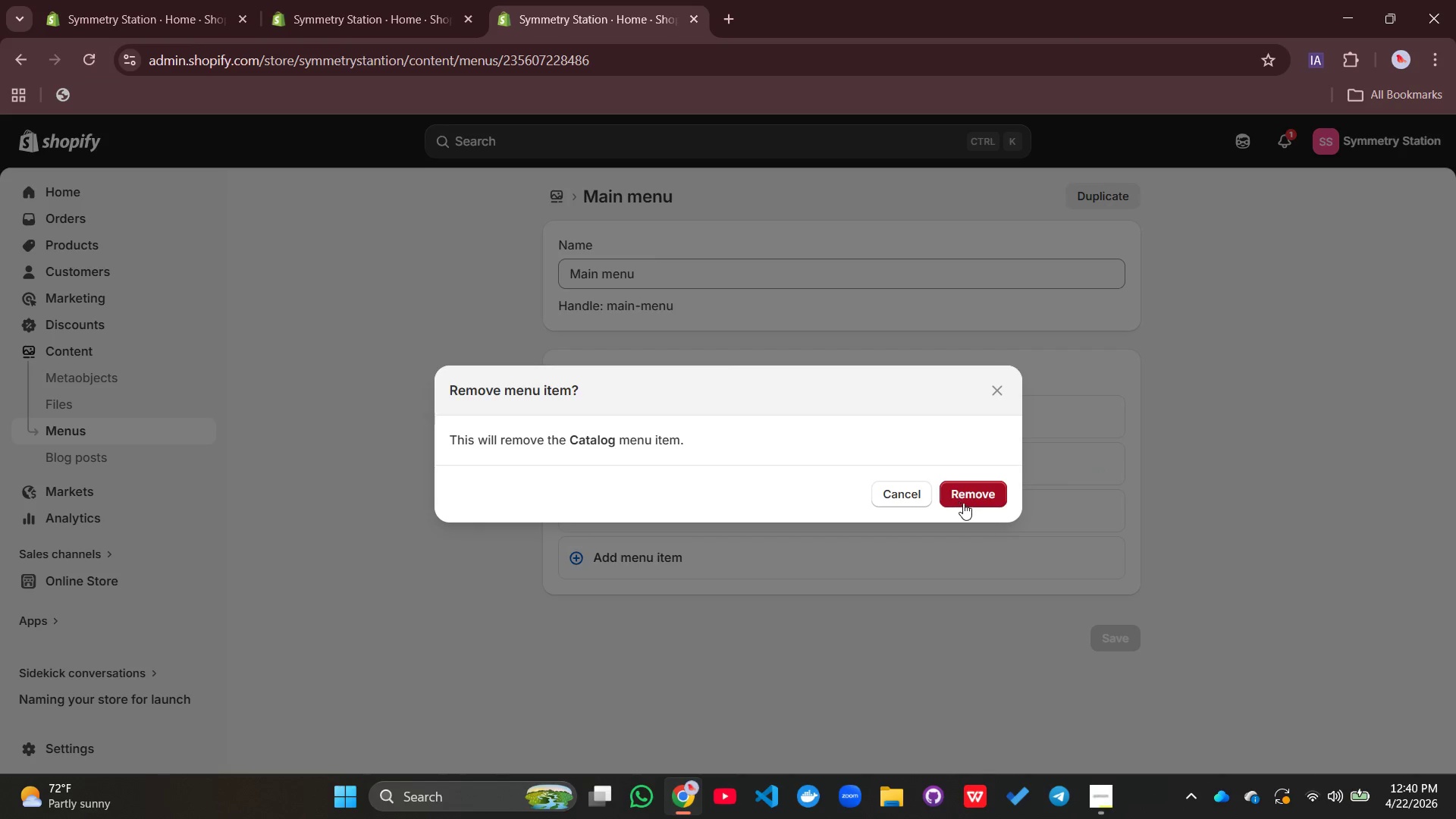 
left_click([974, 494])
 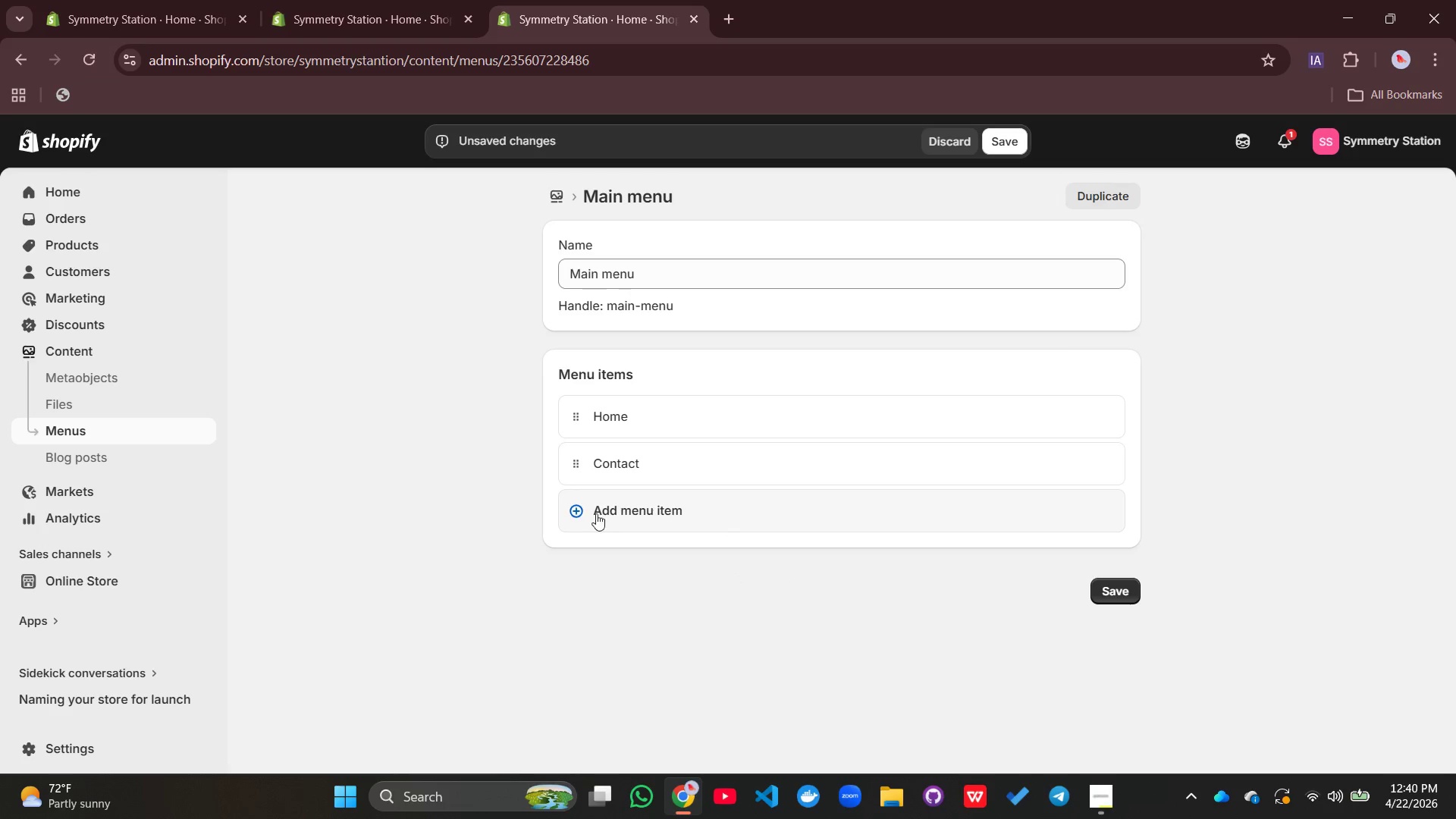 
left_click([592, 511])
 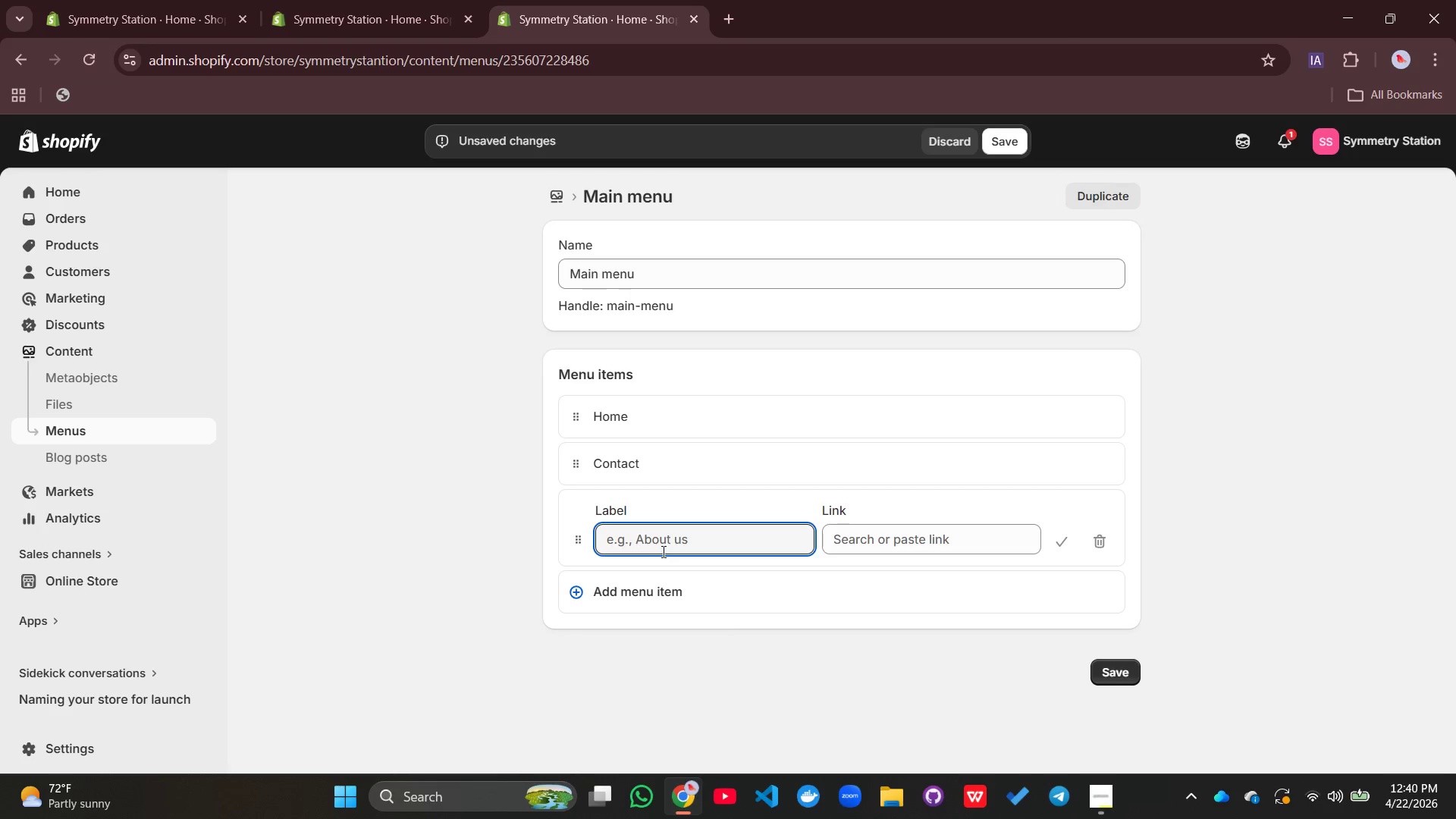 
left_click([662, 549])
 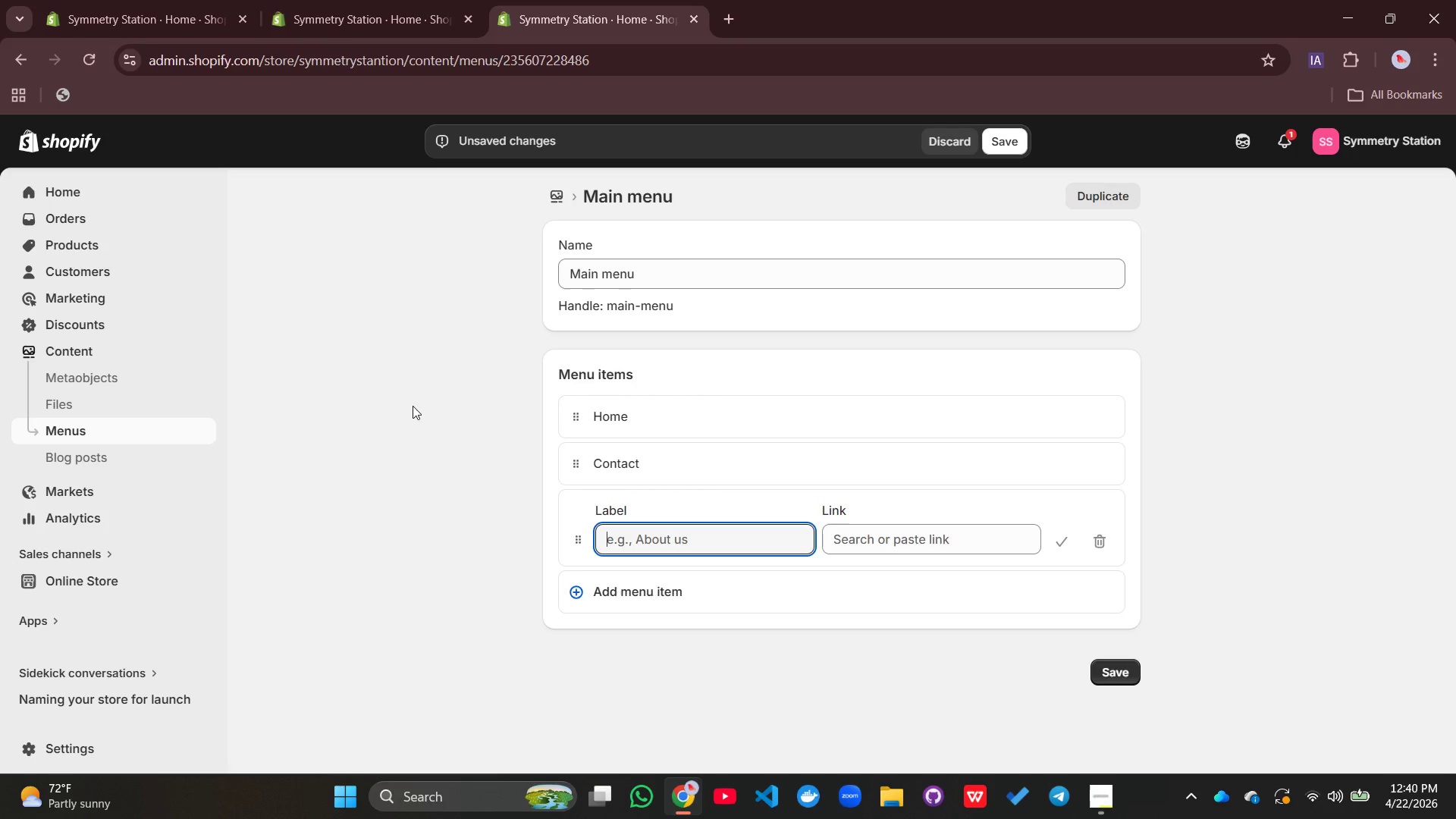 
type(SHop all\)
key(Backspace)
key(Backspace)
key(Backspace)
key(Backspace)
type(All)
 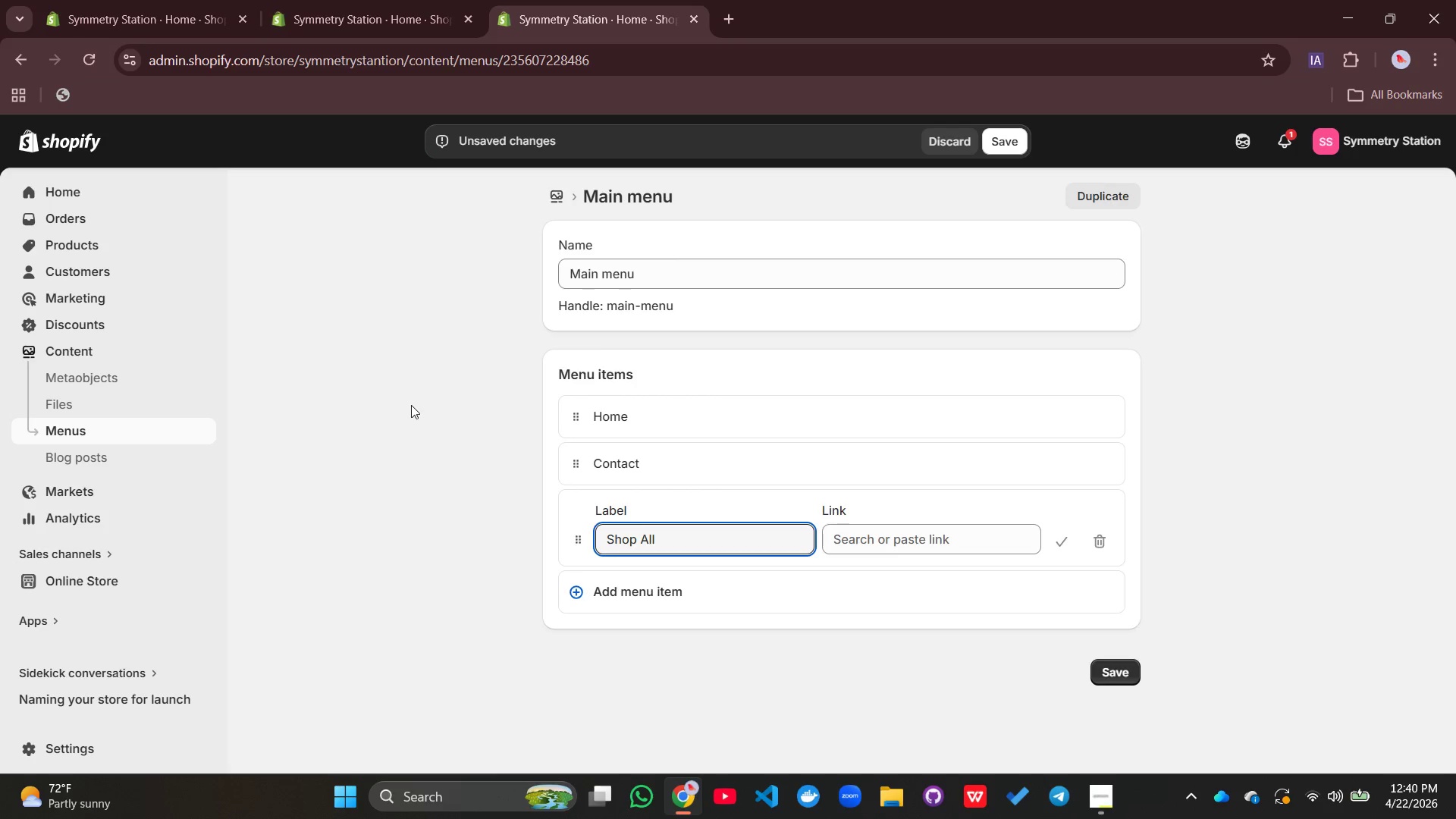 
left_click([971, 537])
 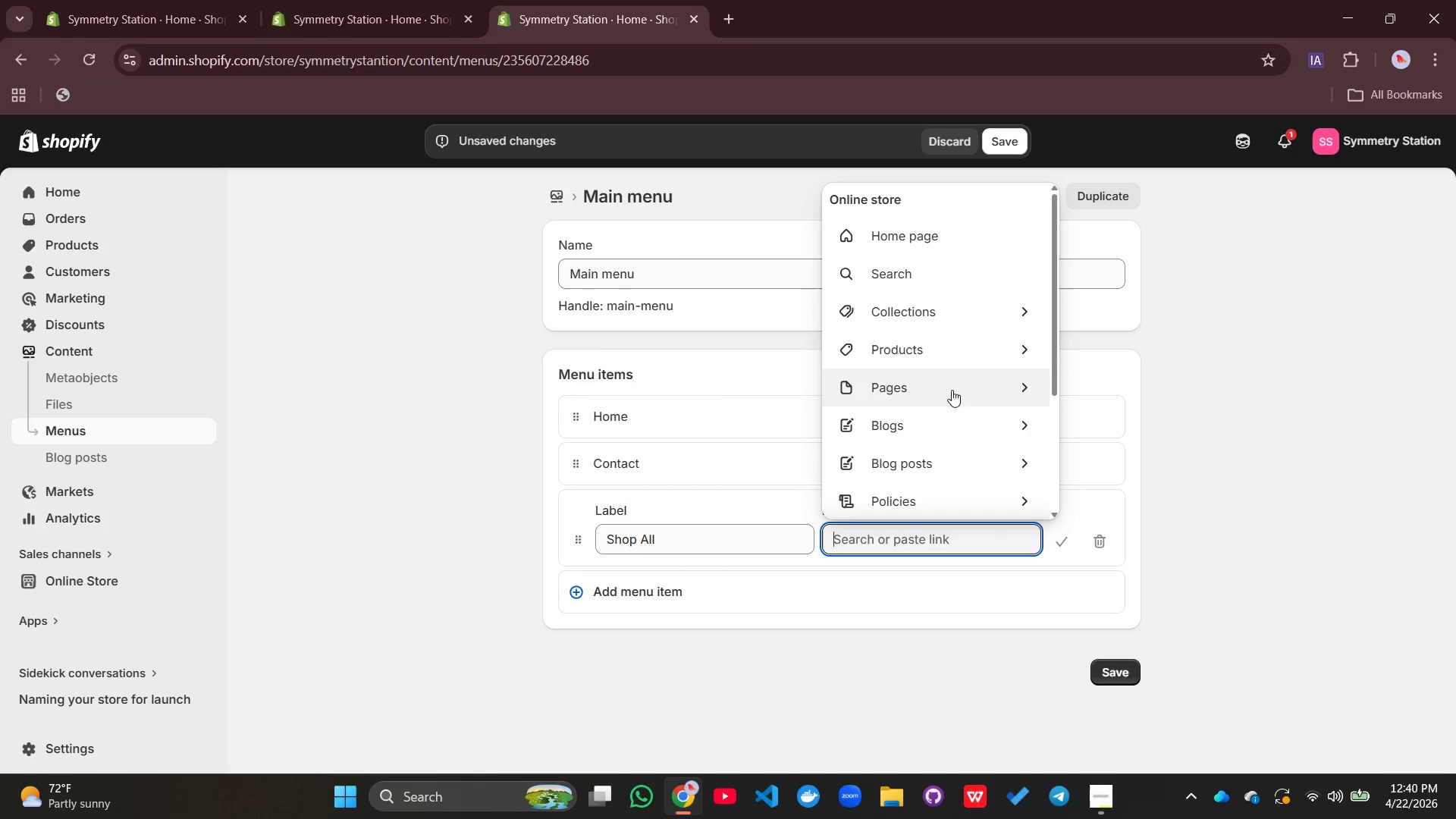 
left_click([941, 350])
 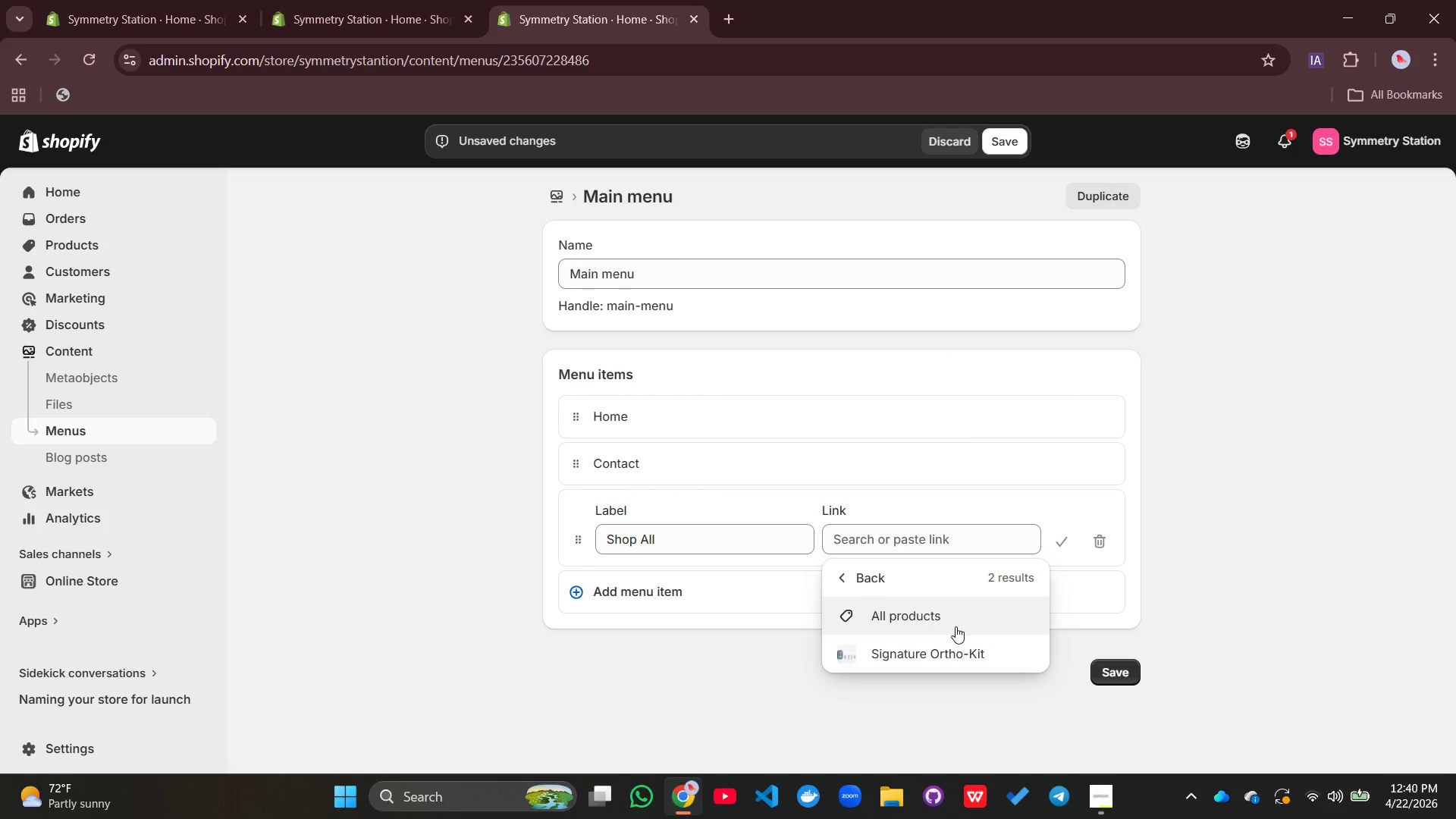 
left_click([938, 617])
 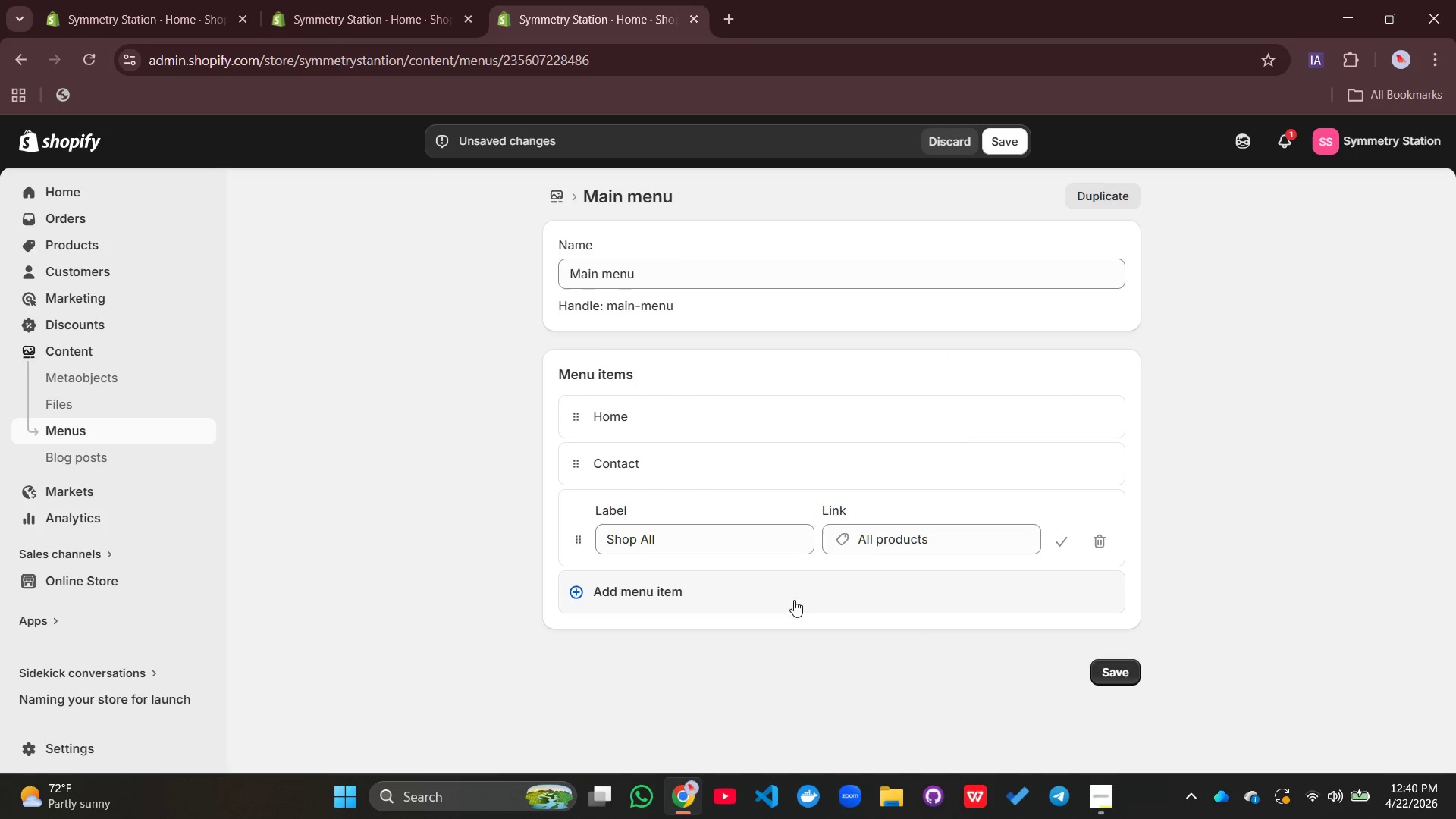 
left_click([747, 587])
 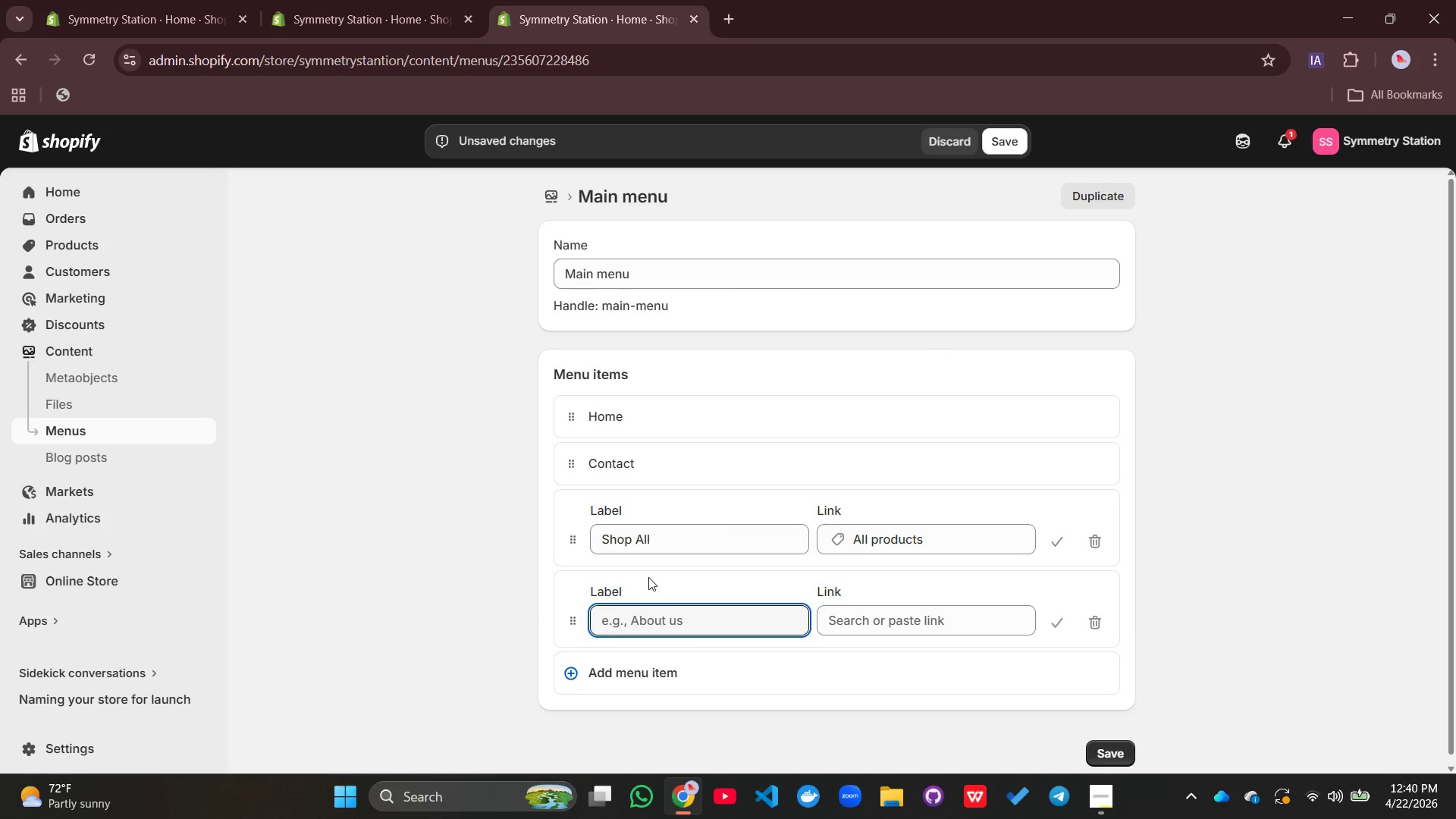 
type(Bulk O)
 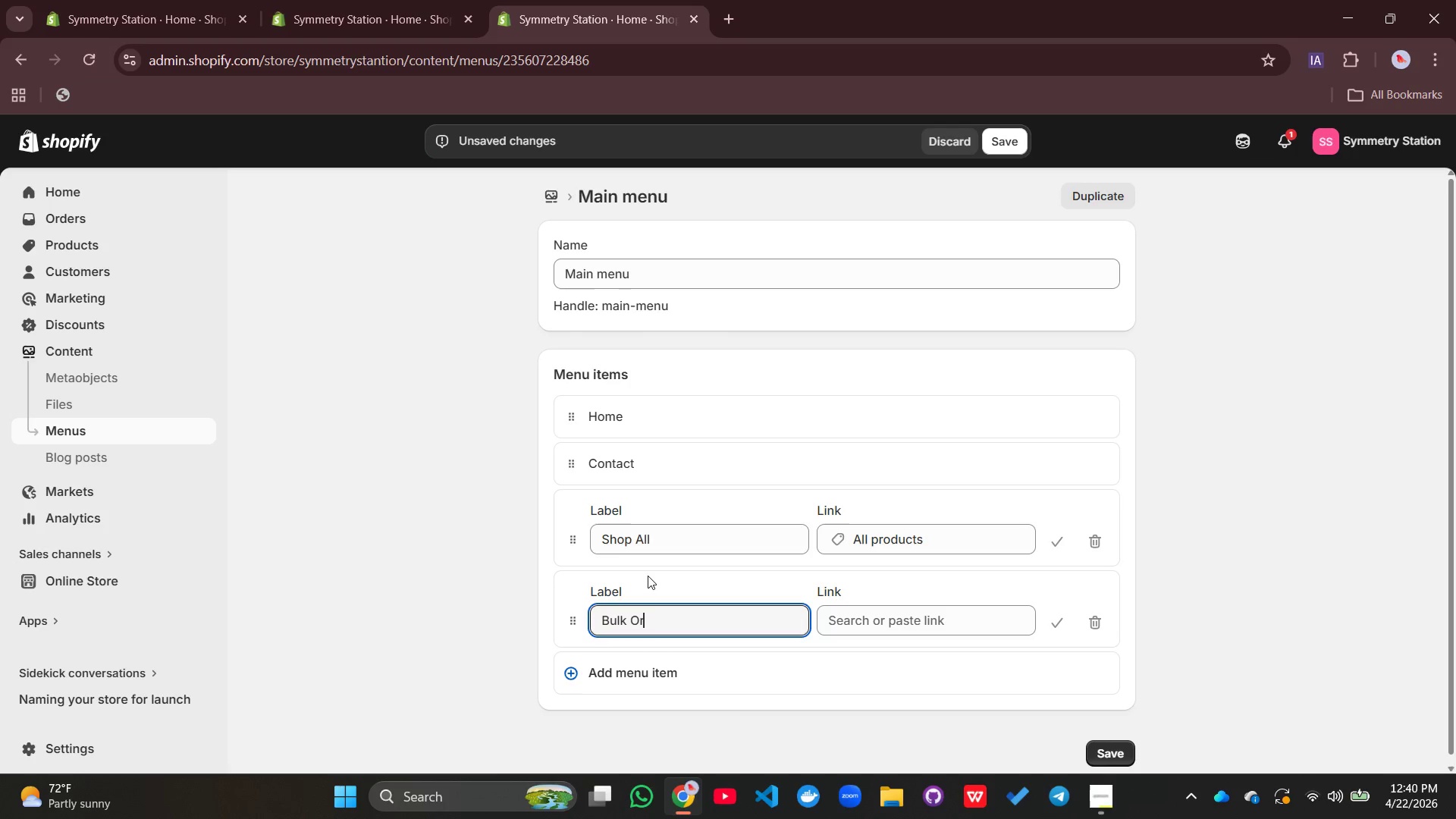 
type(rders)
 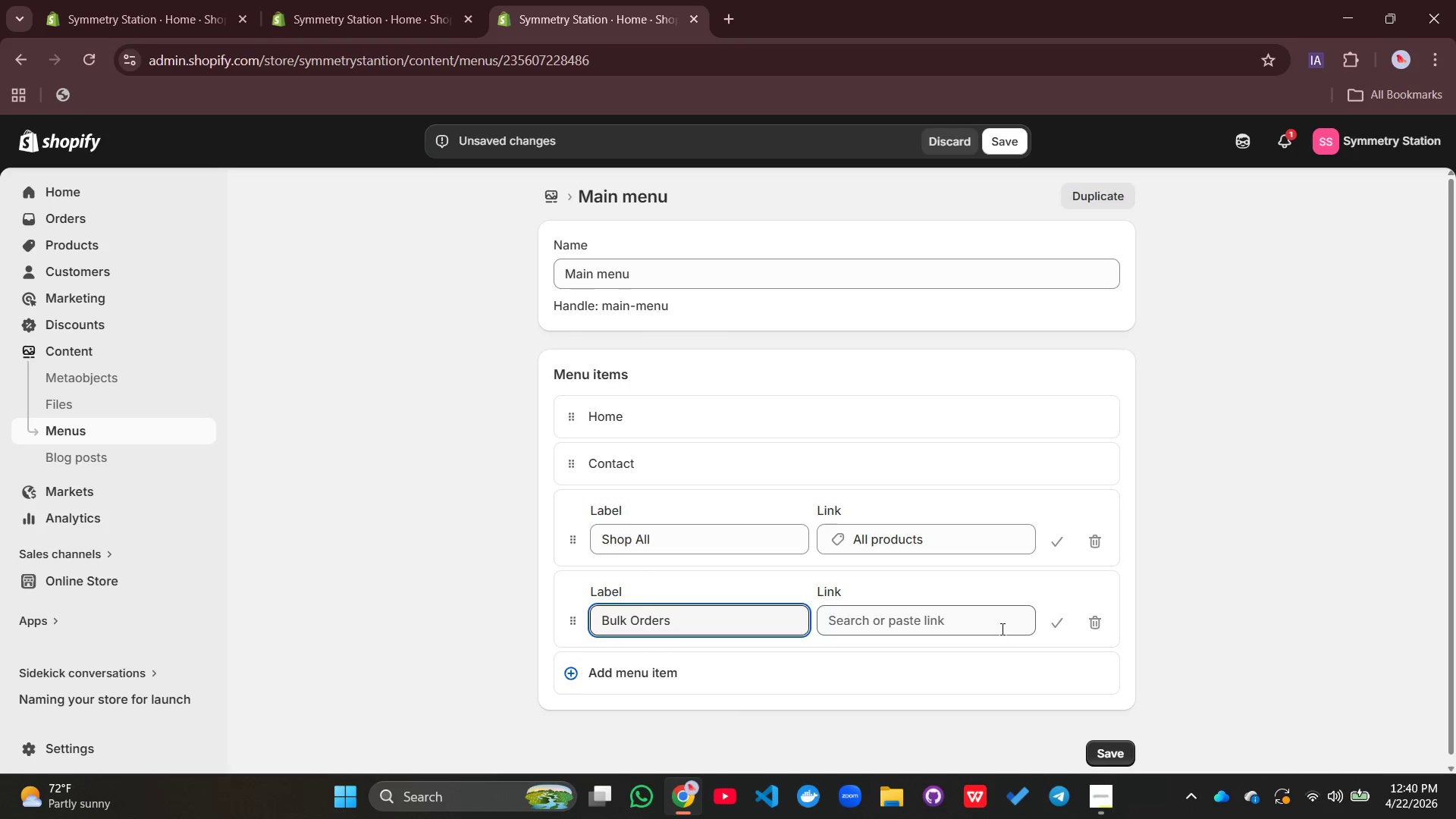 
left_click([934, 626])
 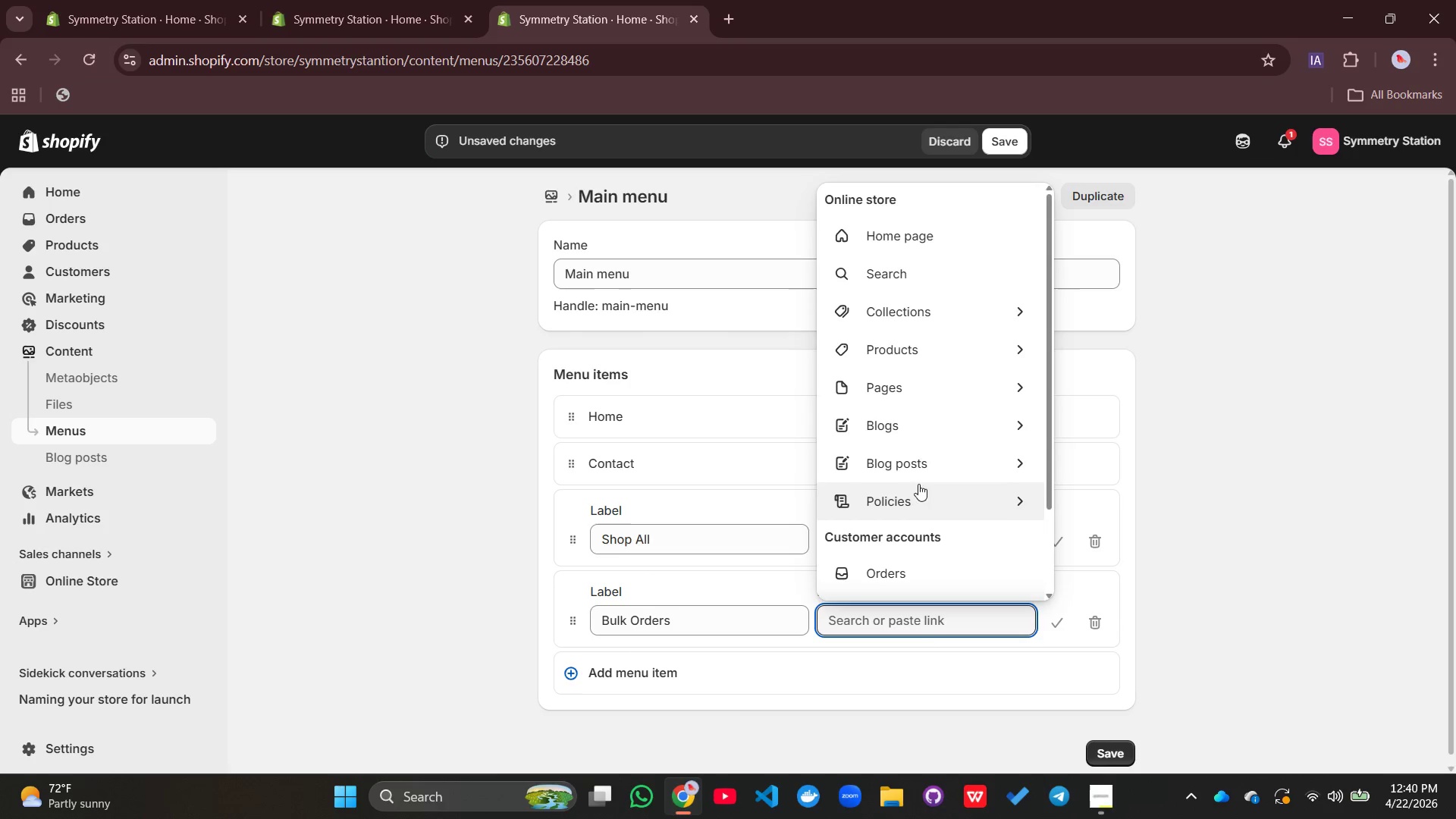 
wait(8.98)
 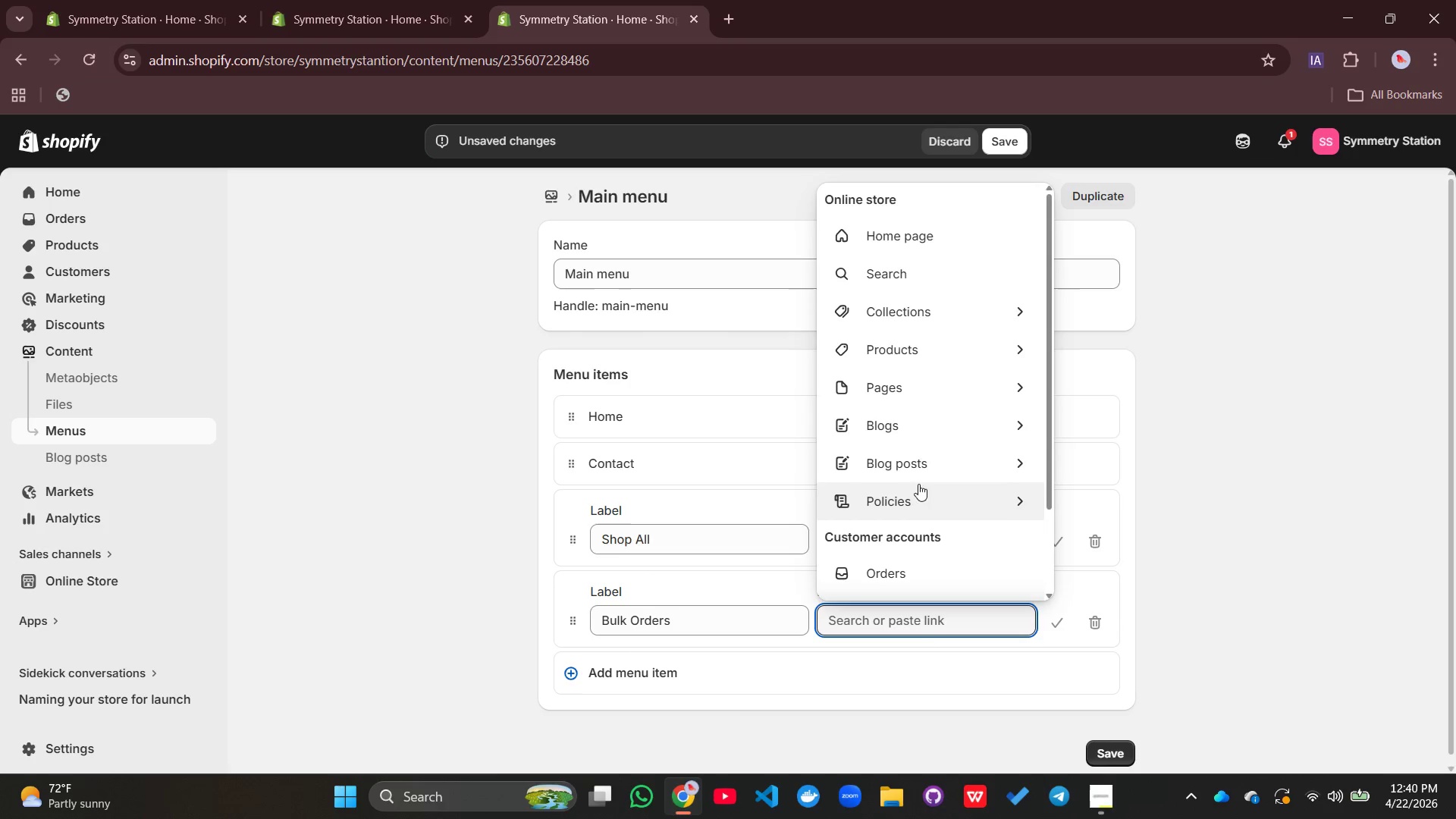 
left_click([1105, 754])
 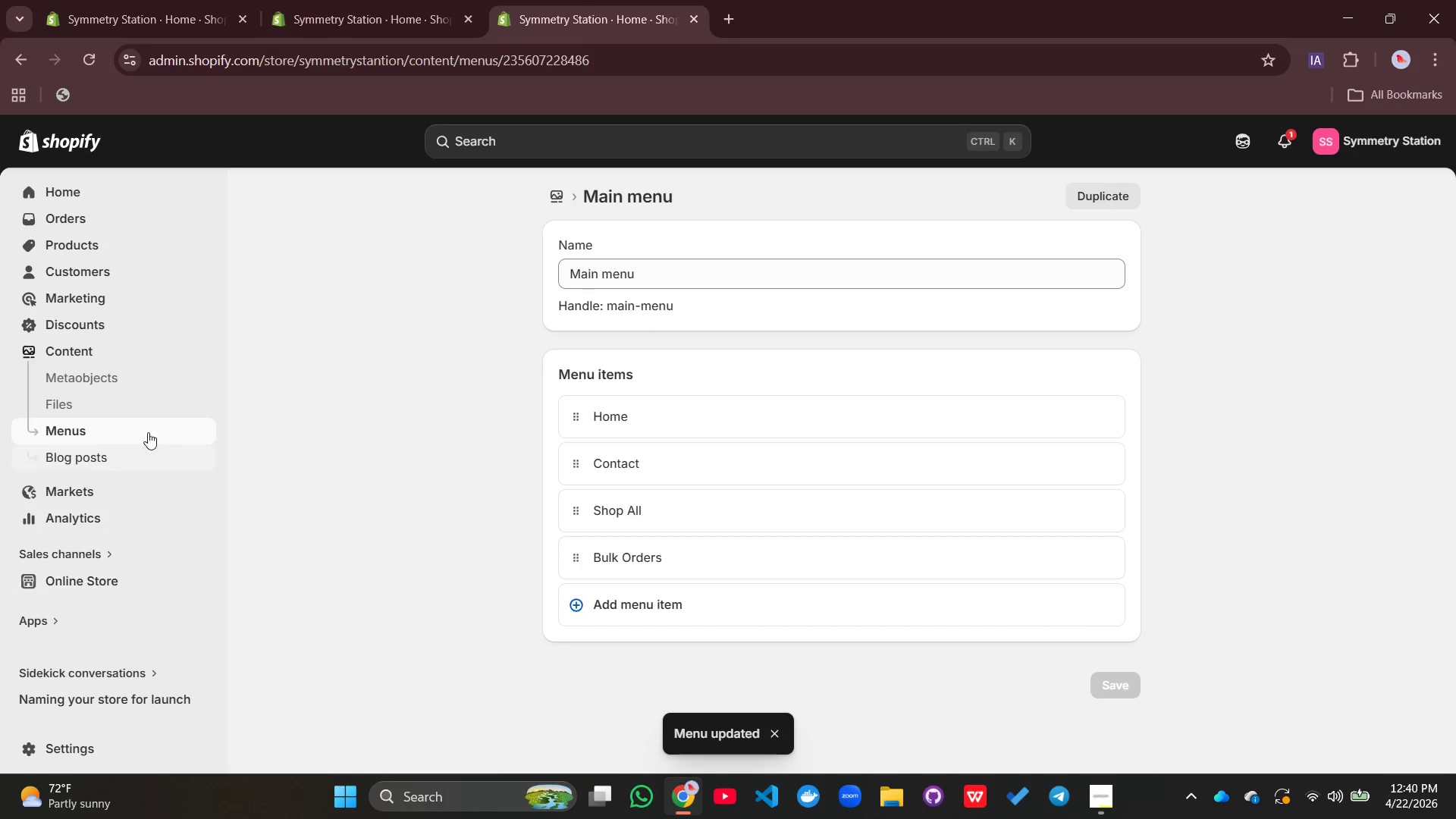 
wait(9.28)
 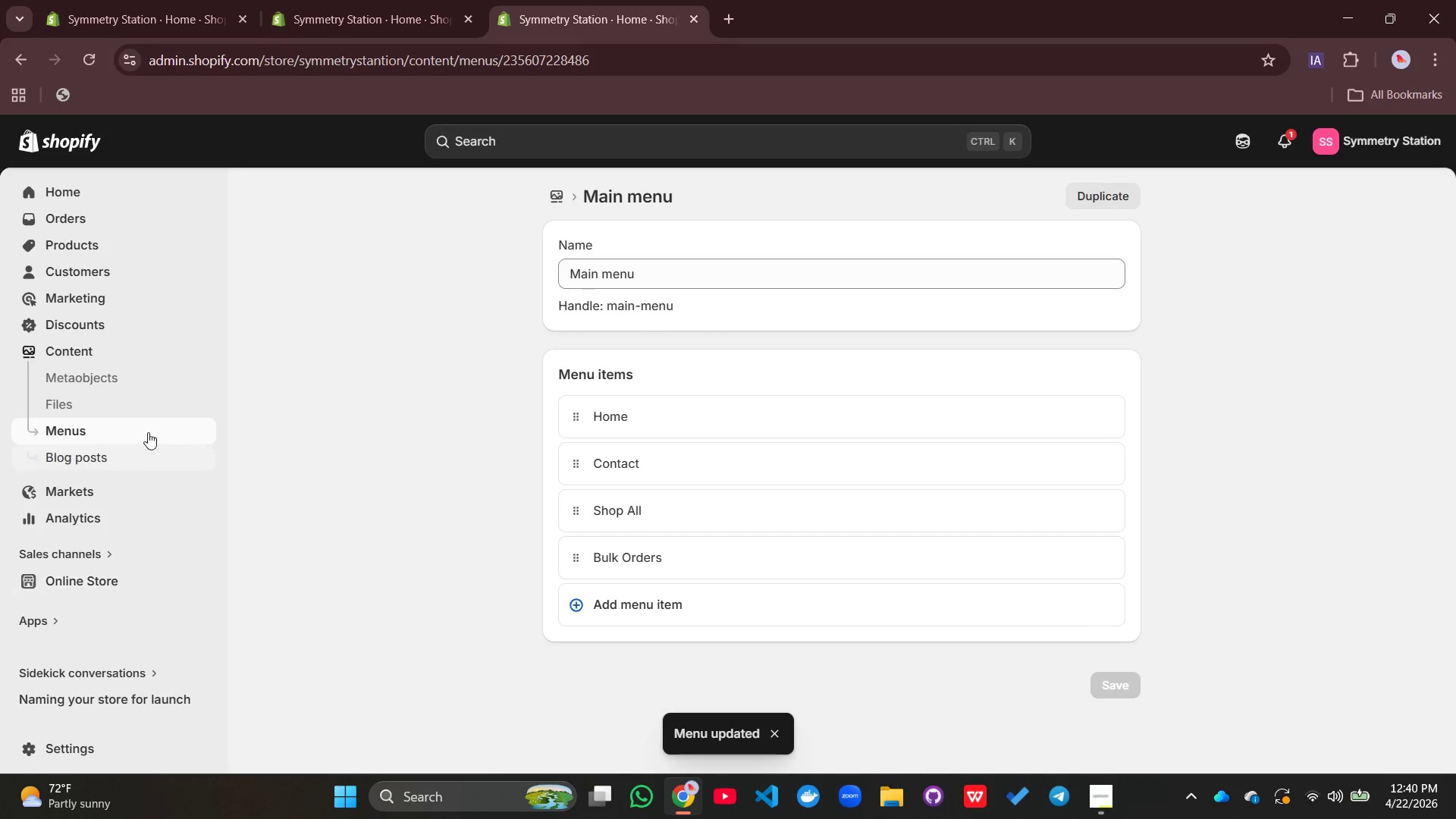 
left_click([379, 308])
 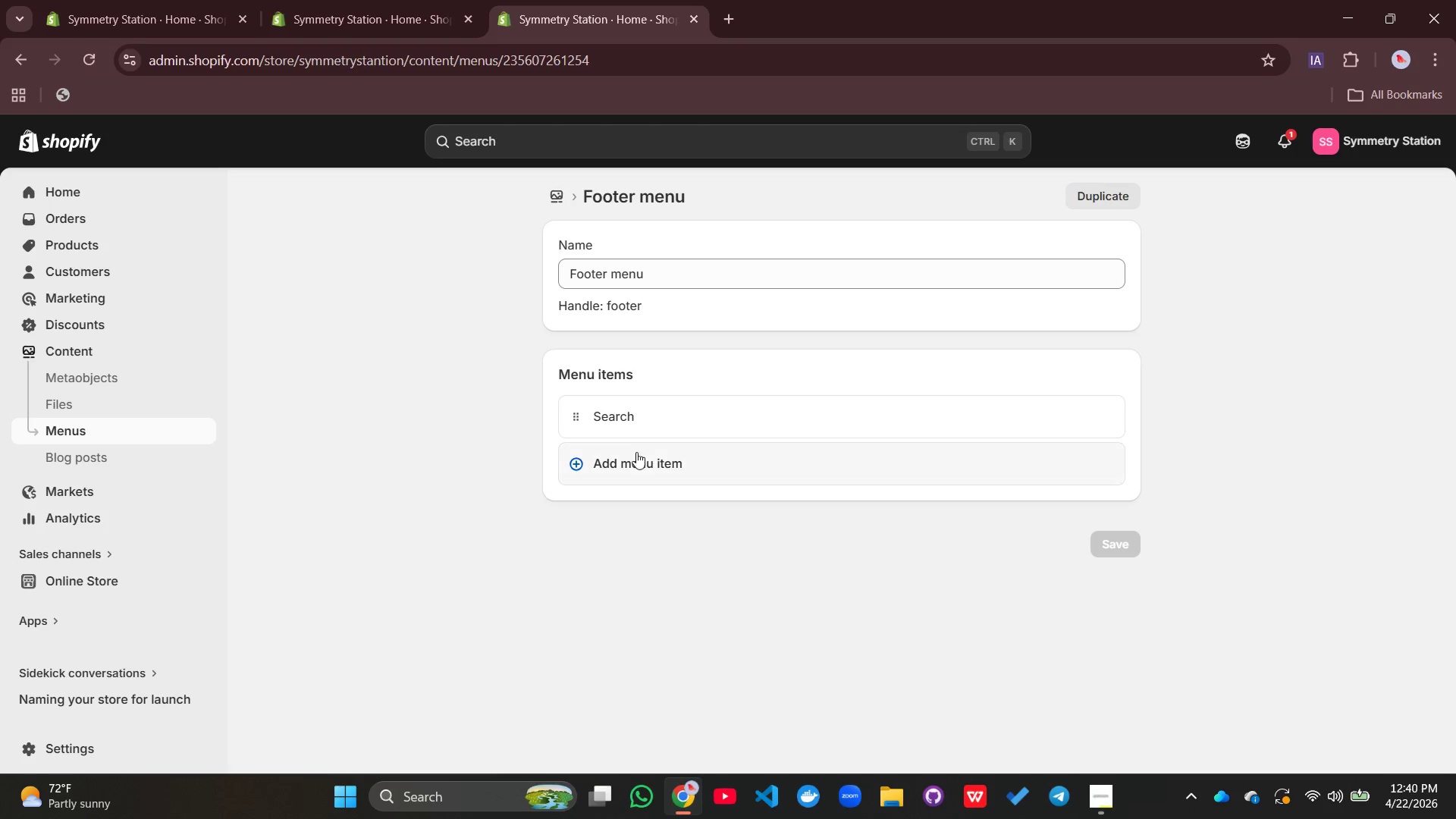 
left_click([641, 466])
 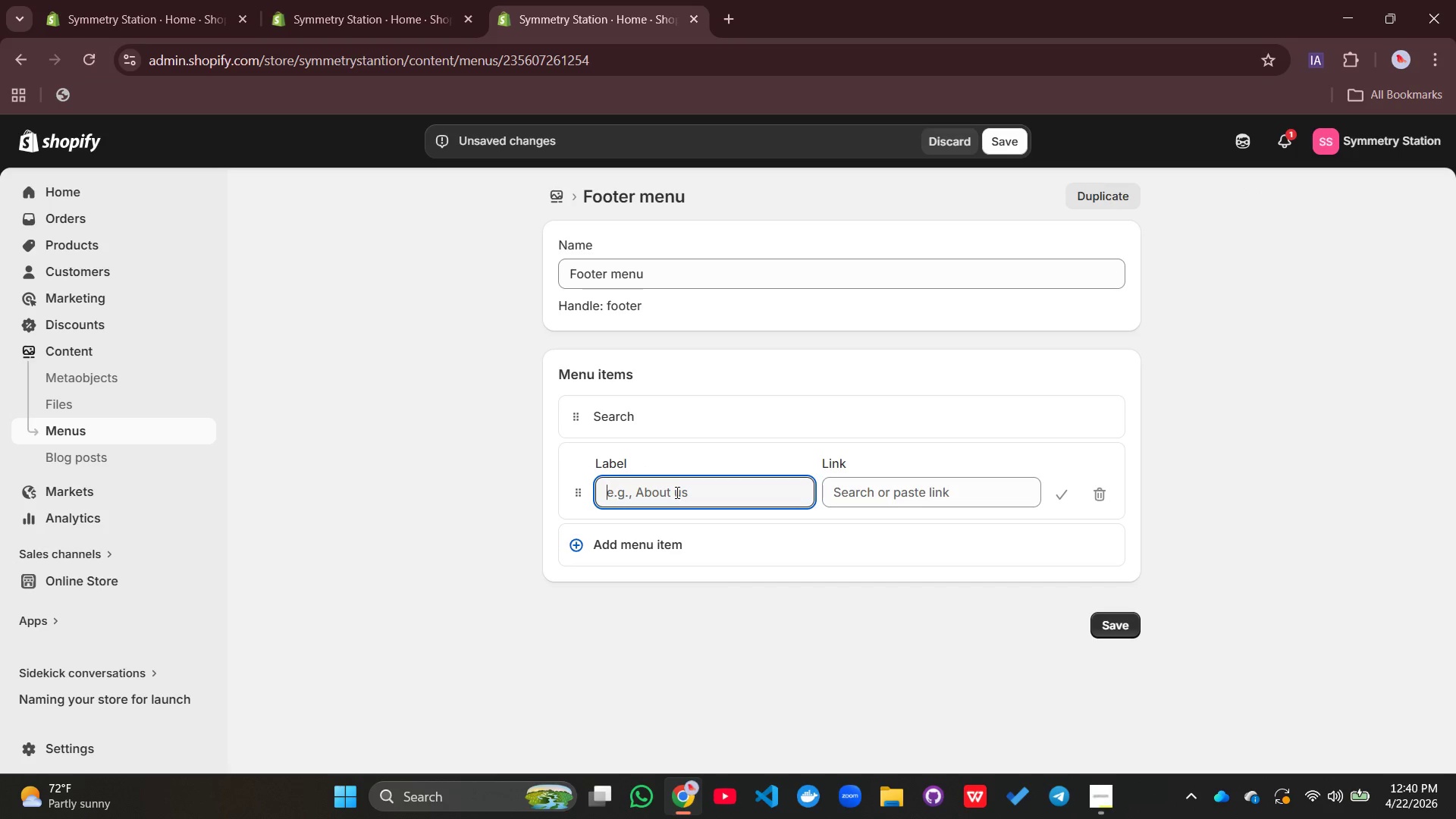 
type(Privacy Policy)
 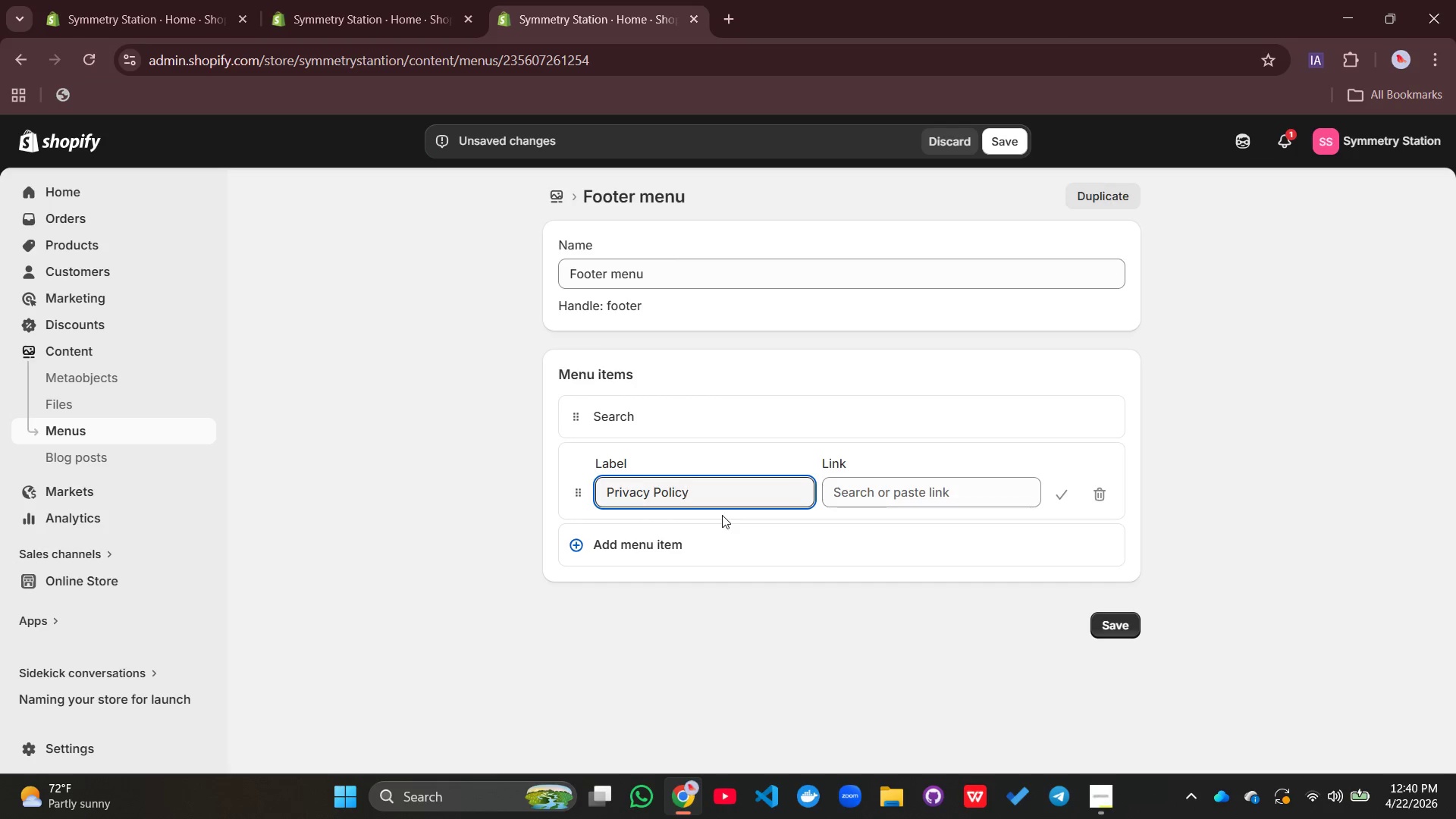 
scroll: coordinate [934, 439], scroll_direction: down, amount: 3.0
 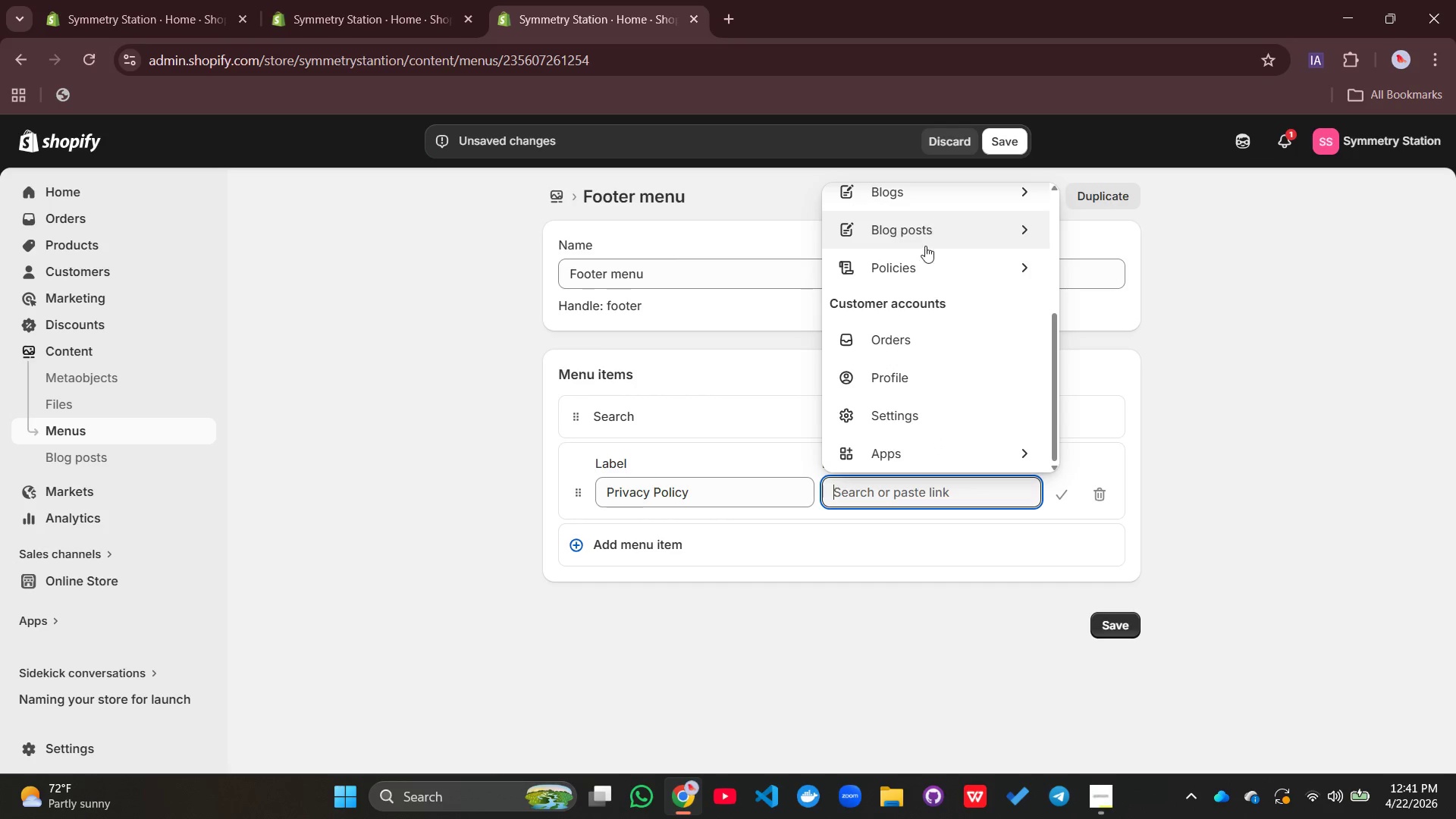 
left_click([925, 269])
 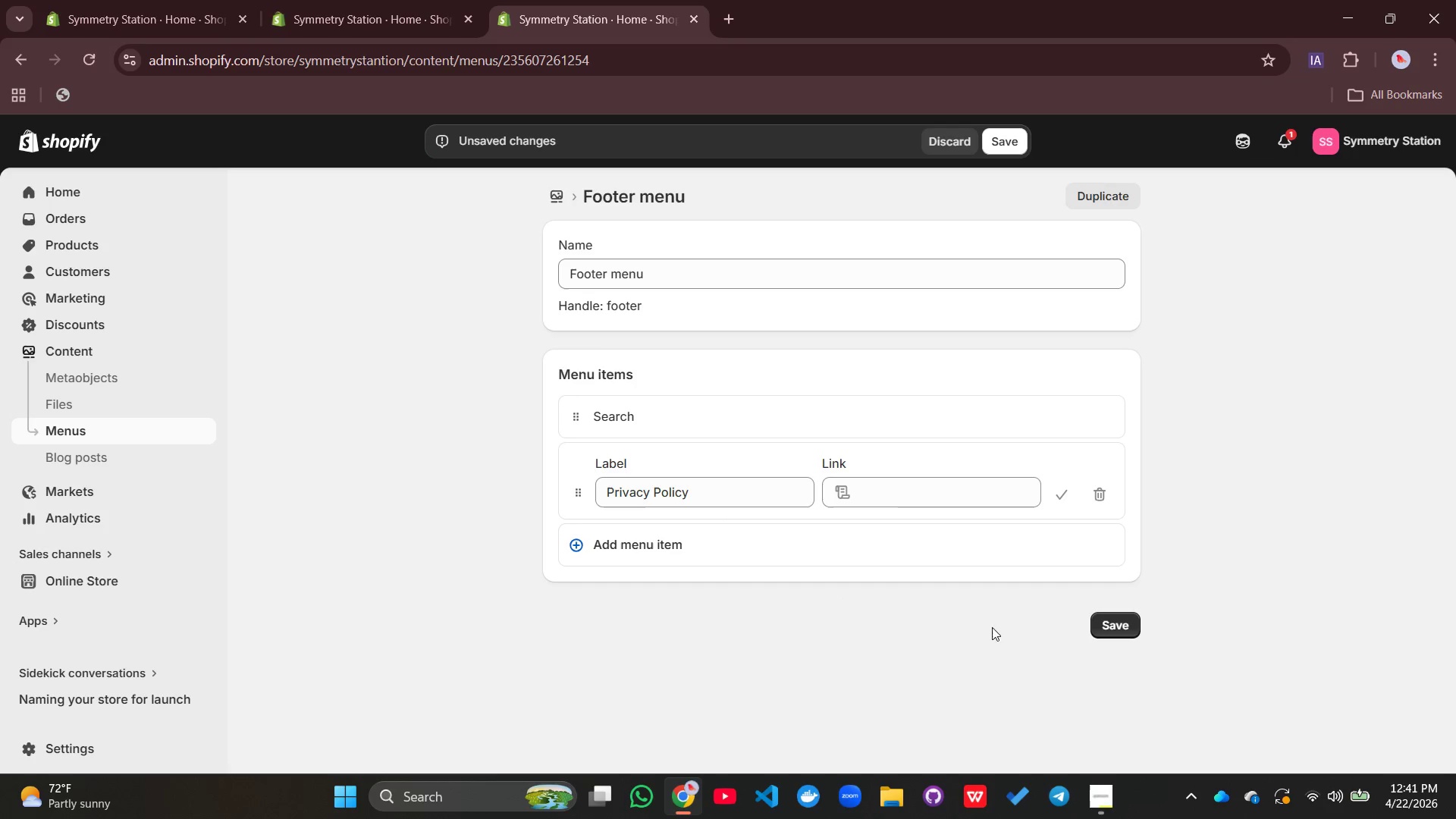 
left_click([1122, 632])
 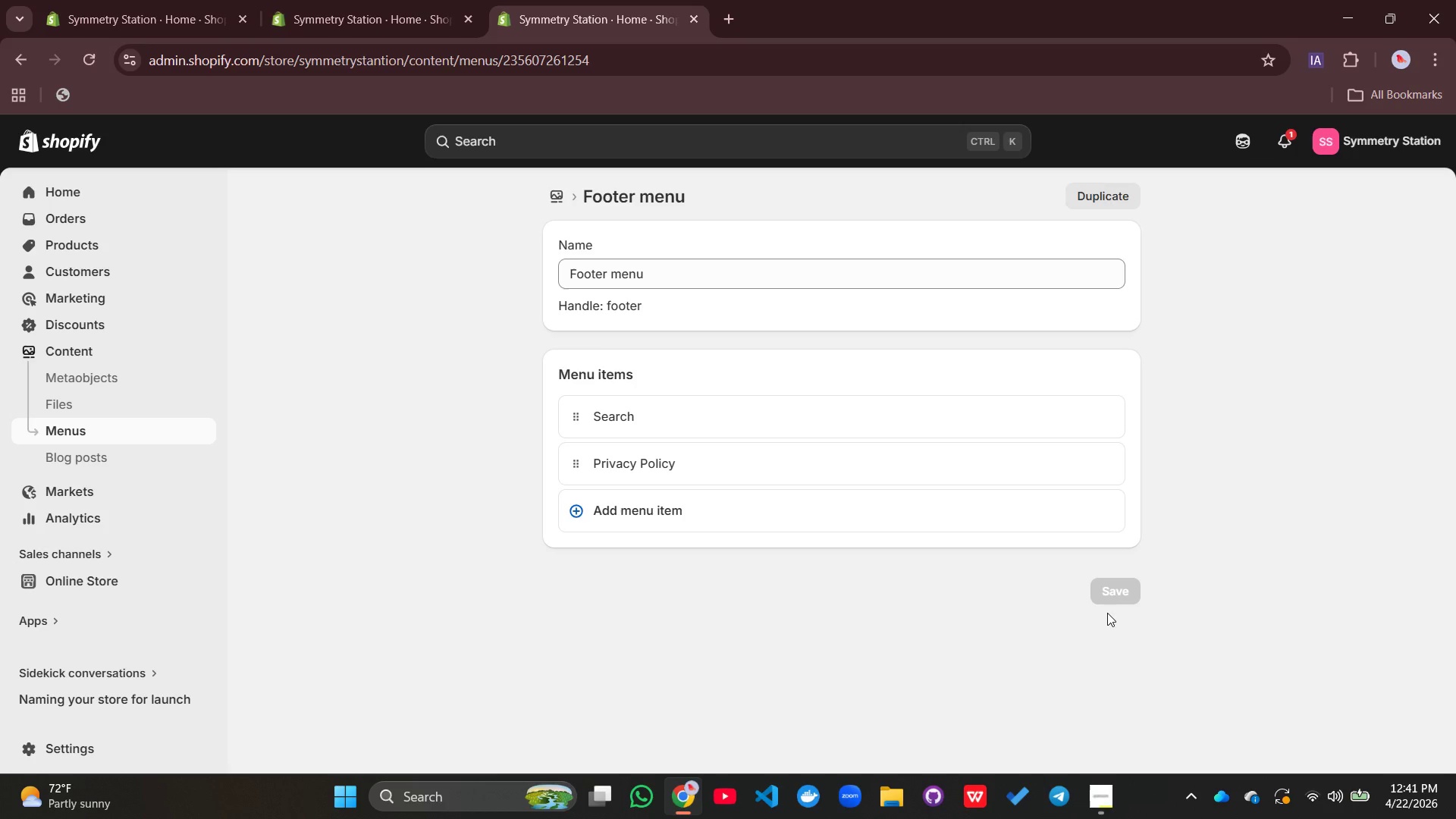 
wait(20.36)
 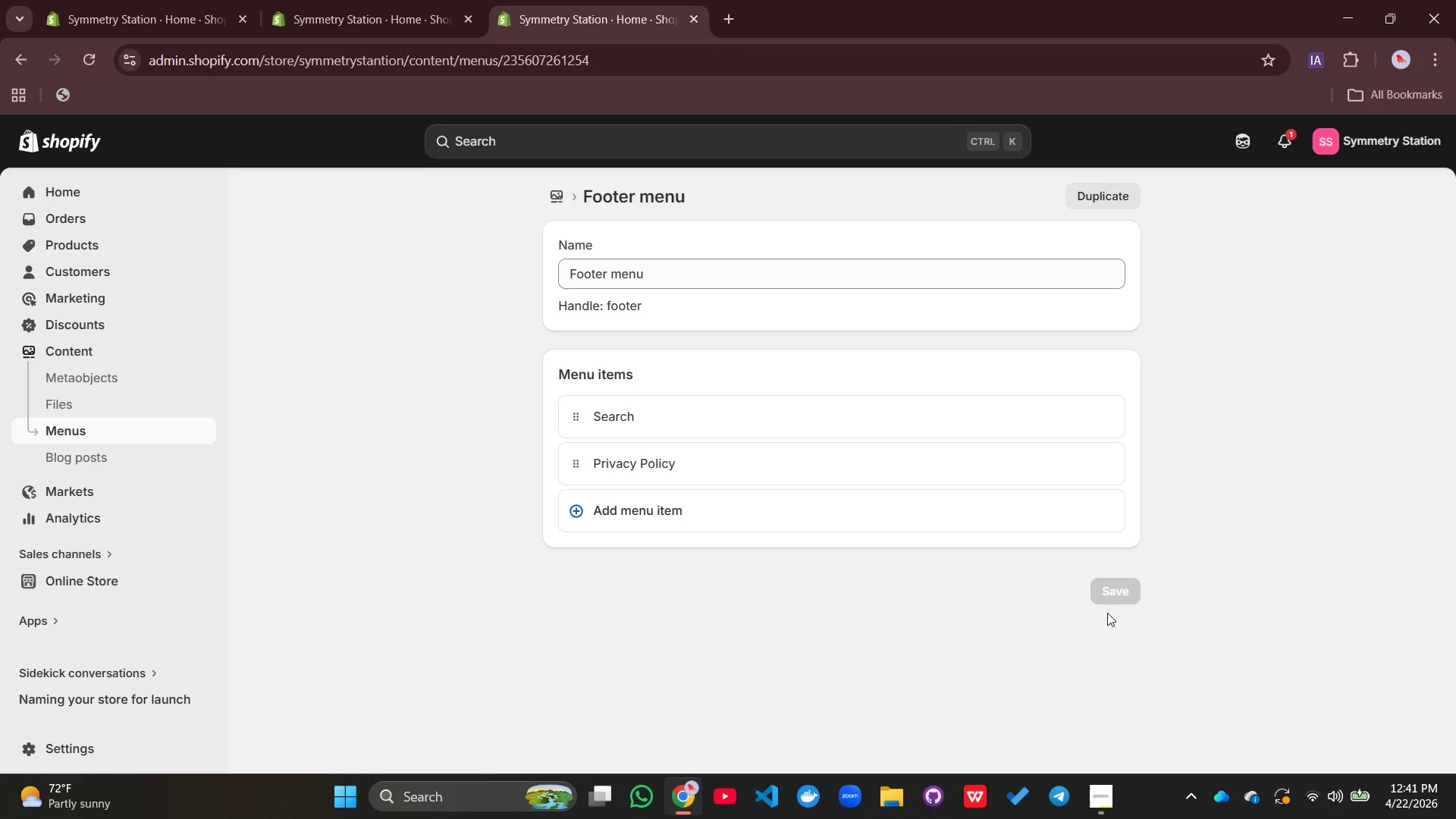 
left_click([660, 538])
 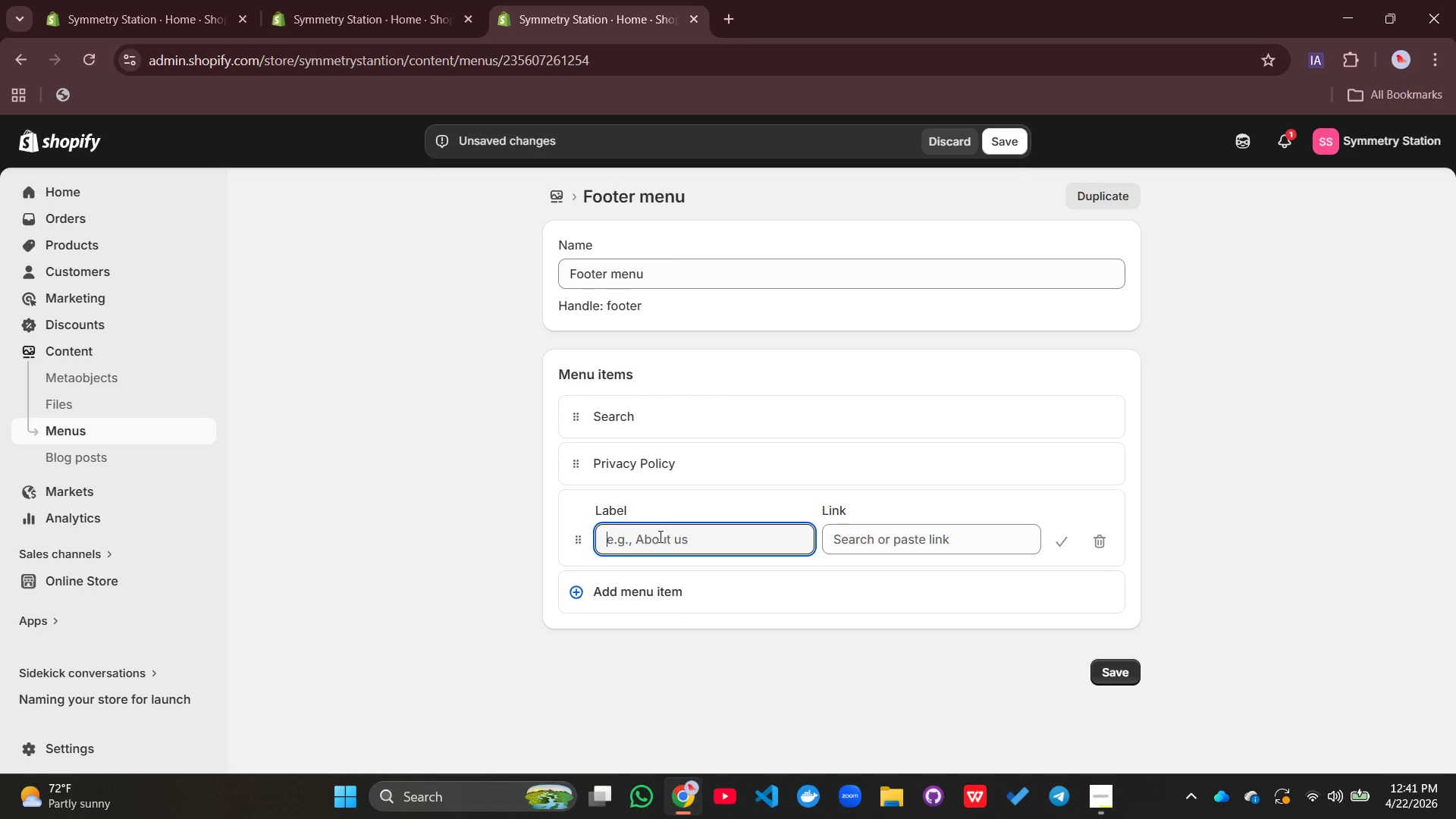 
type(Redund)
key(Backspace)
key(Backspace)
key(Backspace)
key(Backspace)
type(fund Policy)
 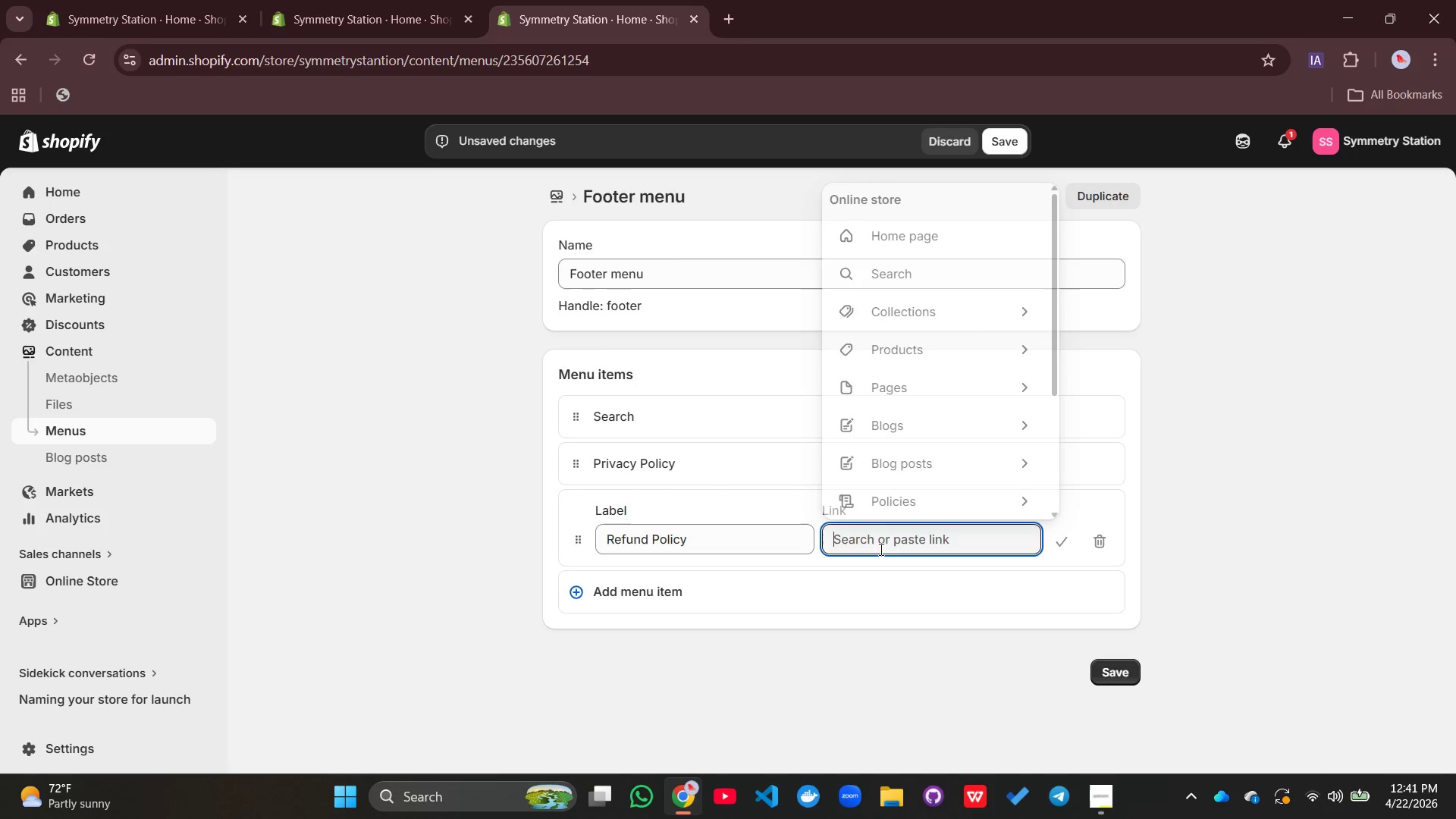 
left_click([890, 497])
 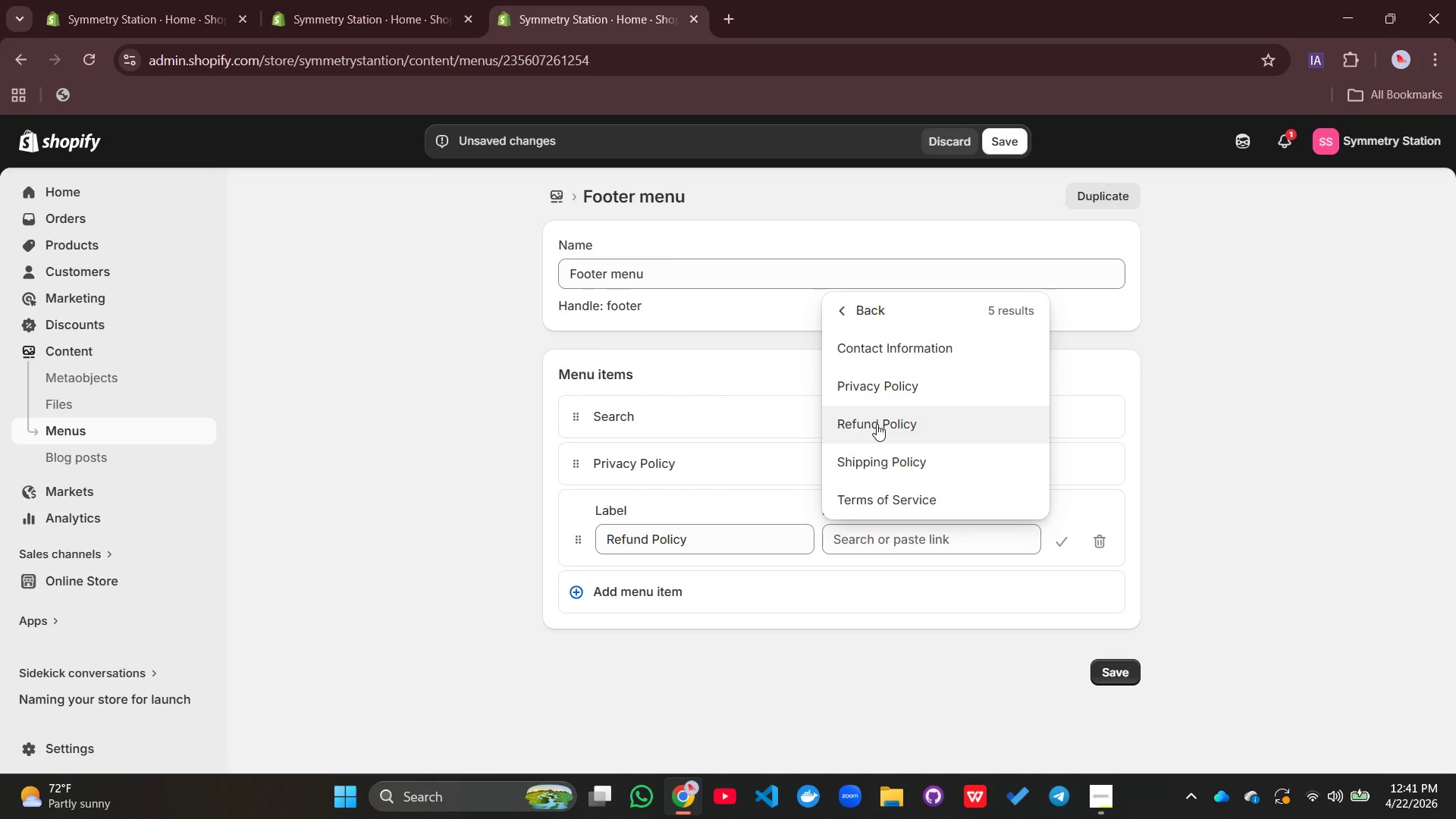 
left_click([876, 423])
 